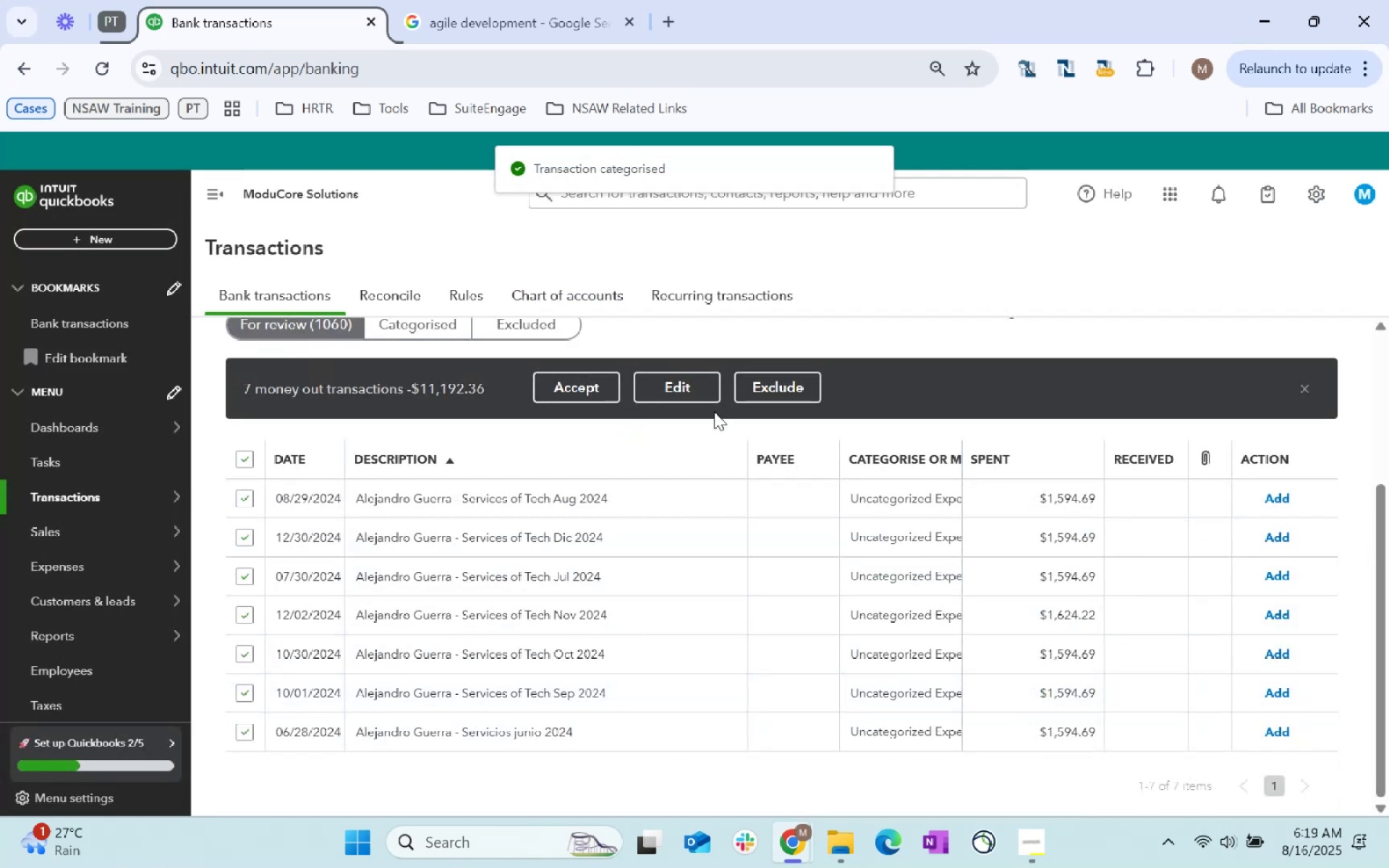 
left_click([686, 393])
 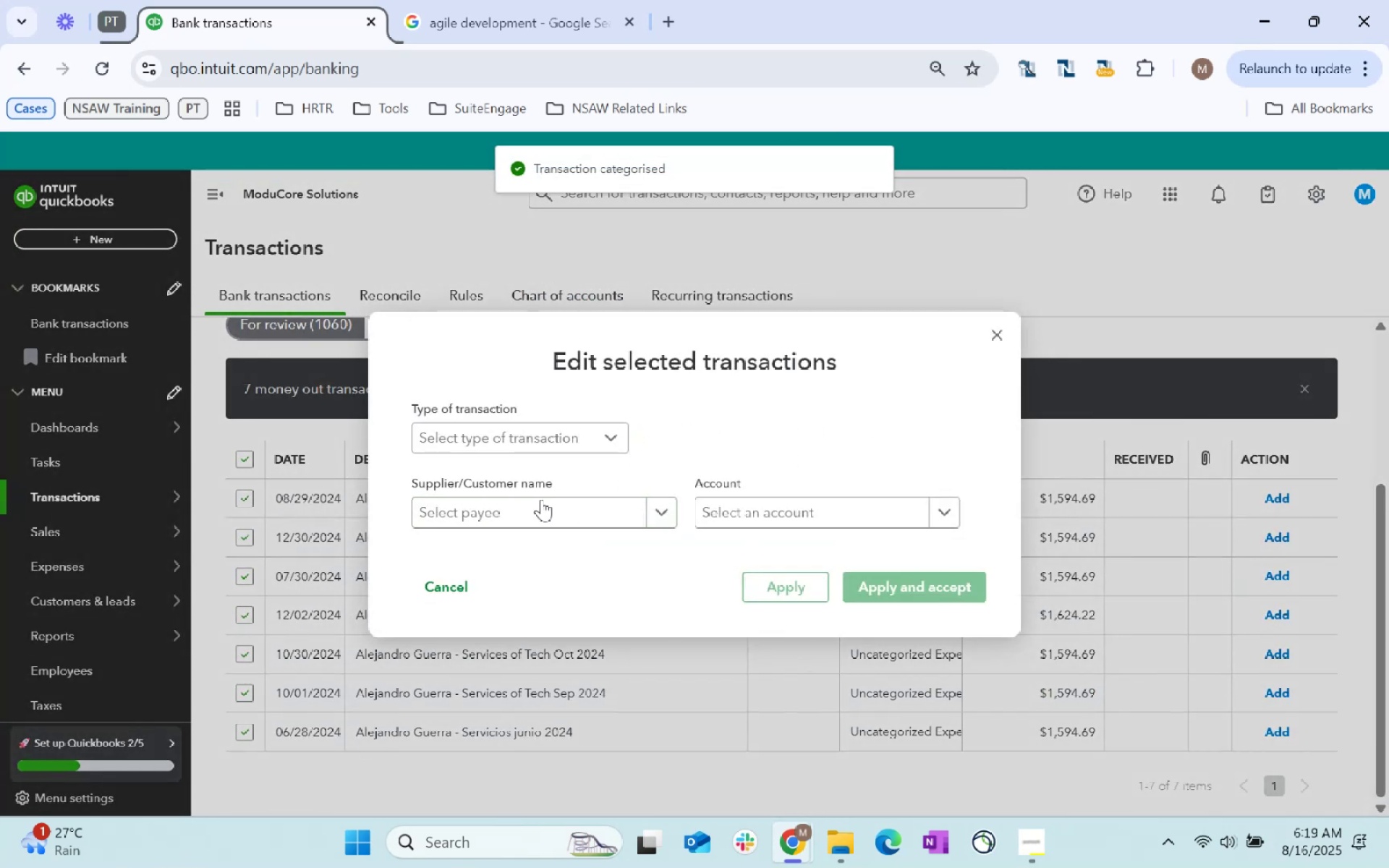 
left_click([549, 505])
 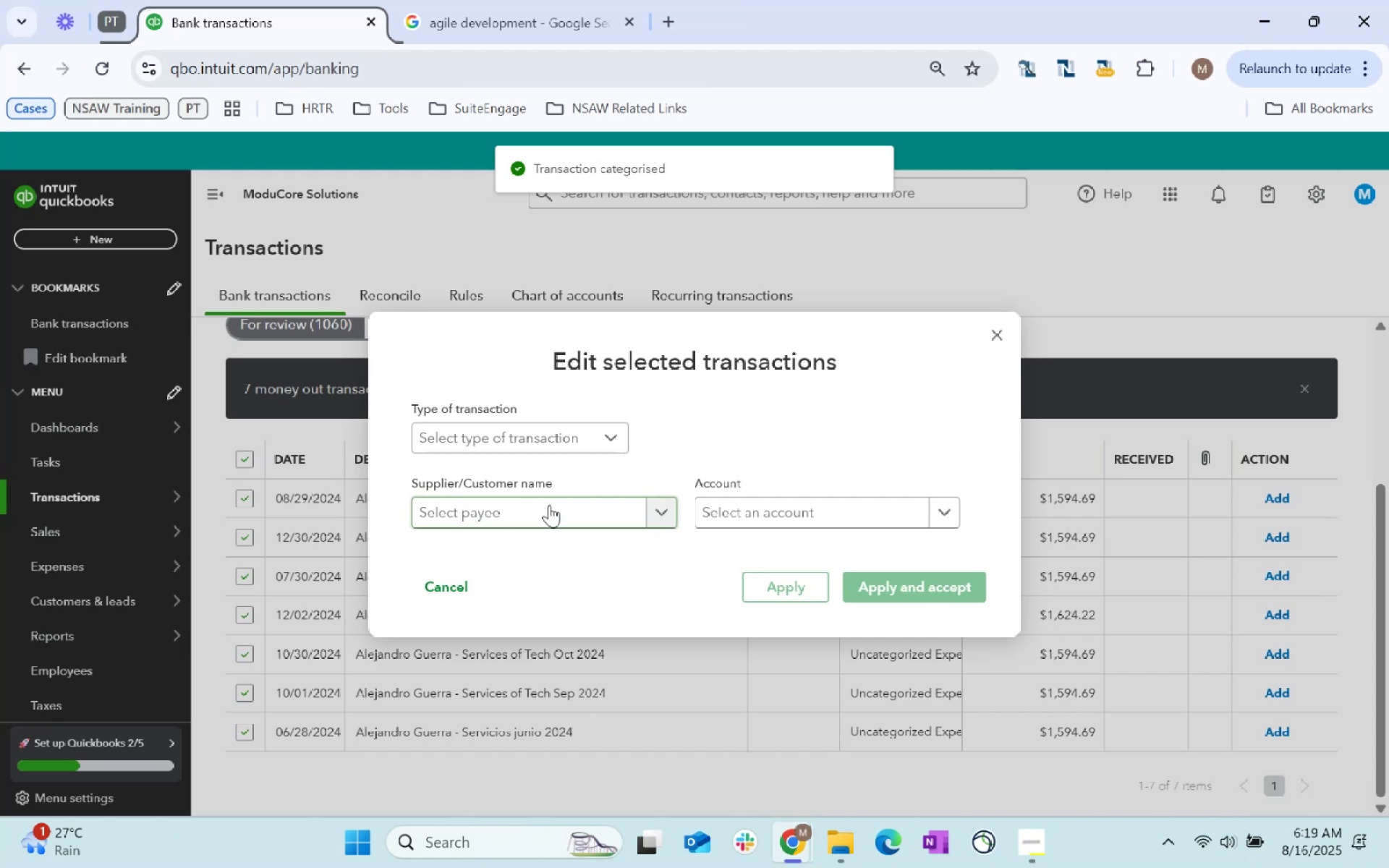 
key(Control+ControlLeft)
 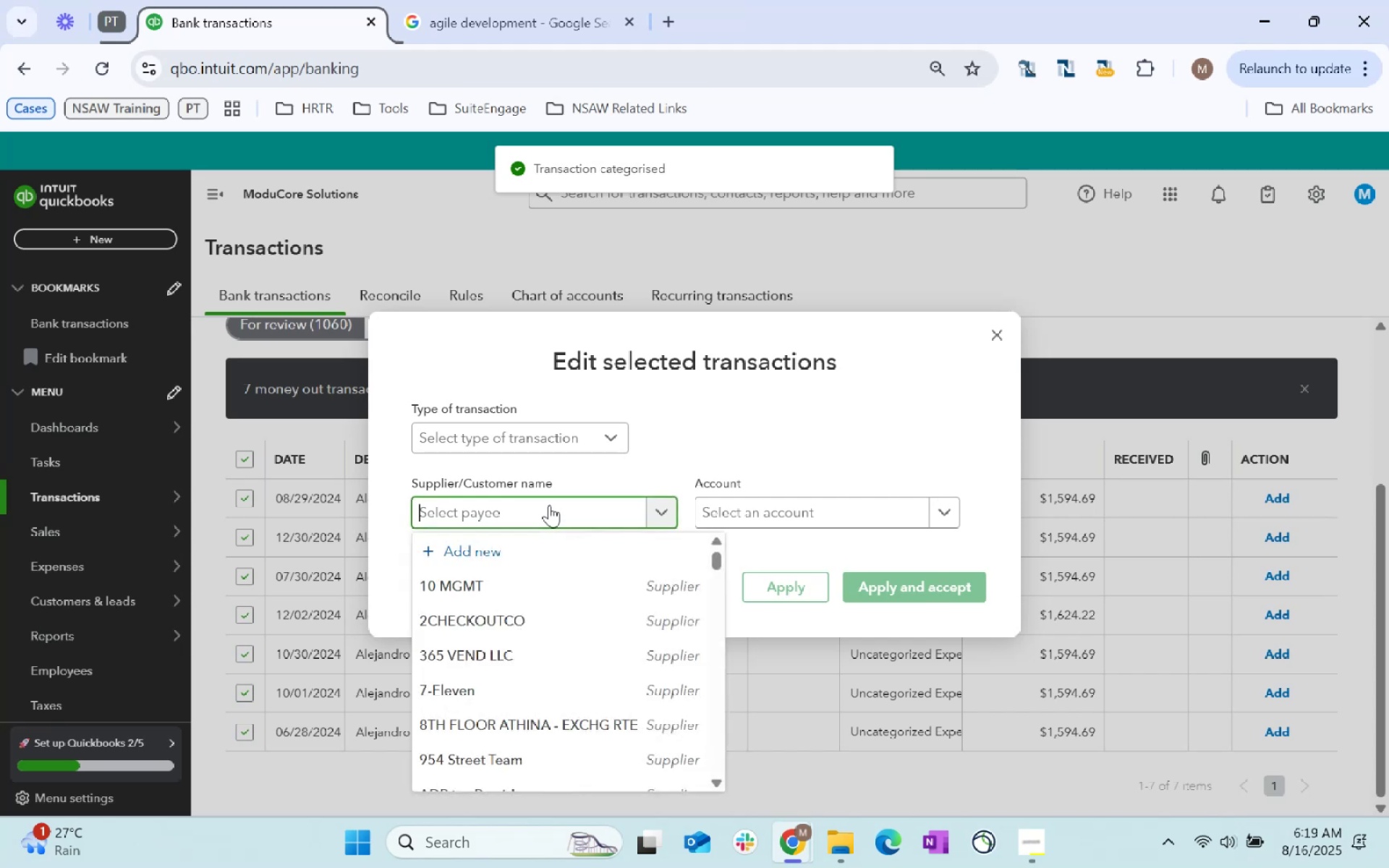 
key(Control+V)
 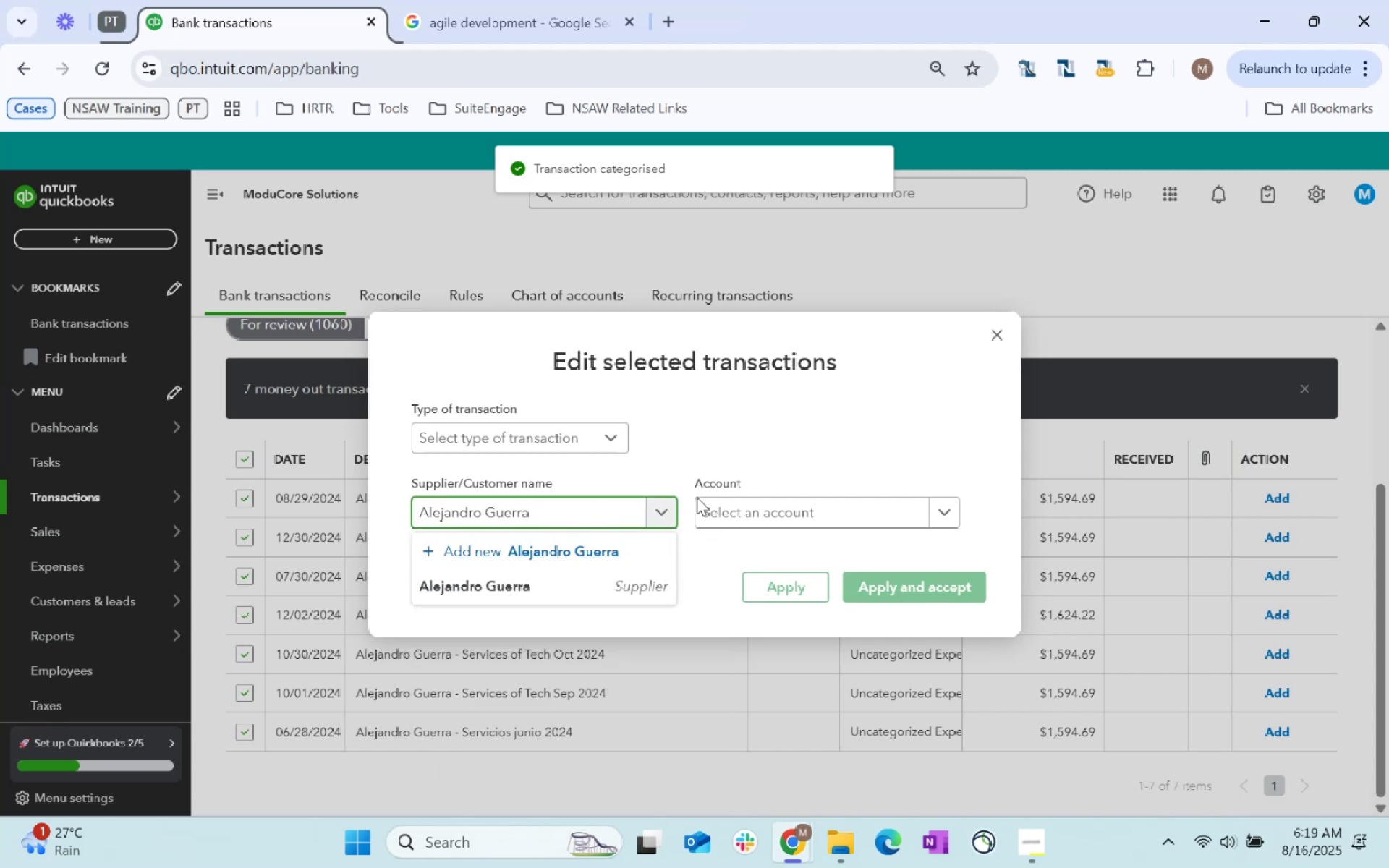 
key(Tab)
type(IT Pro)
key(Tab)
 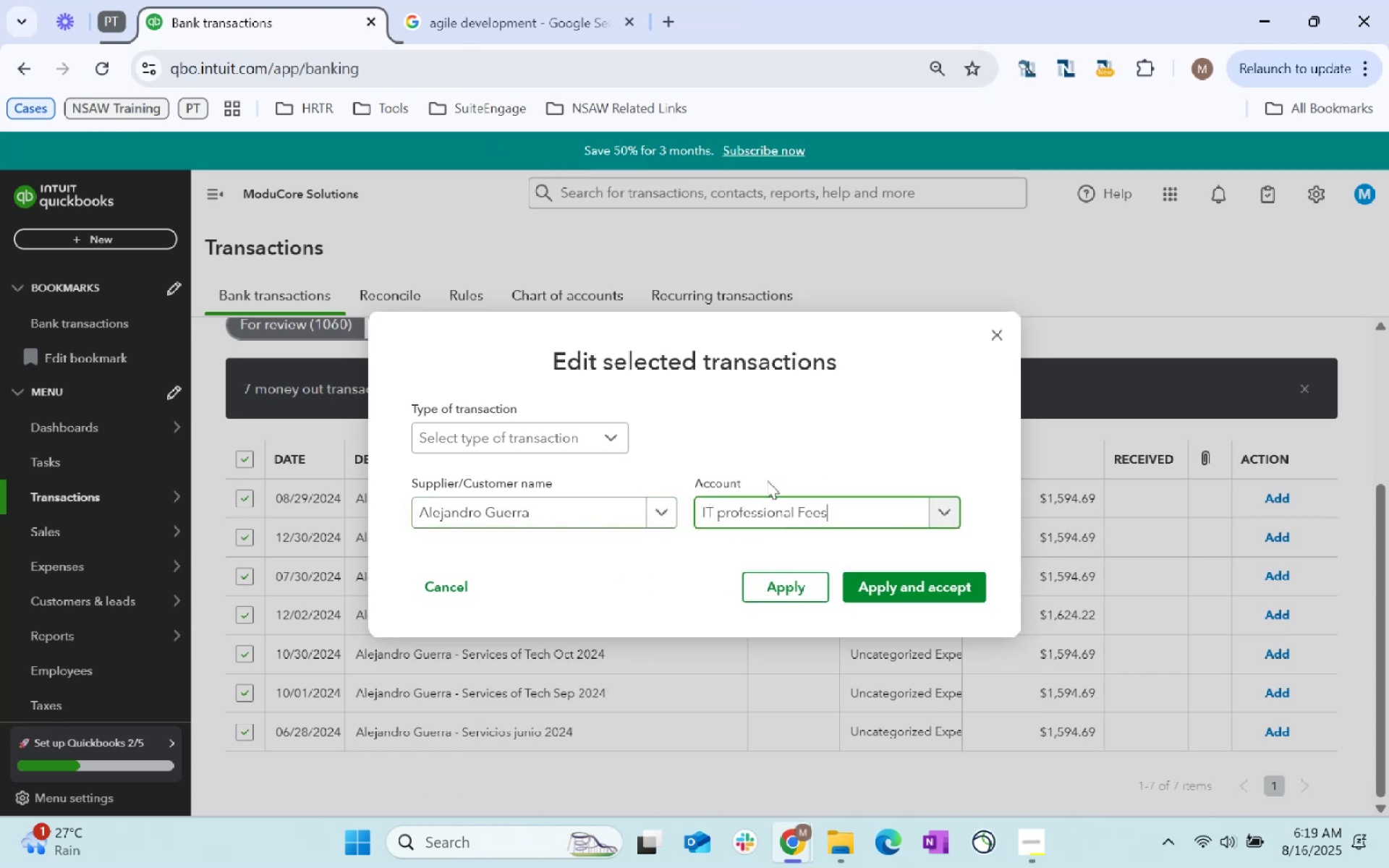 
left_click([878, 582])
 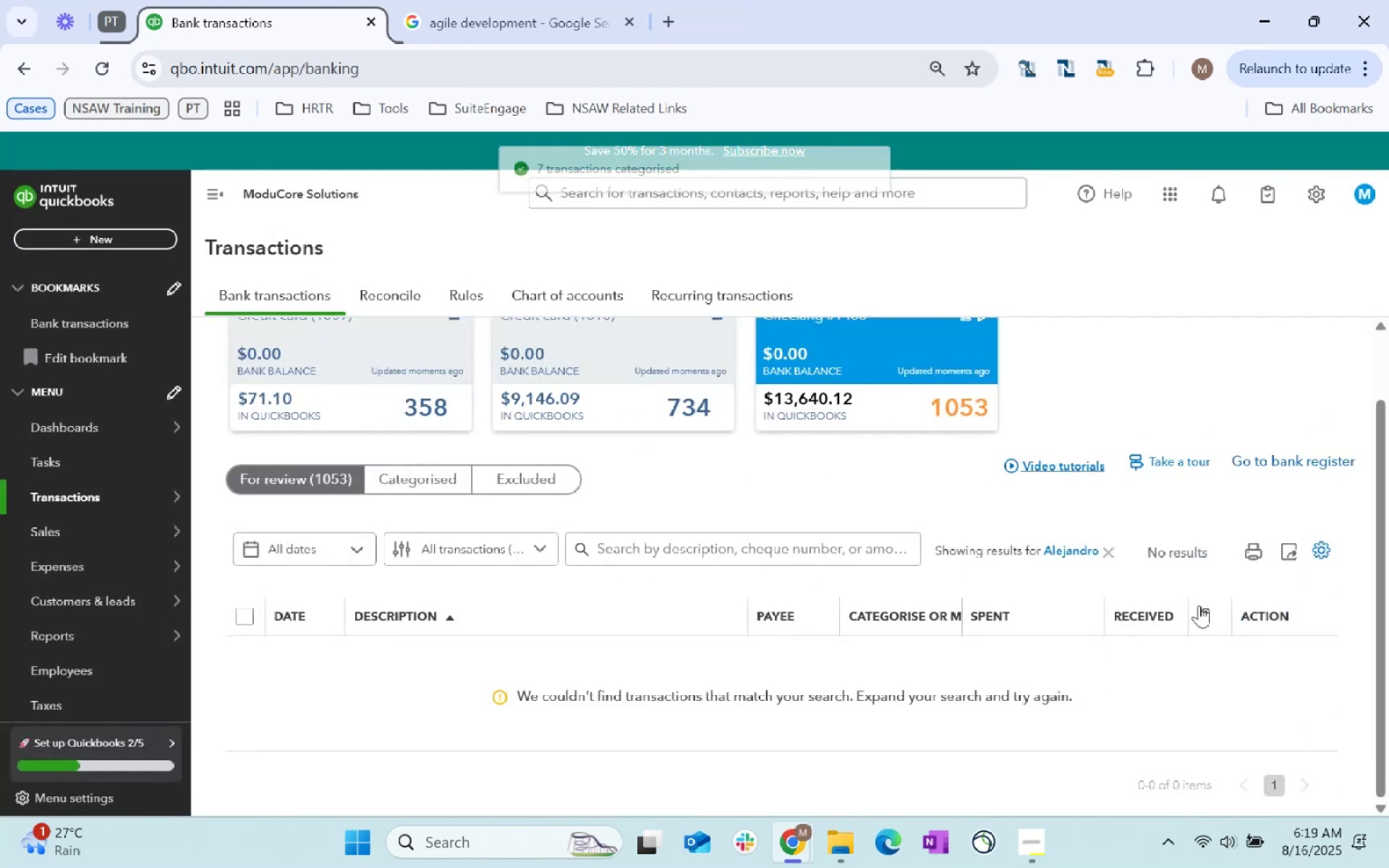 
left_click([1097, 548])
 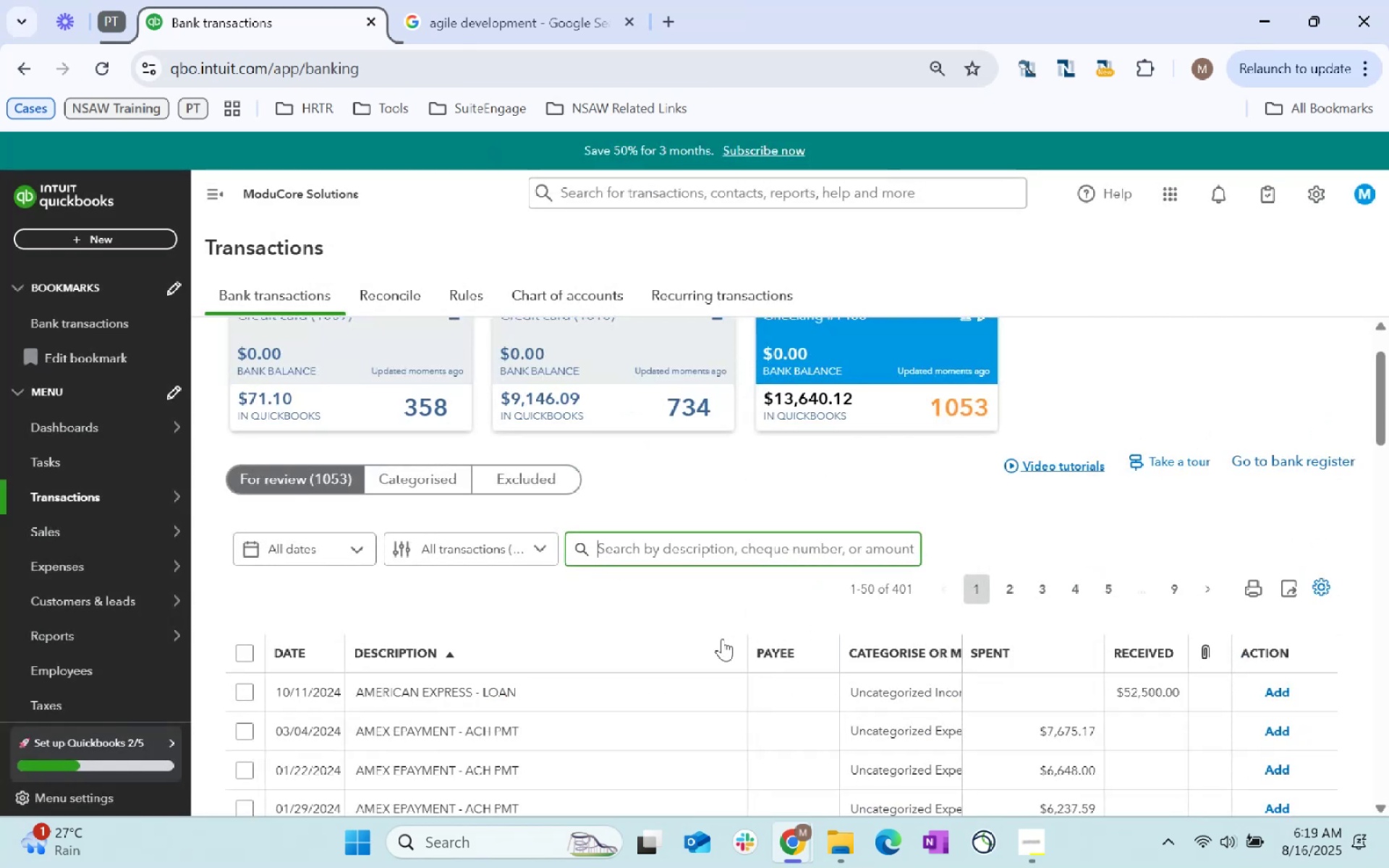 
scroll: coordinate [721, 640], scroll_direction: down, amount: 3.0
 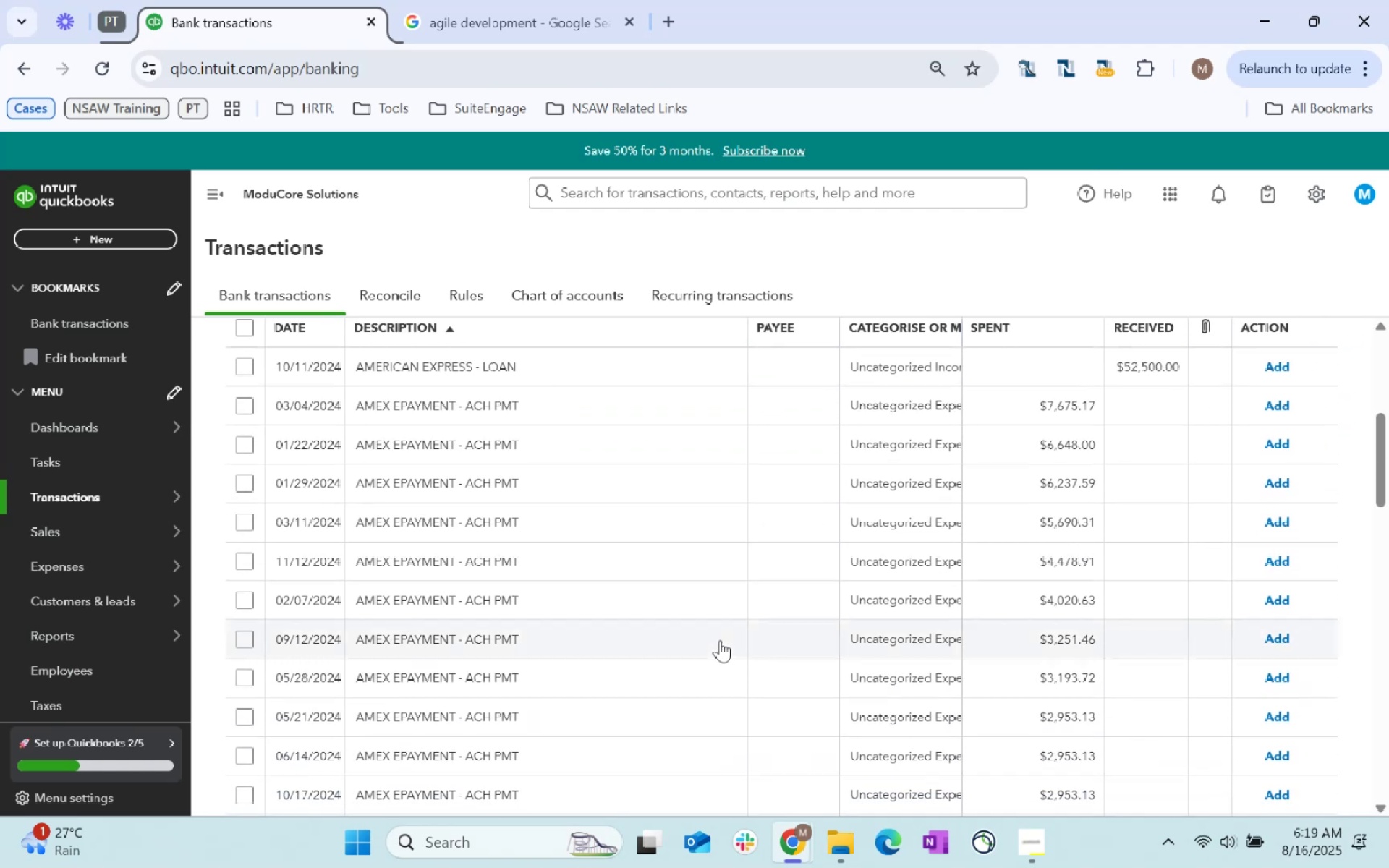 
scroll: coordinate [720, 640], scroll_direction: up, amount: 1.0
 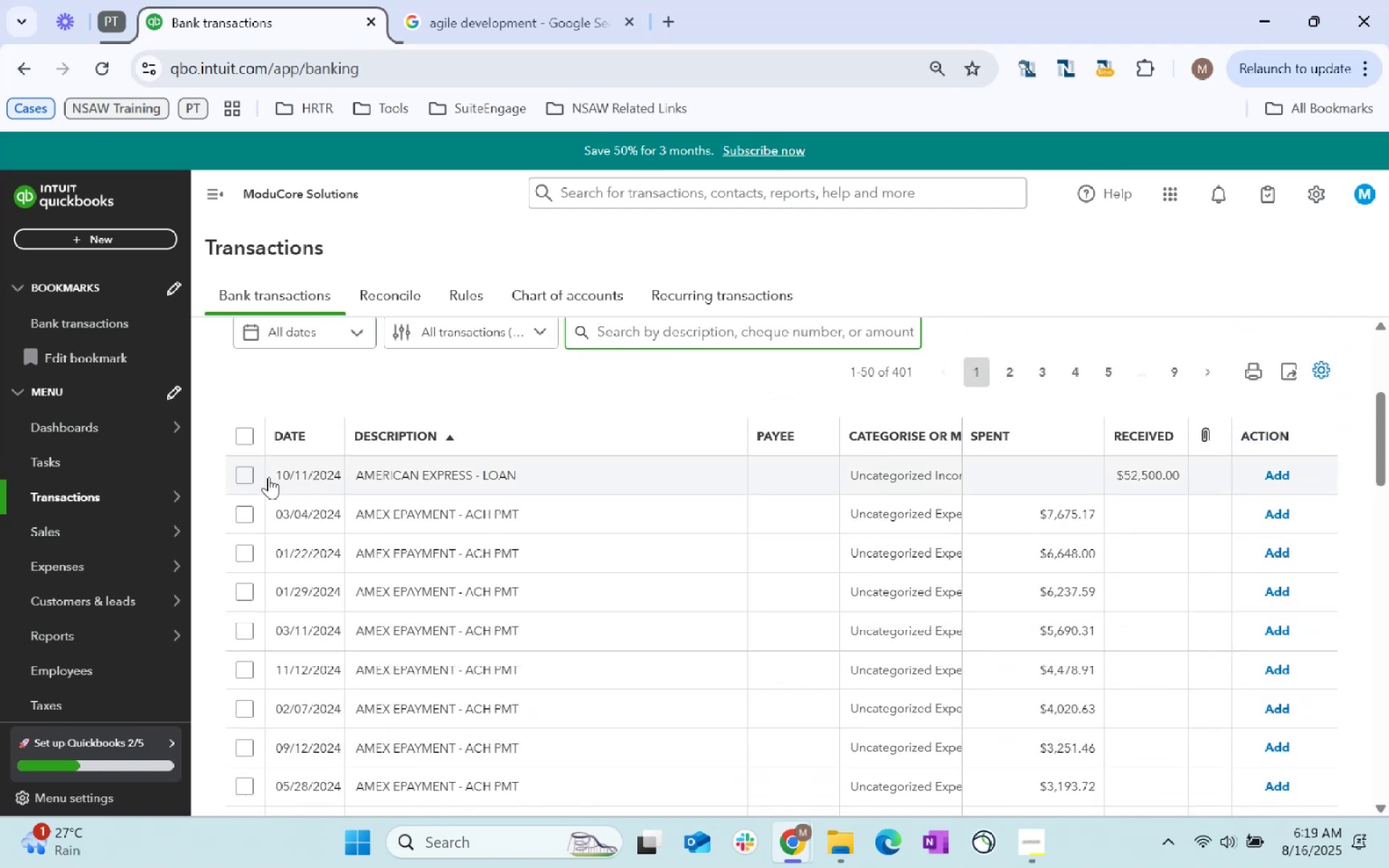 
left_click([247, 474])
 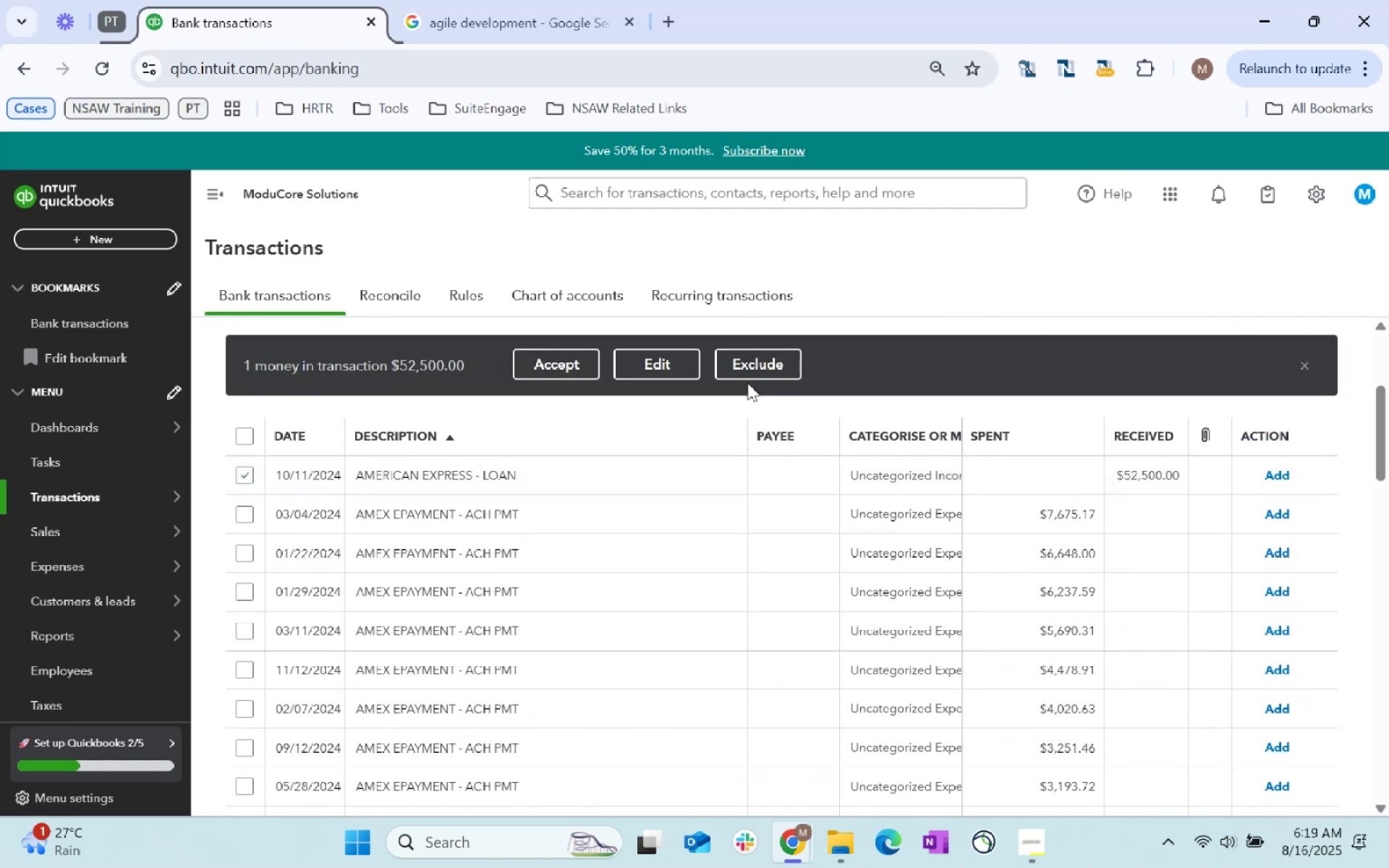 
left_click([684, 361])
 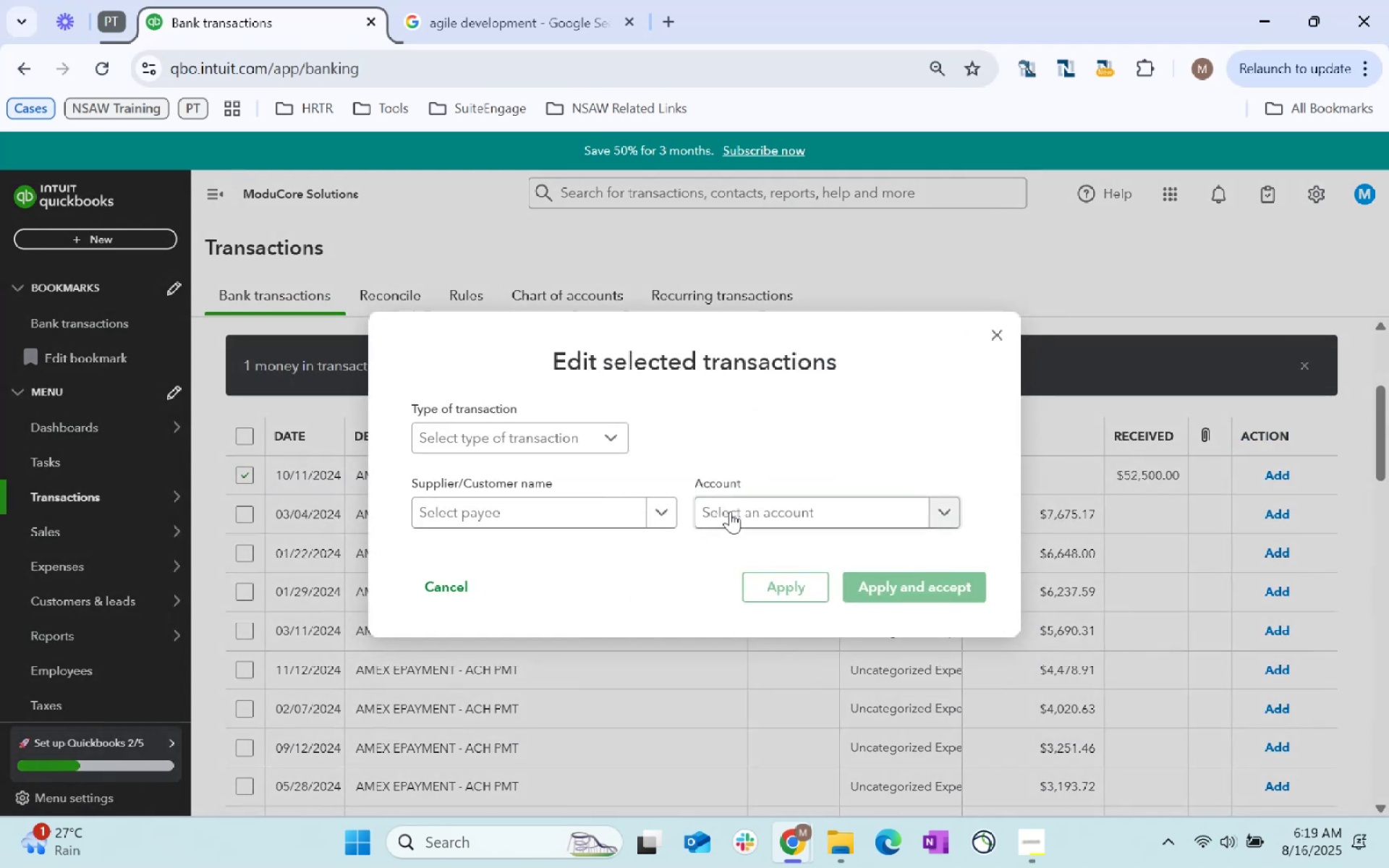 
left_click([731, 511])
 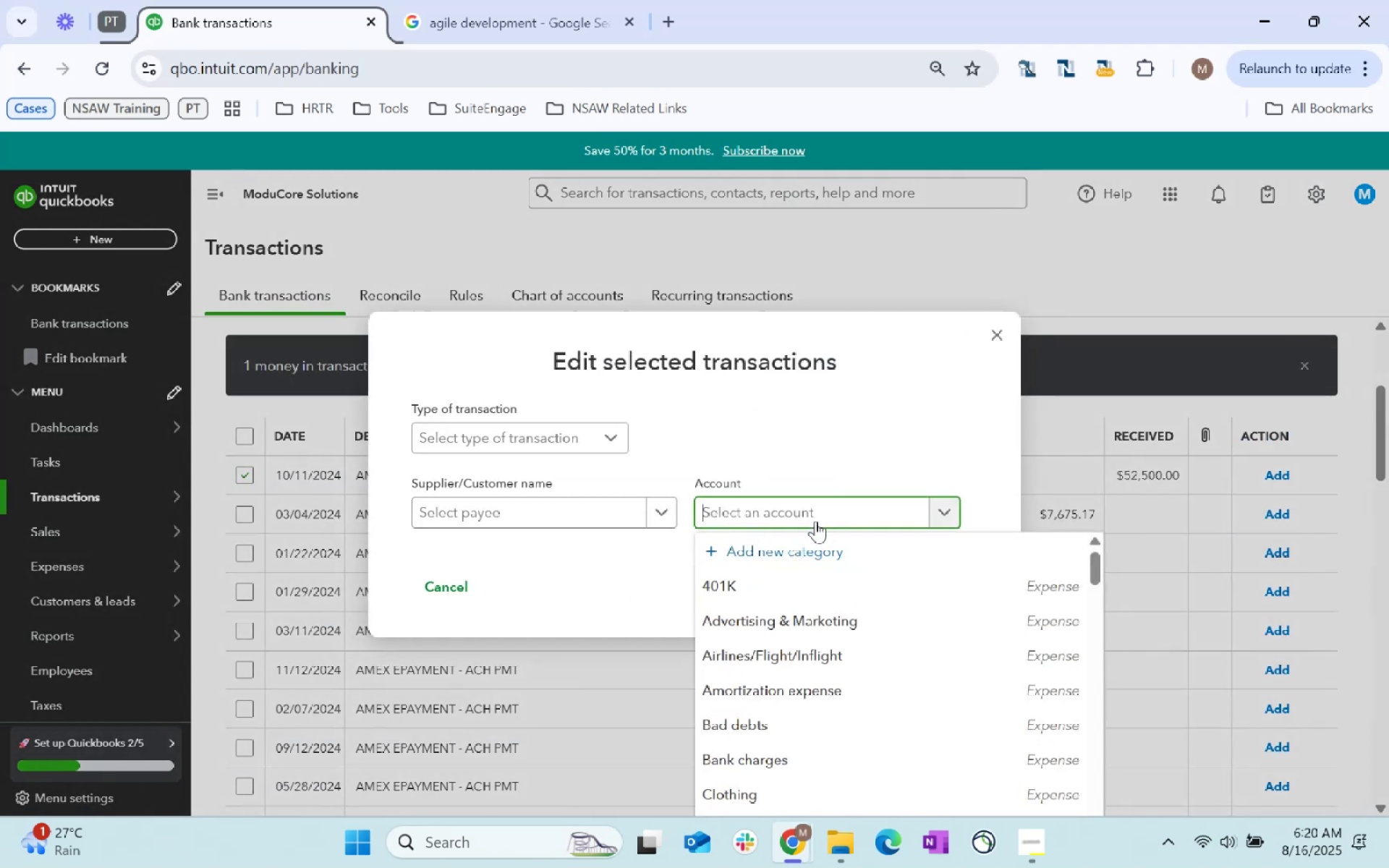 
left_click([804, 545])
 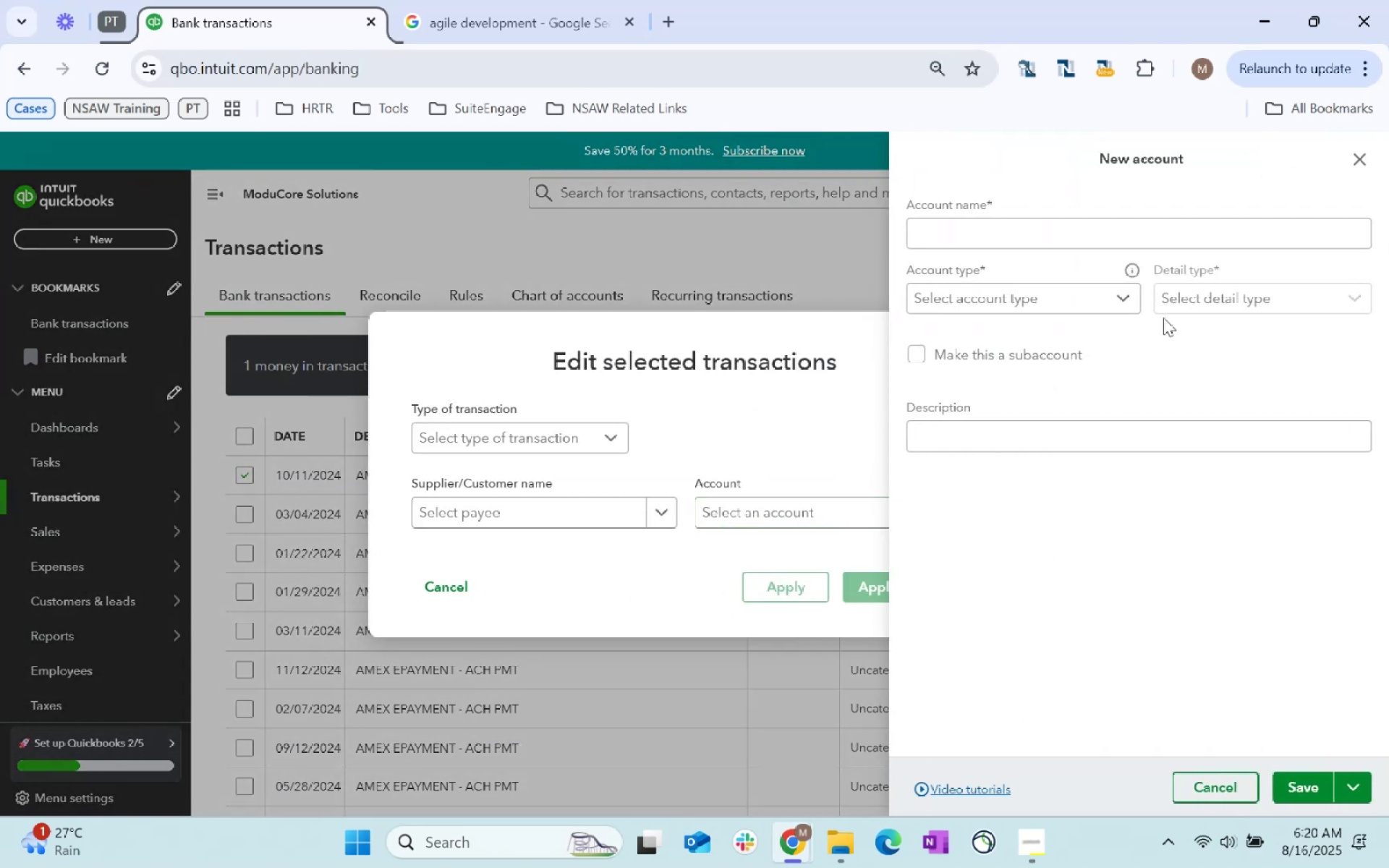 
left_click([1042, 221])
 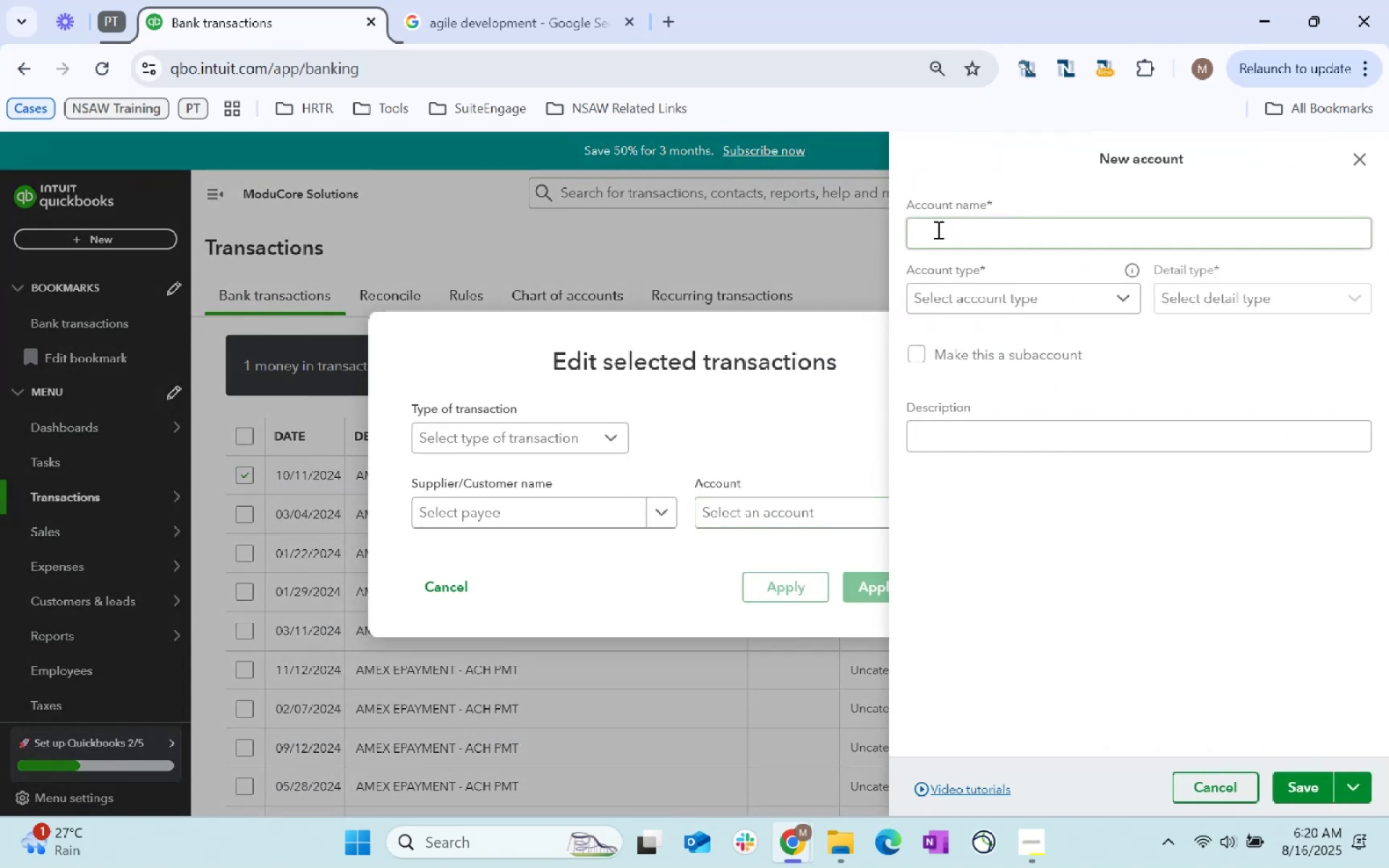 
left_click([937, 229])
 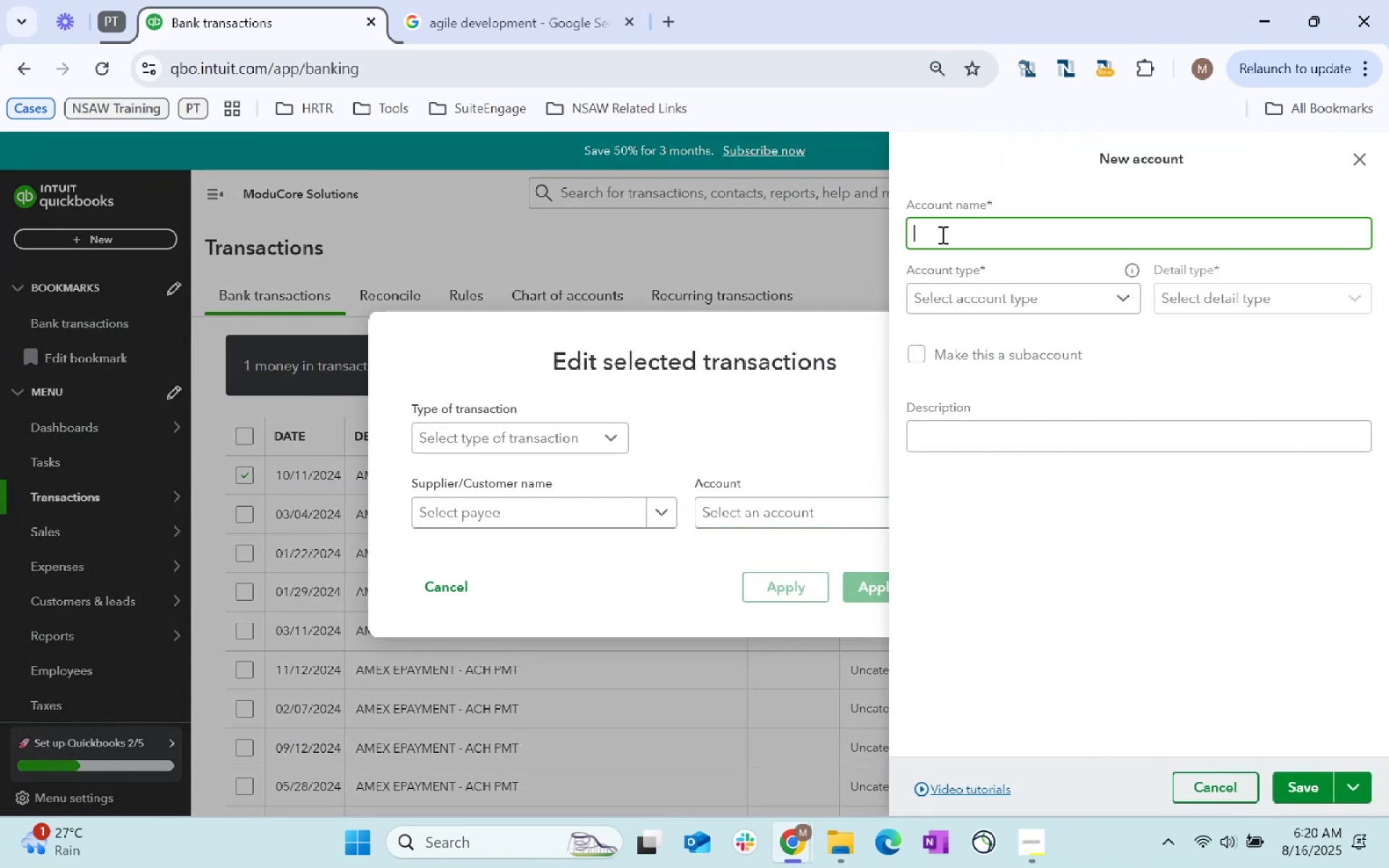 
type(AMEX Loan)
 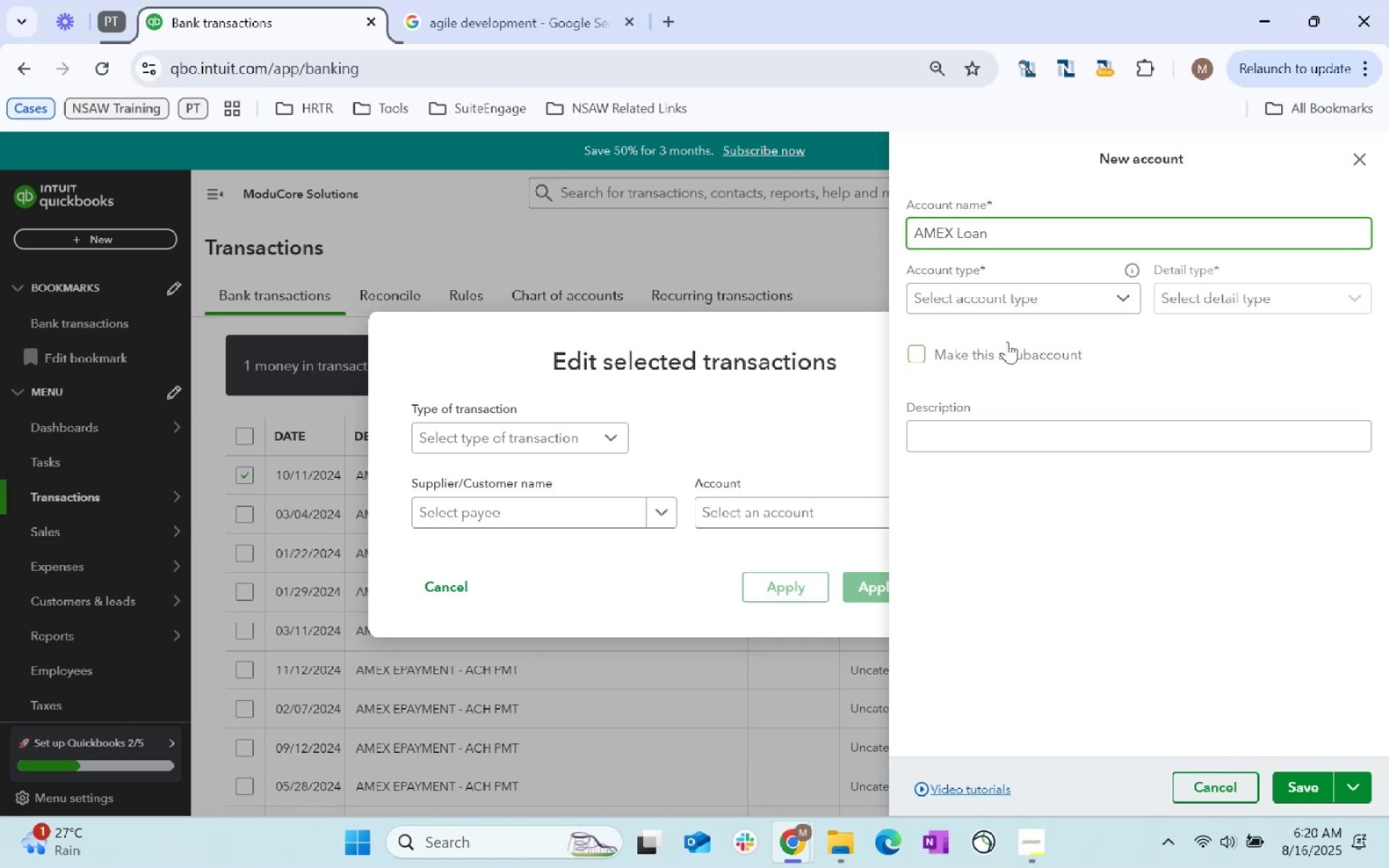 
left_click([1014, 299])
 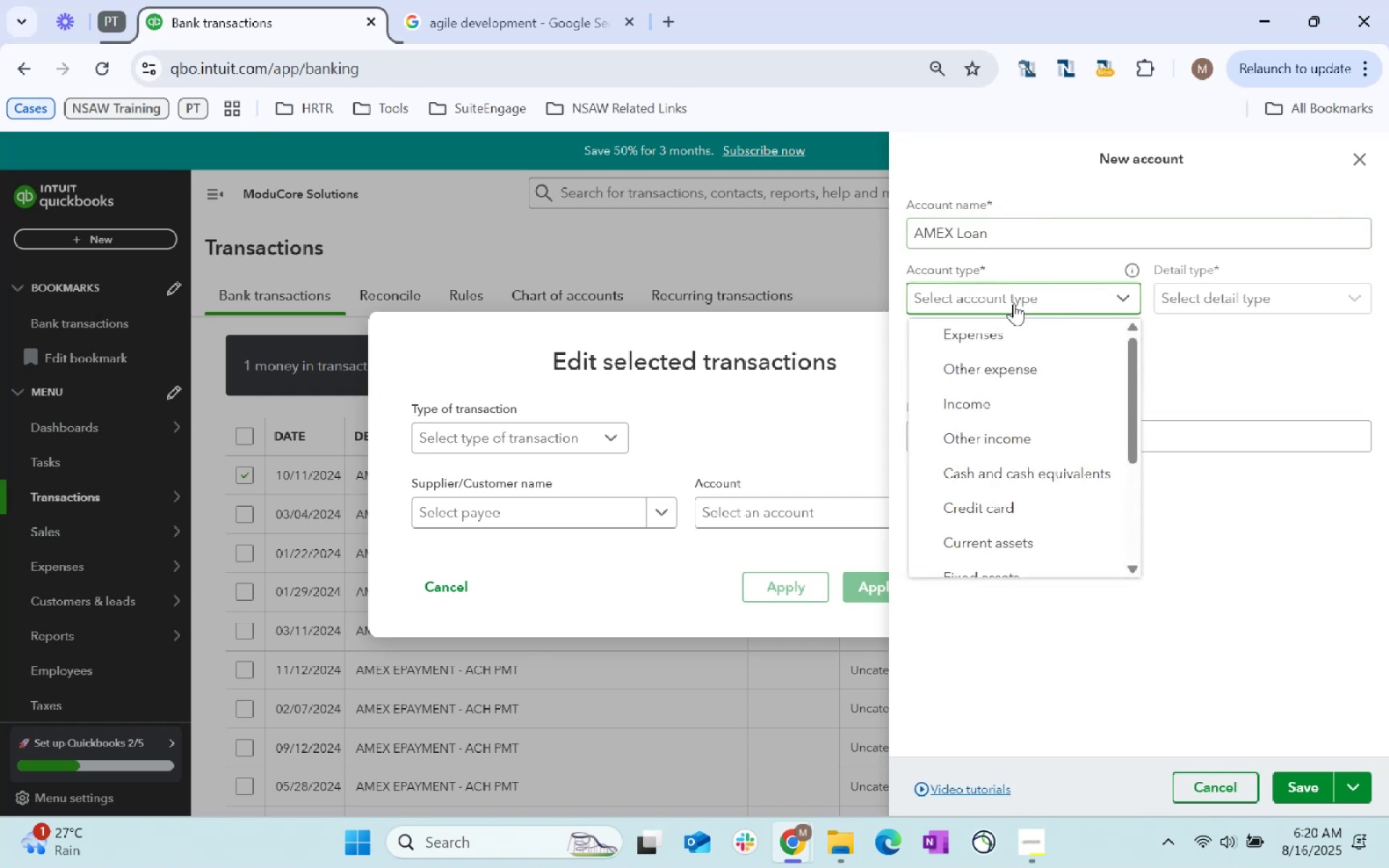 
type(lil)
key(Backspace)
 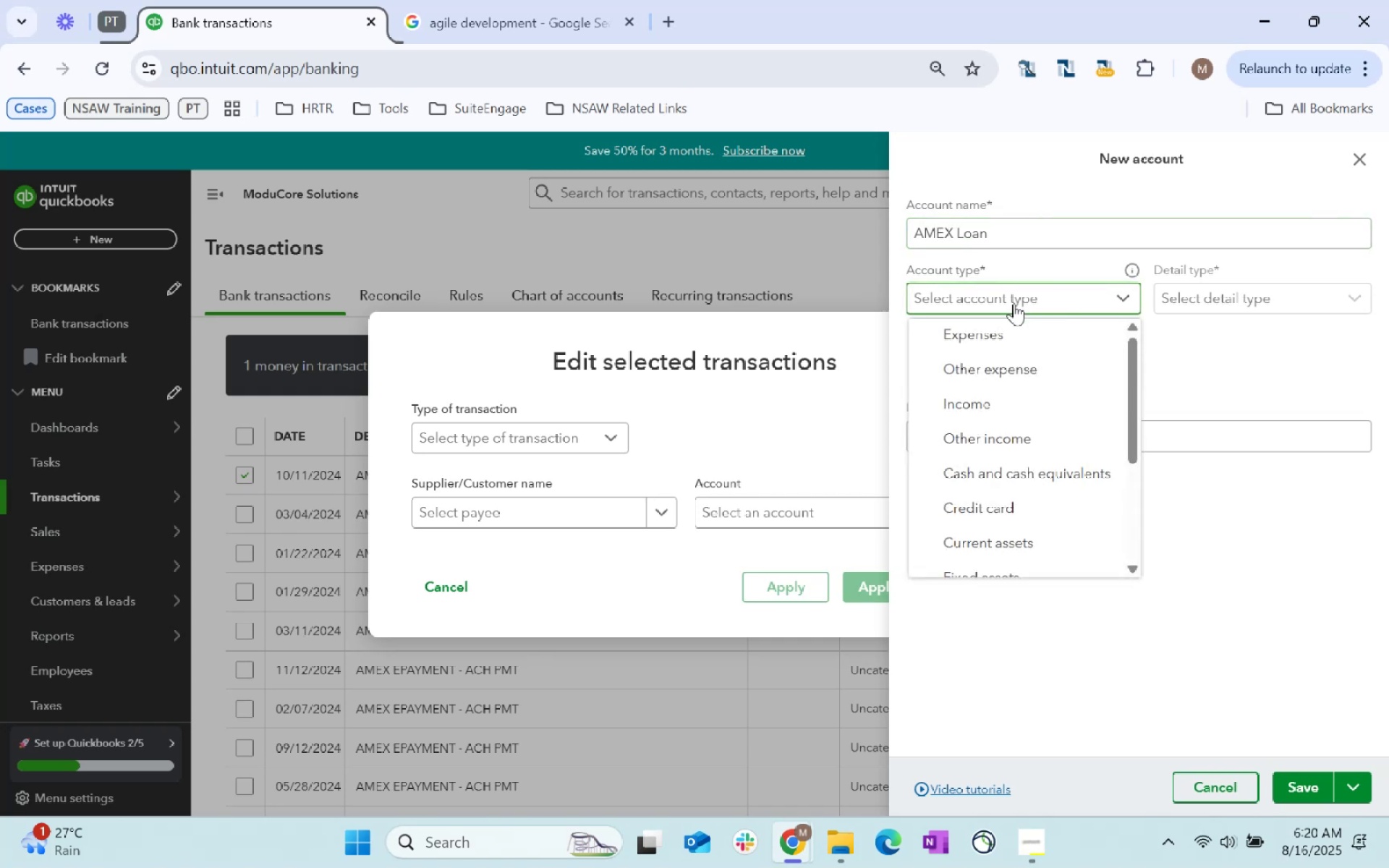 
scroll: coordinate [1030, 419], scroll_direction: down, amount: 2.0
 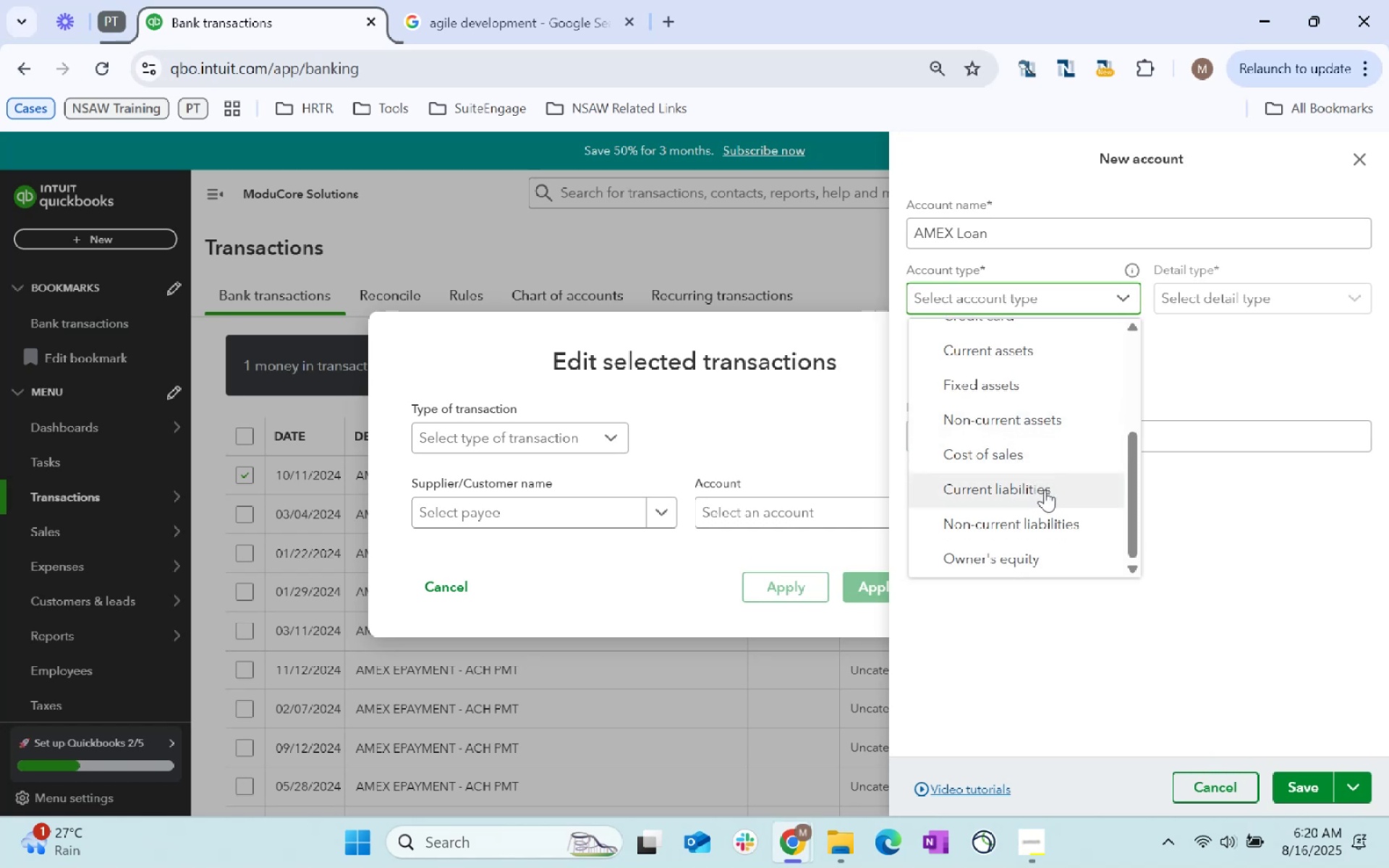 
left_click([1051, 522])
 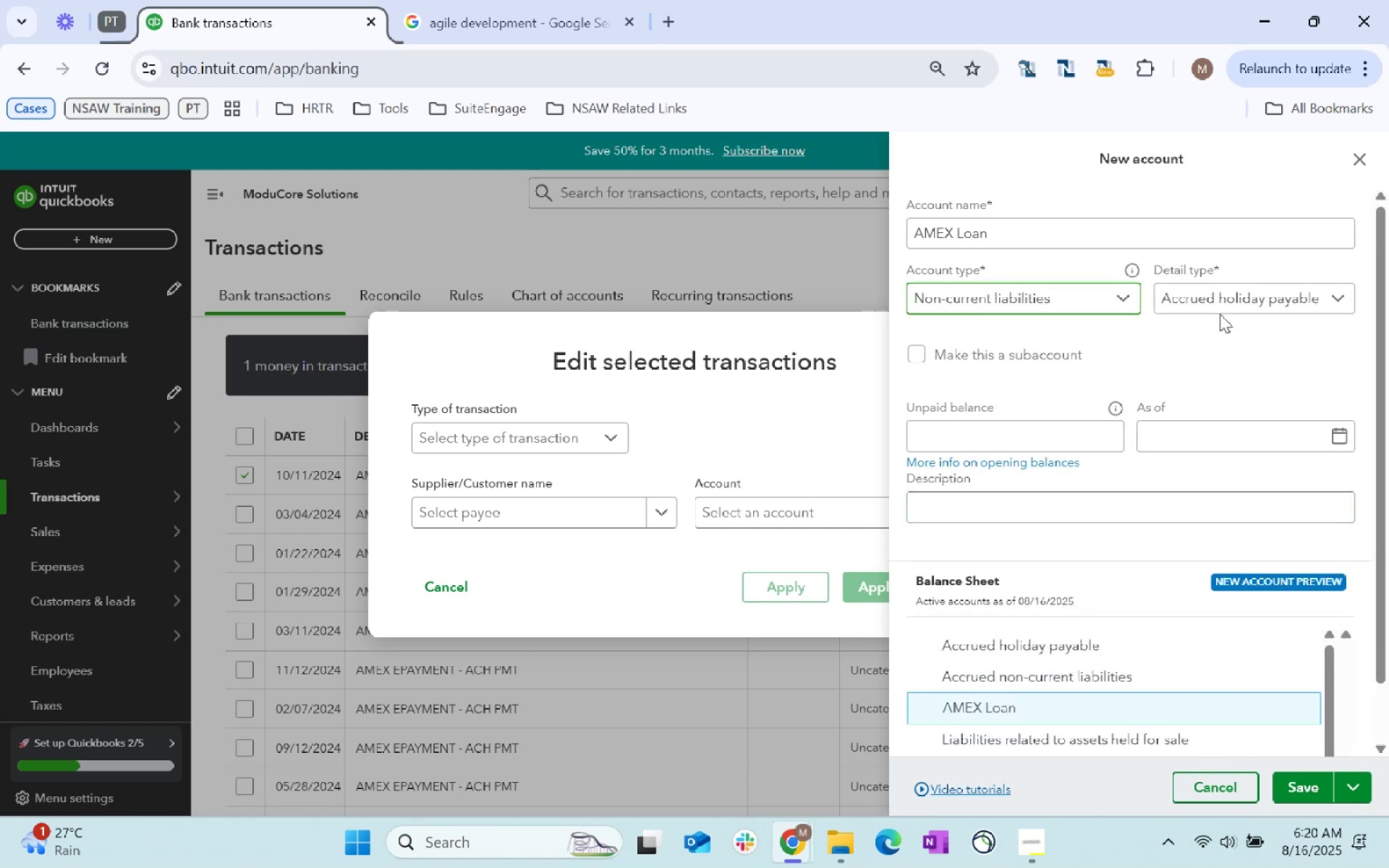 
left_click([1255, 293])
 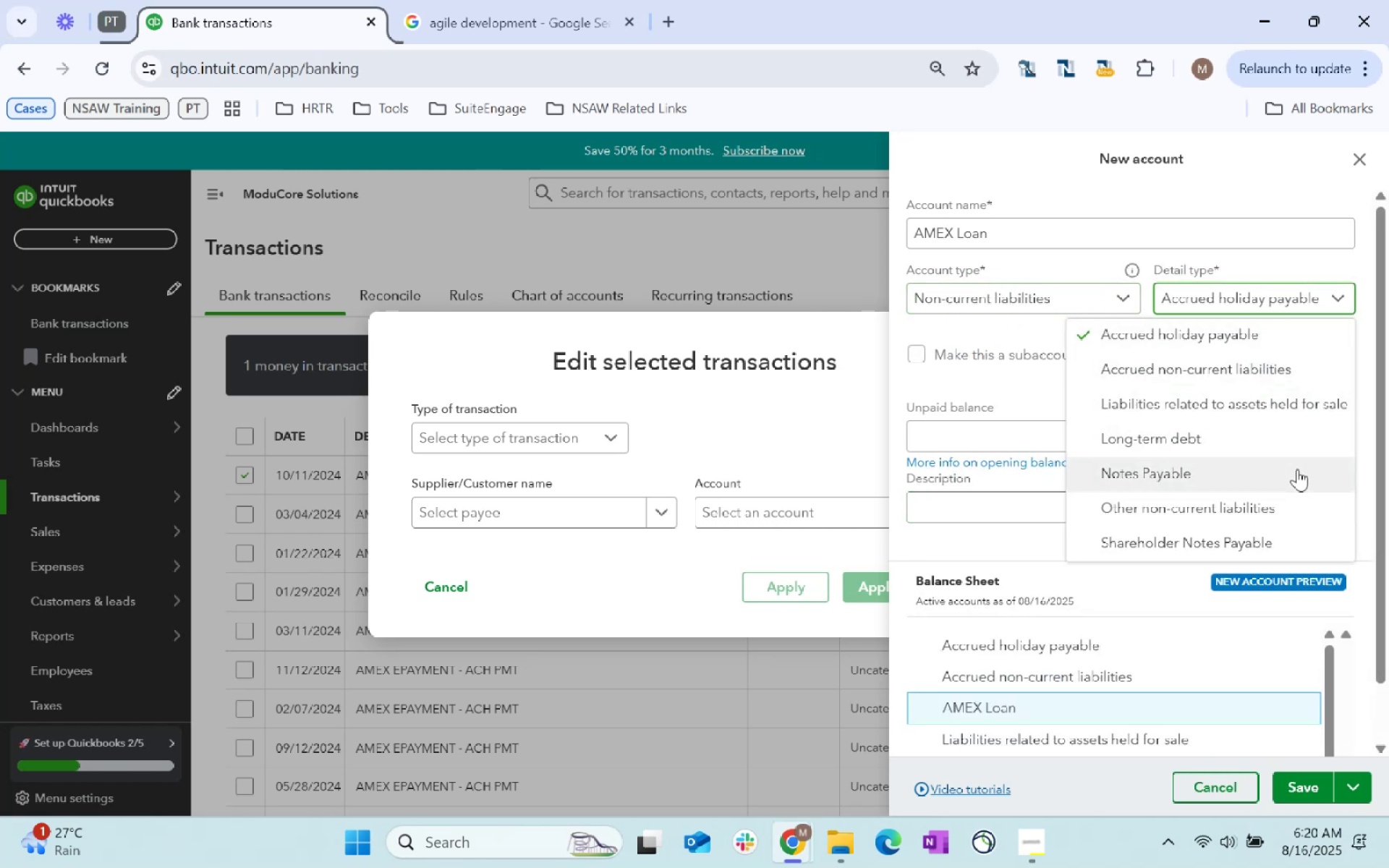 
scroll: coordinate [1272, 399], scroll_direction: down, amount: 4.0
 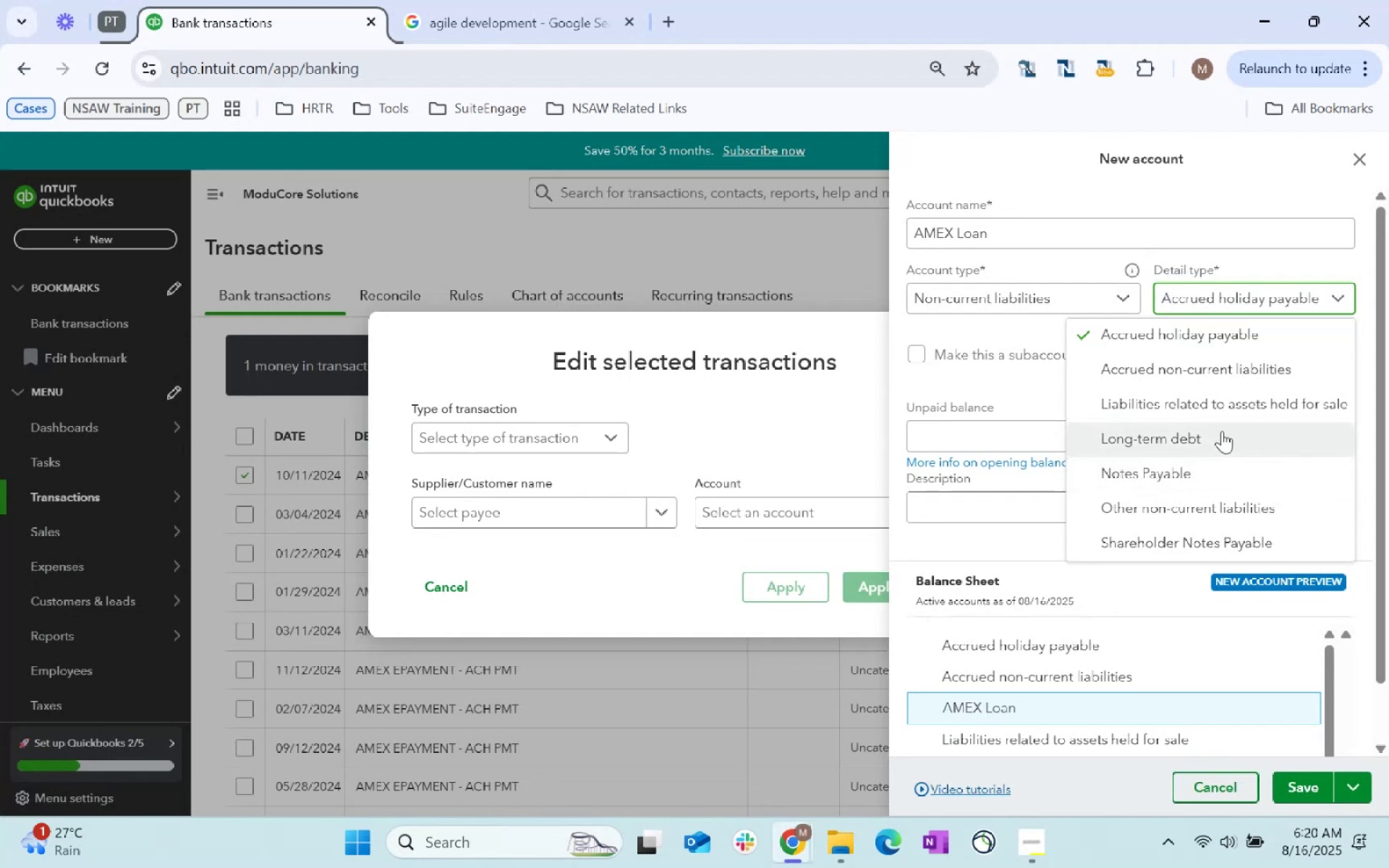 
left_click([1222, 431])
 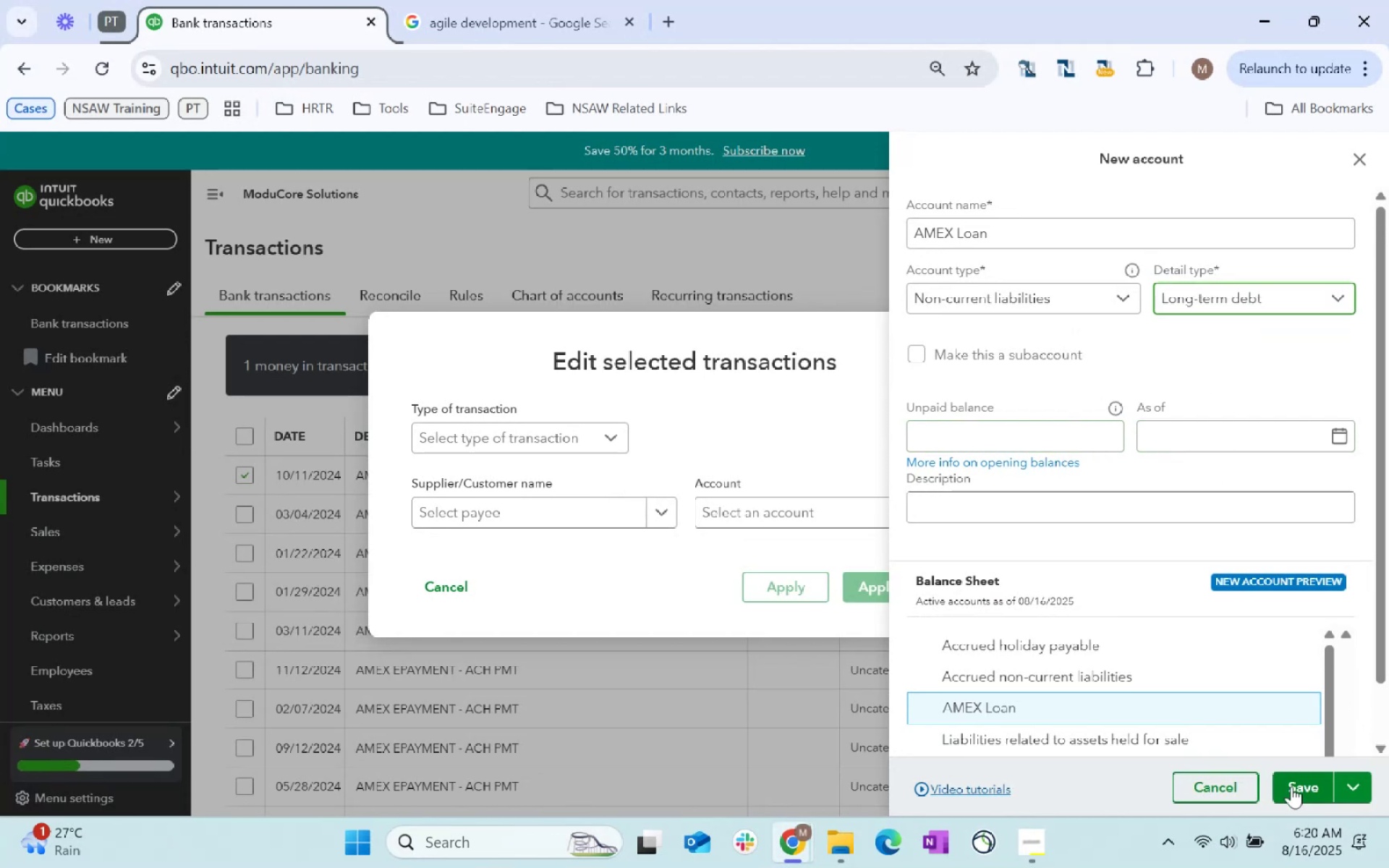 
left_click([1299, 783])
 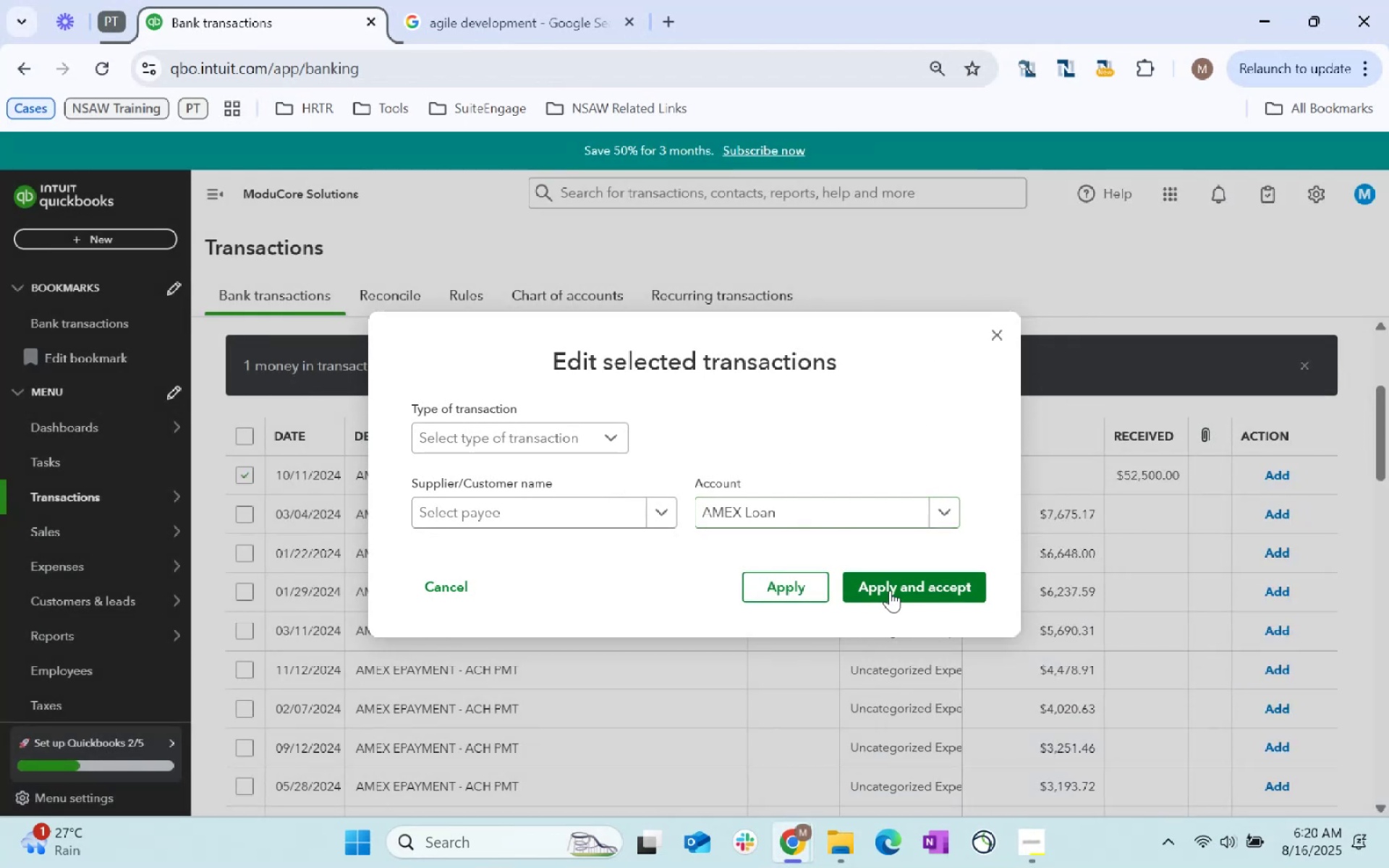 
left_click([558, 503])
 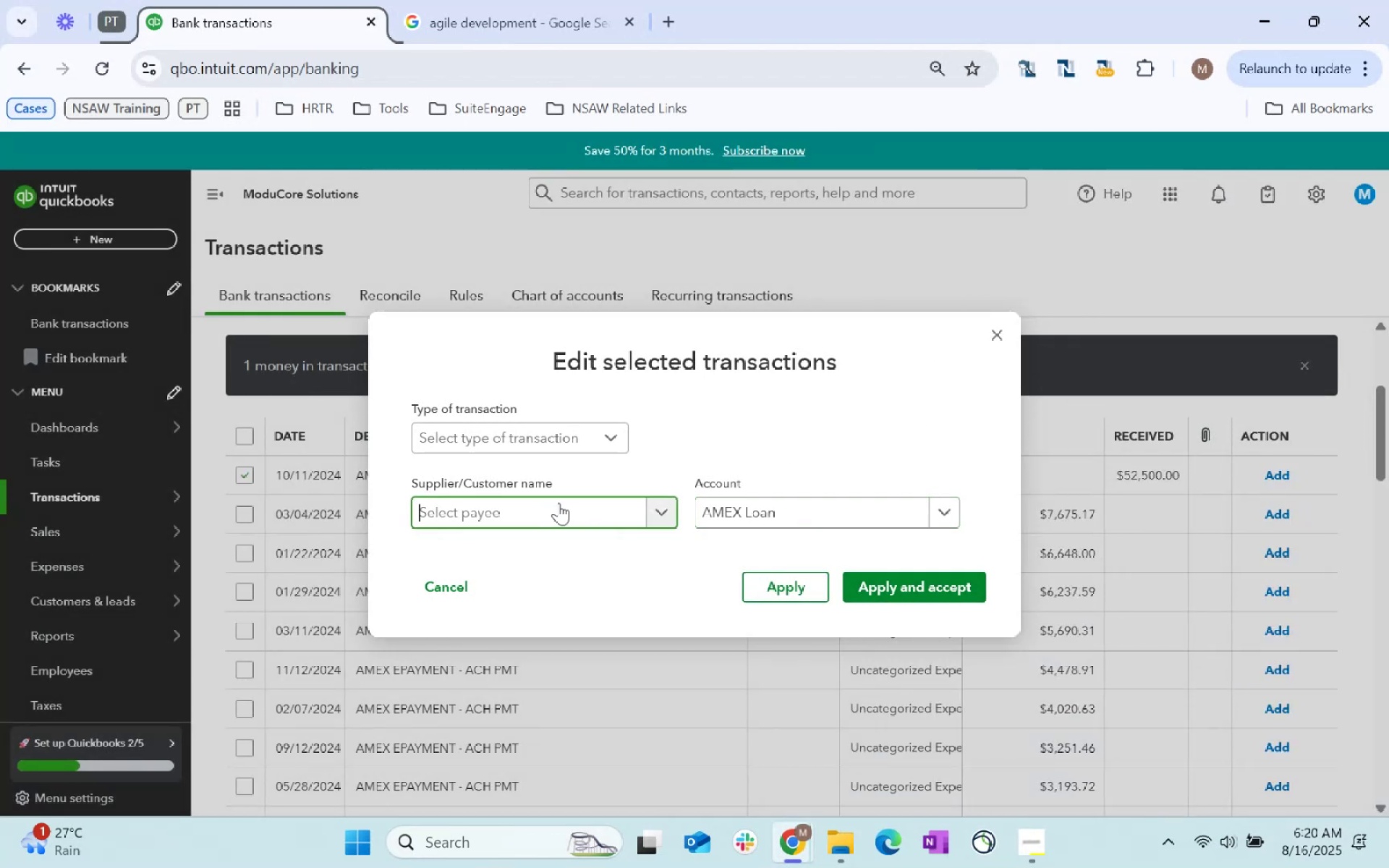 
type(American)
 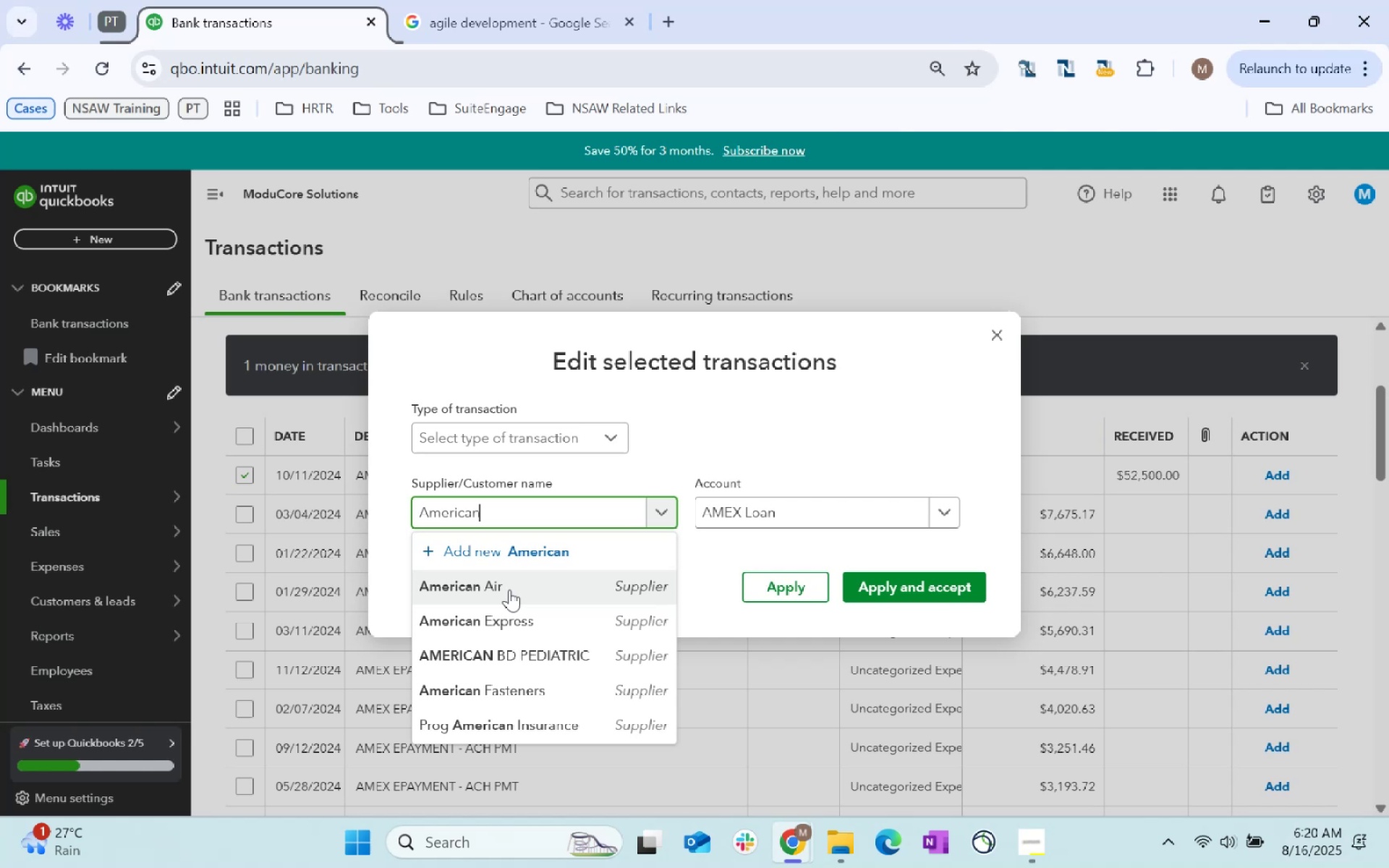 
left_click([524, 632])
 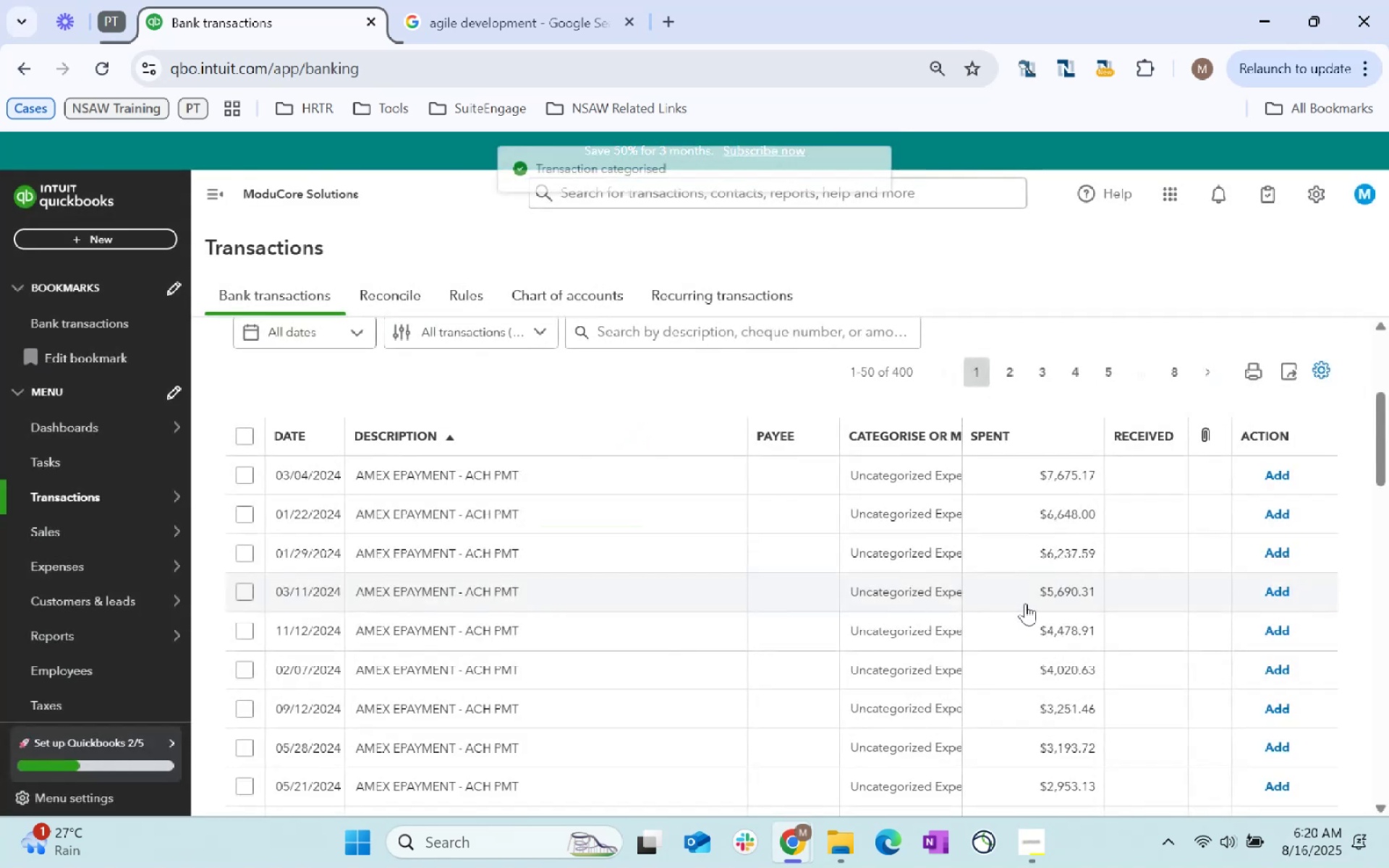 
scroll: coordinate [679, 687], scroll_direction: down, amount: 18.0
 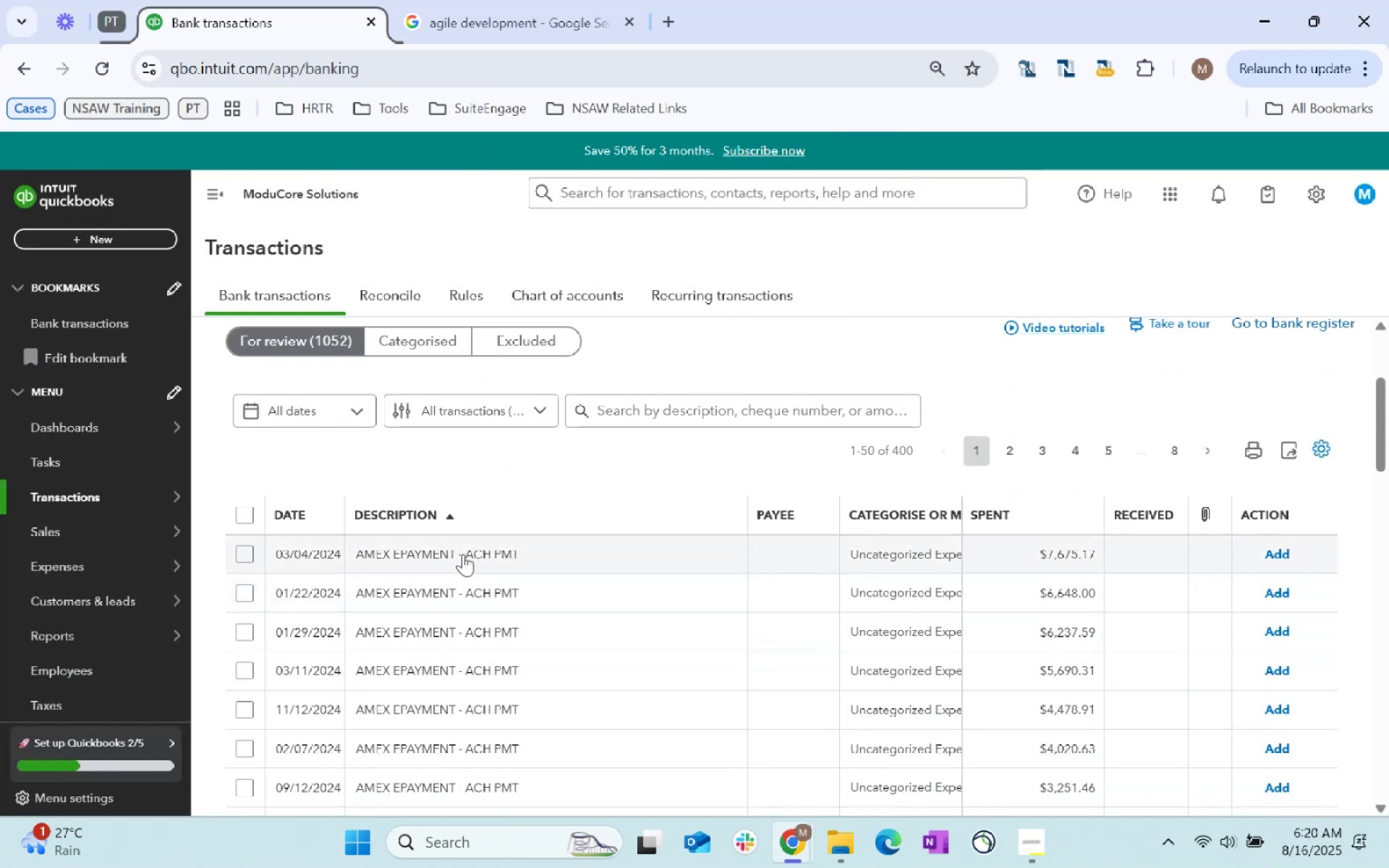 
left_click_drag(start_coordinate=[455, 549], to_coordinate=[351, 561])
 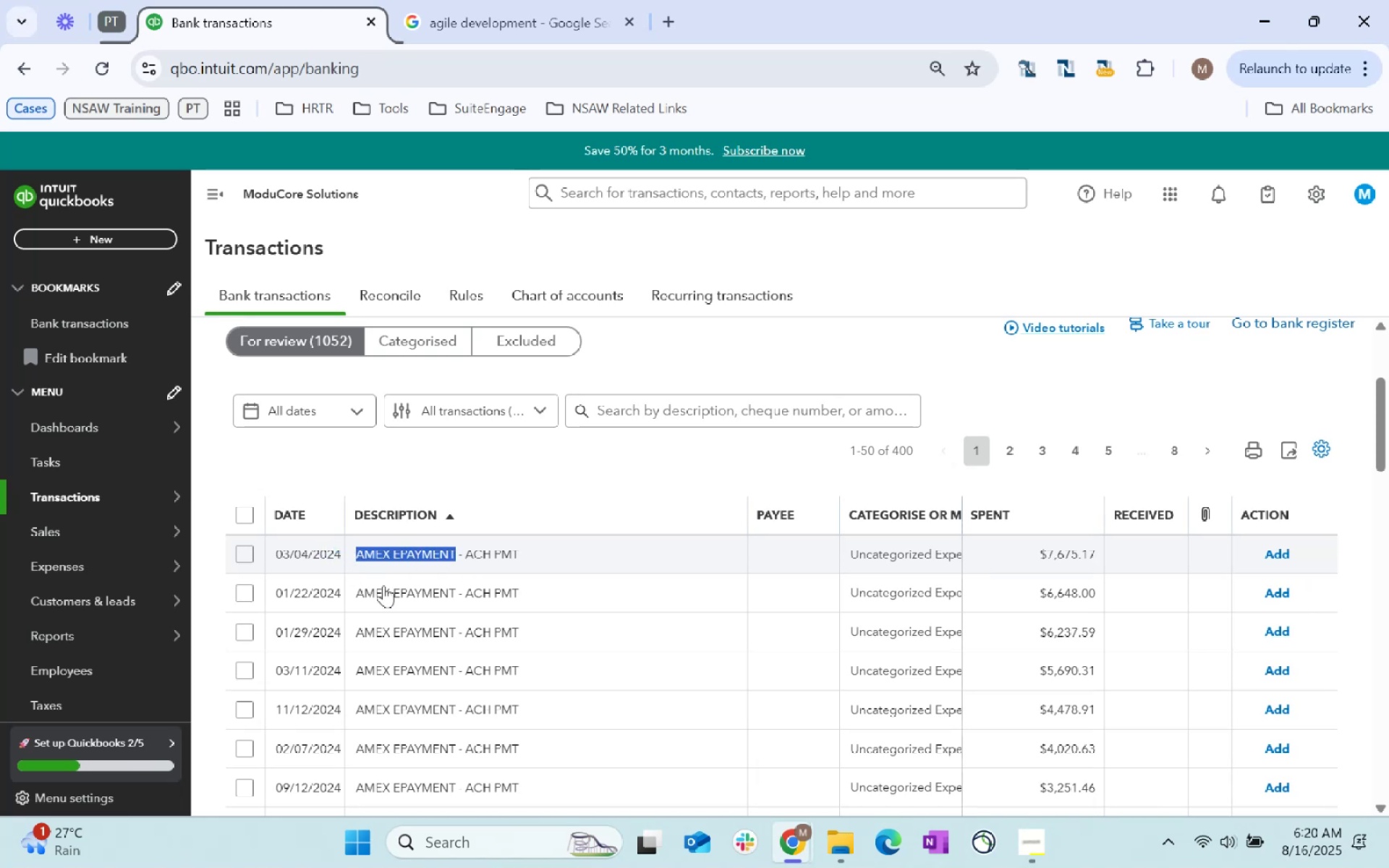 
key(Control+C)
 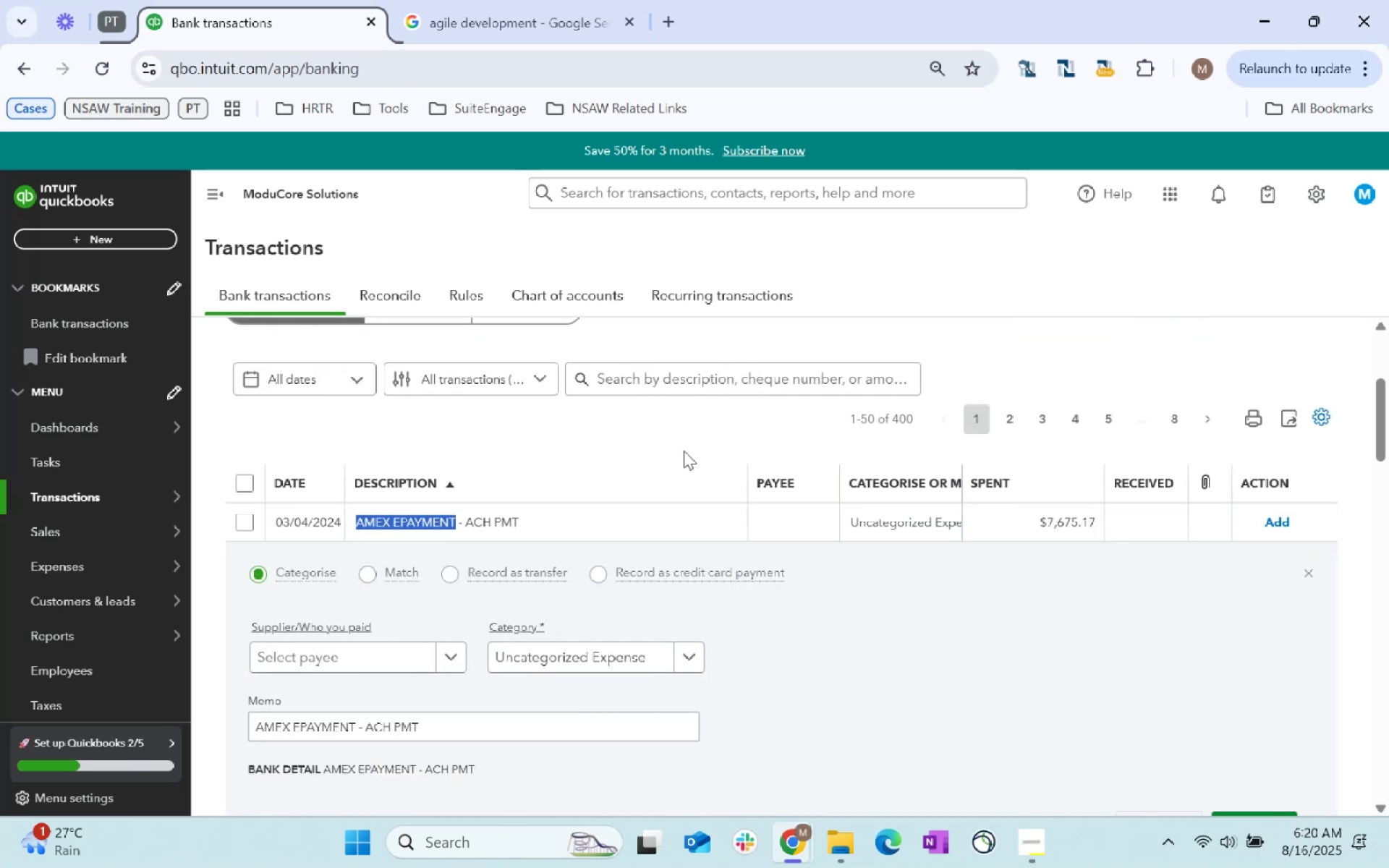 
key(Control+C)
 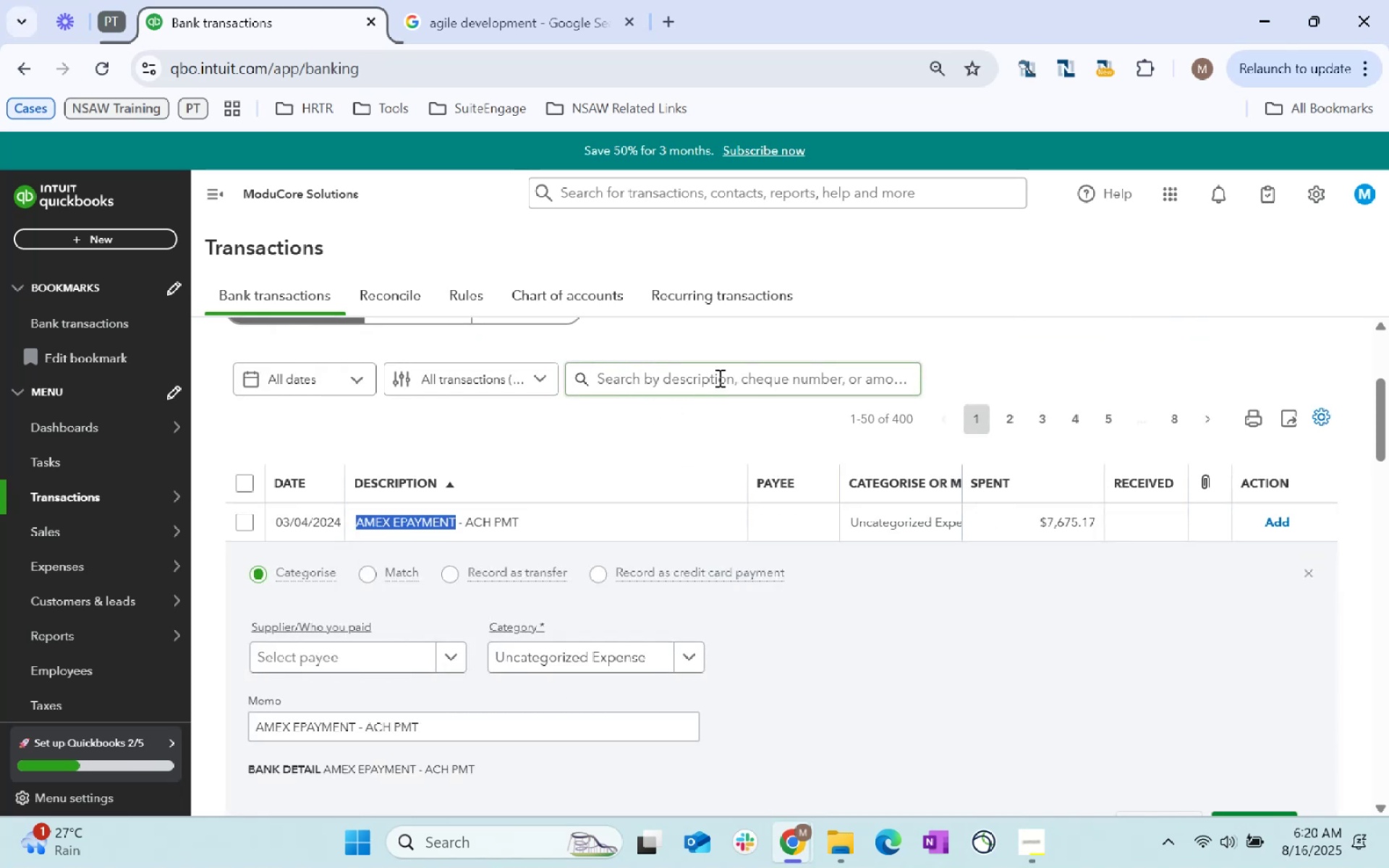 
left_click([722, 378])
 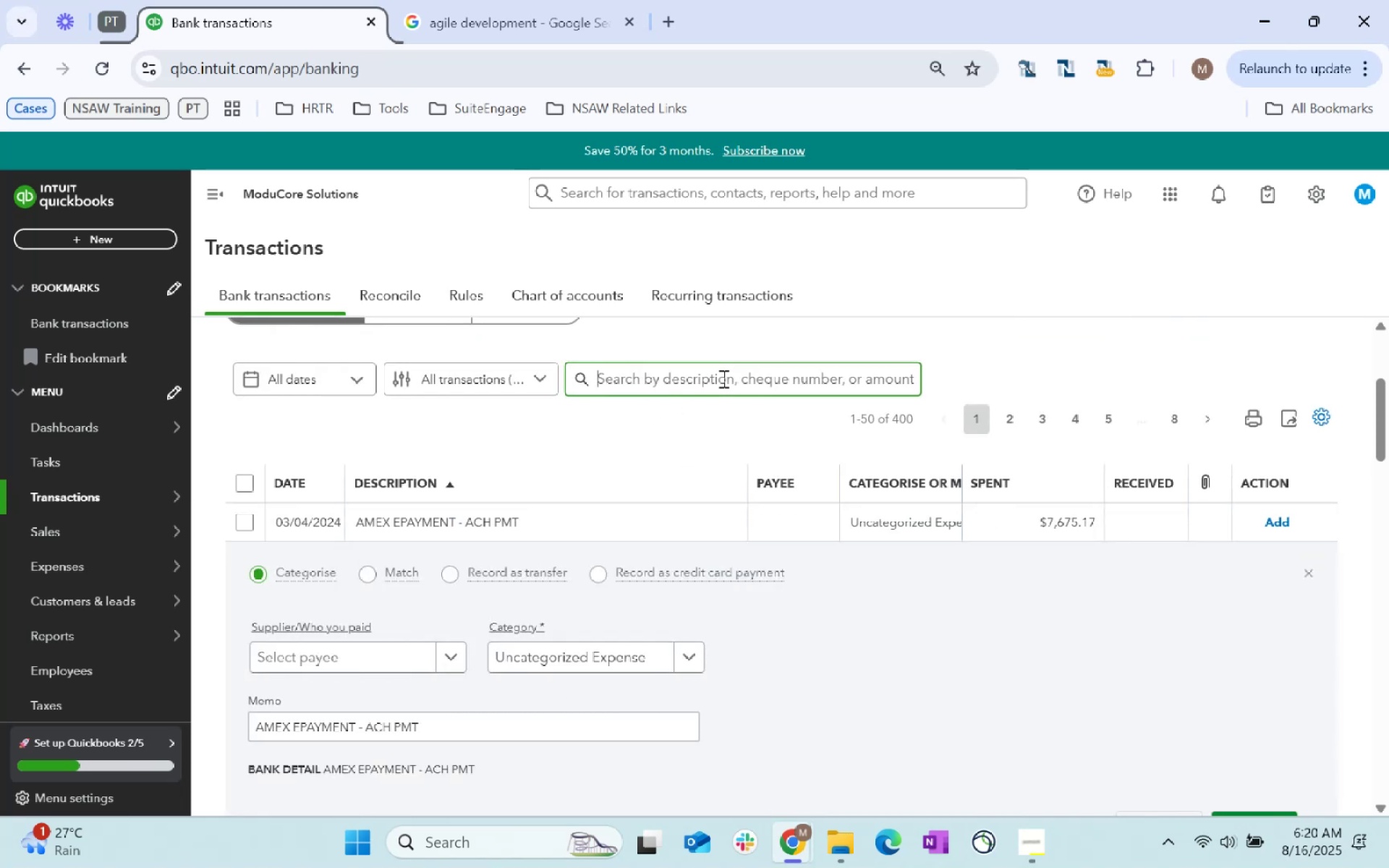 
key(Control+ControlLeft)
 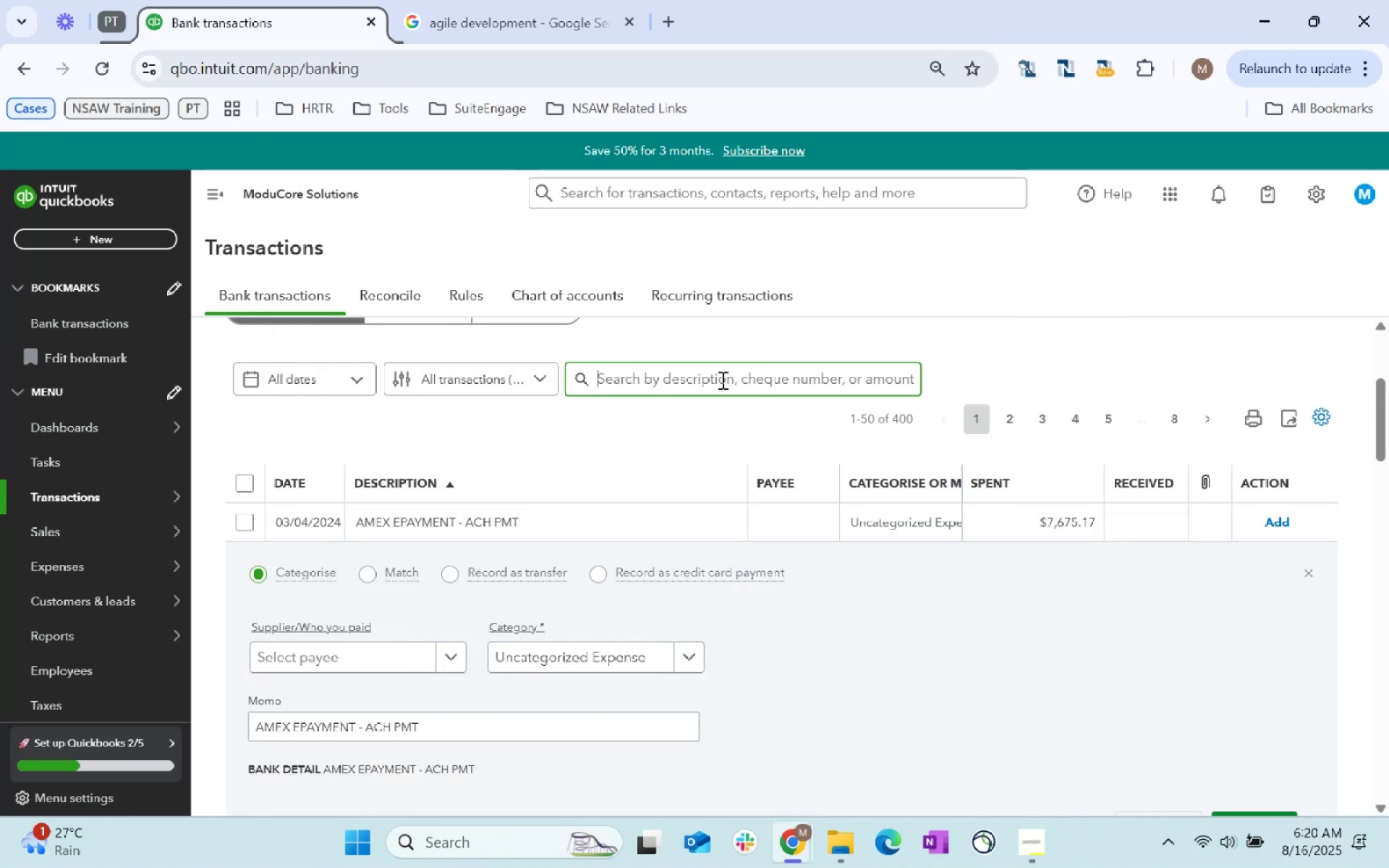 
key(Control+V)
 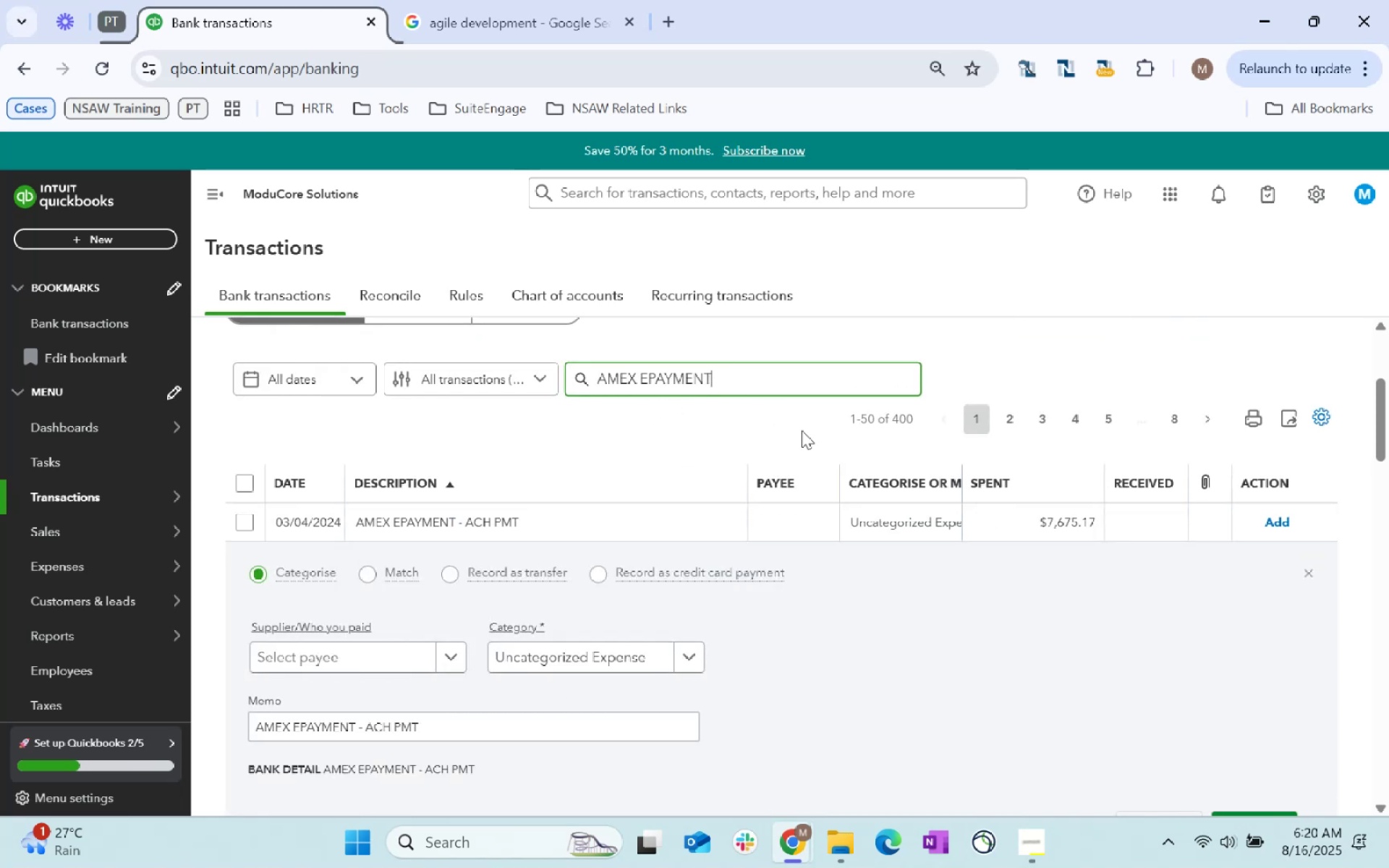 
key(Enter)
 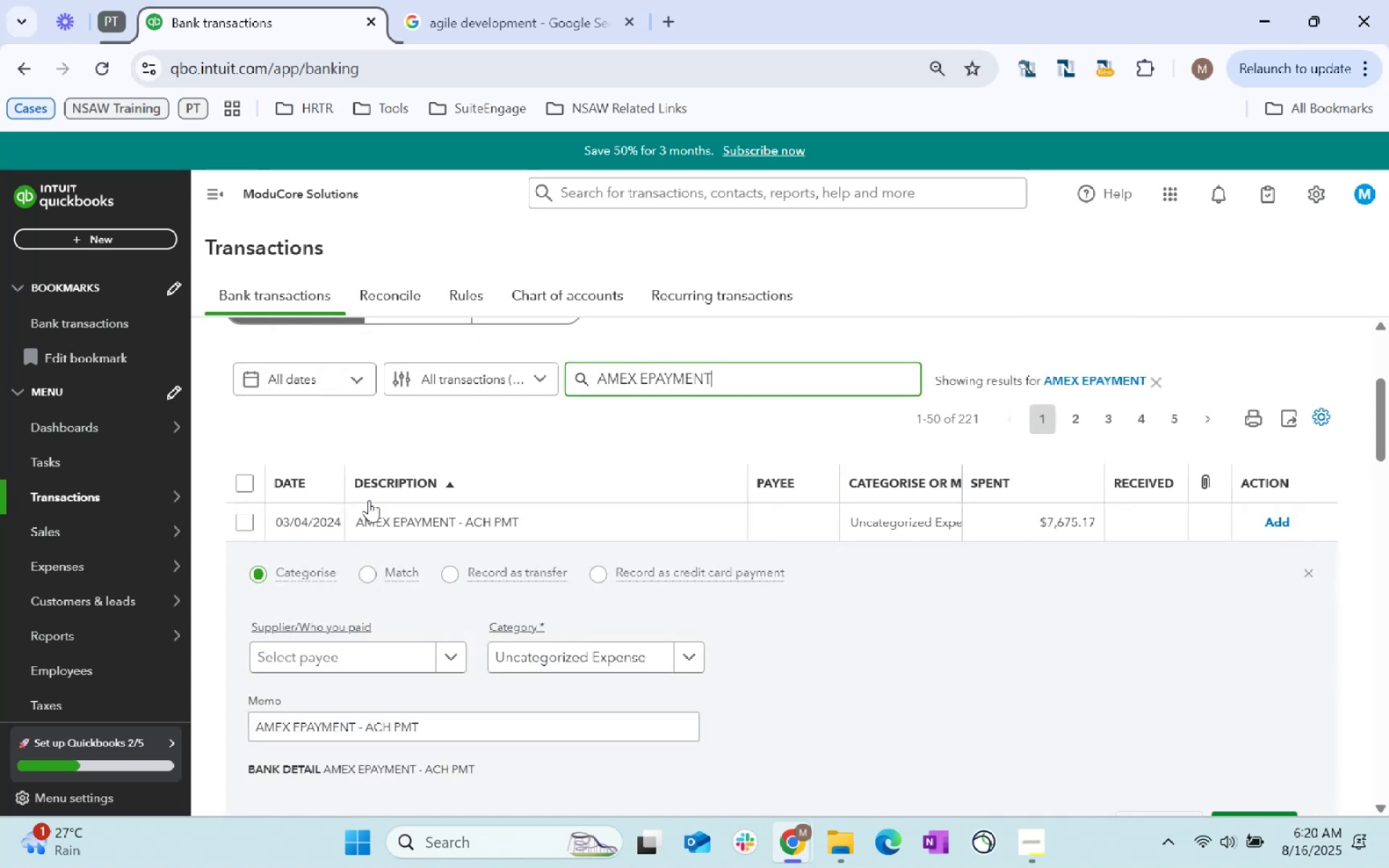 
left_click([243, 488])
 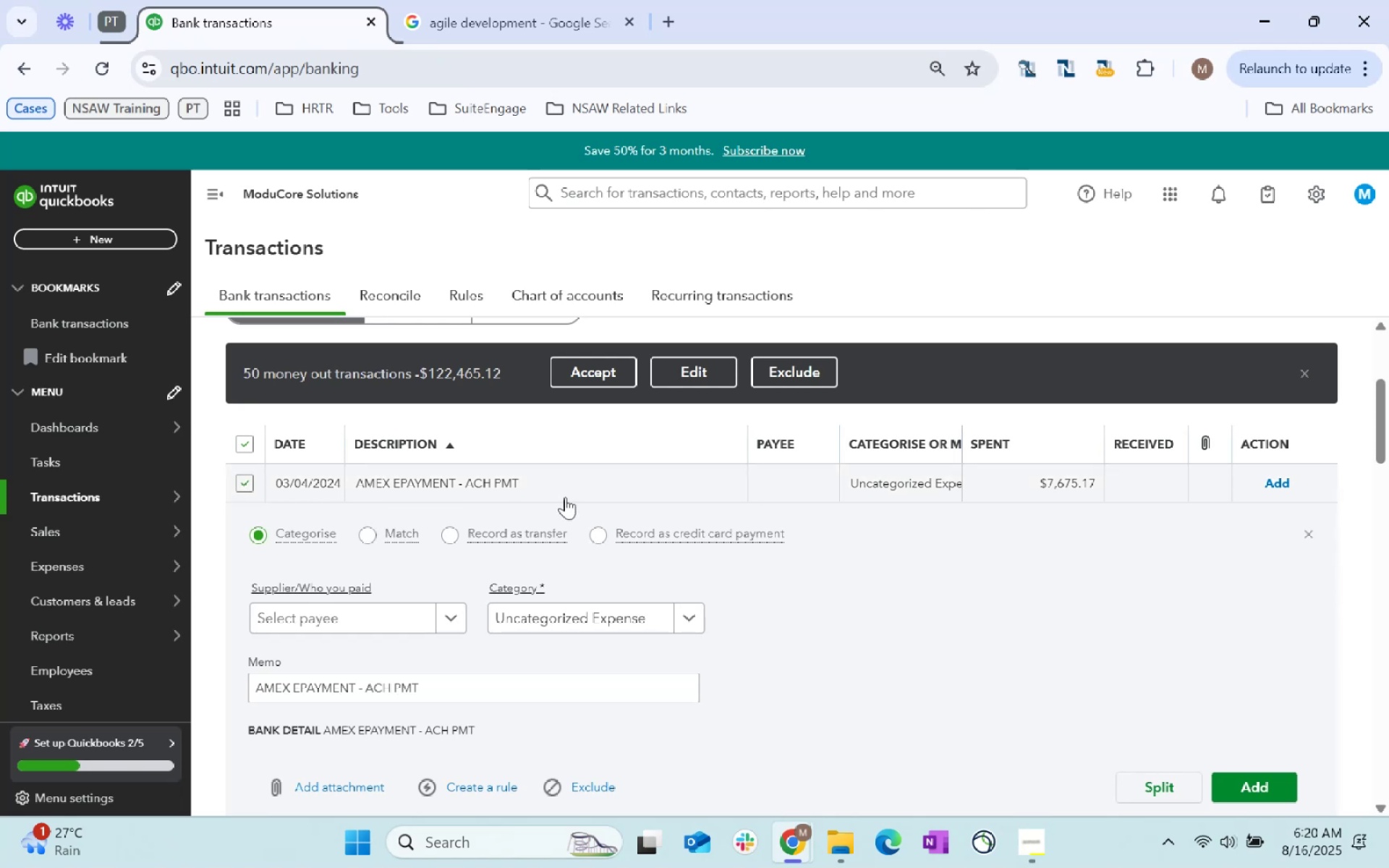 
scroll: coordinate [820, 652], scroll_direction: up, amount: 3.0
 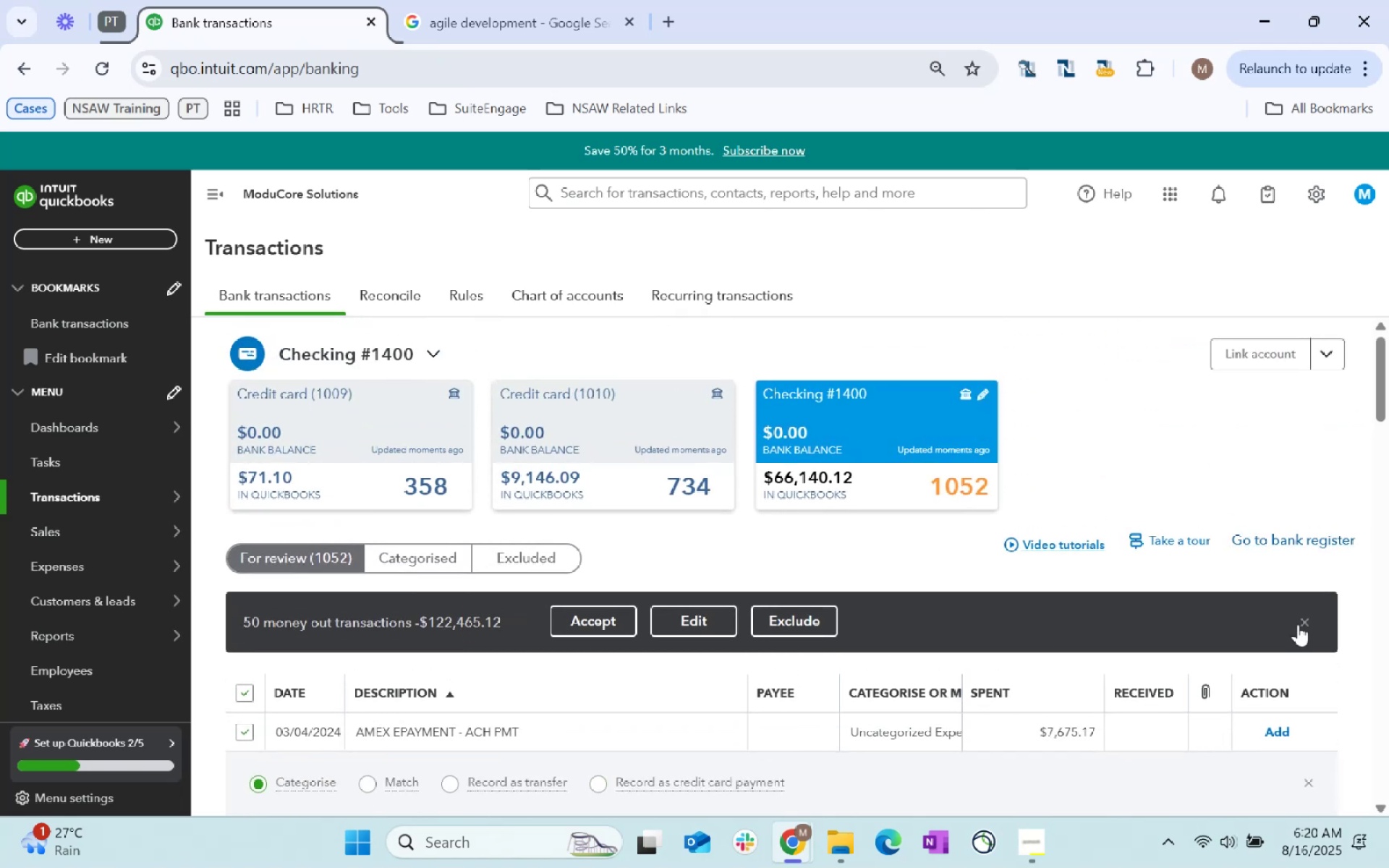 
left_click([1304, 623])
 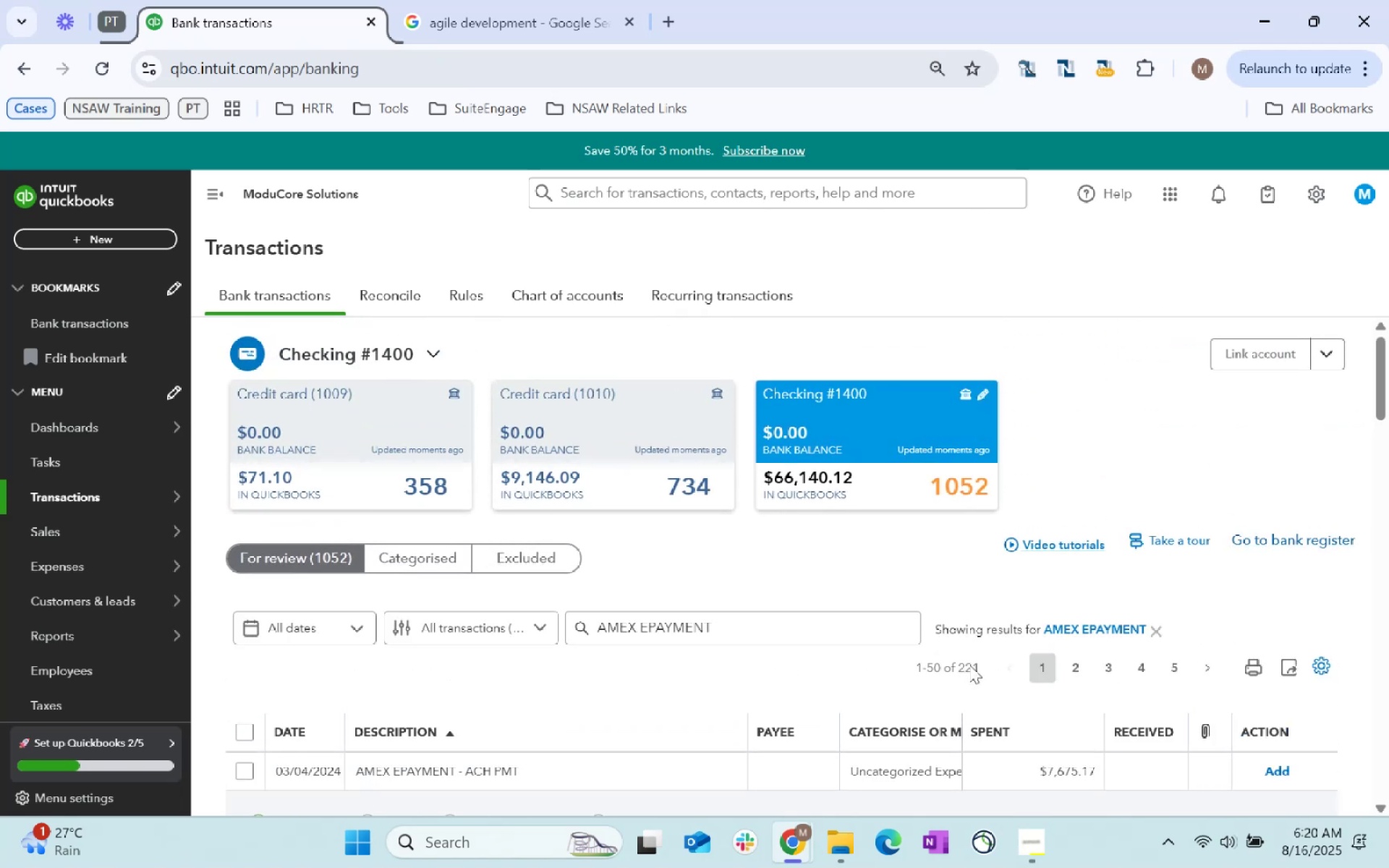 
scroll: coordinate [919, 705], scroll_direction: down, amount: 56.0
 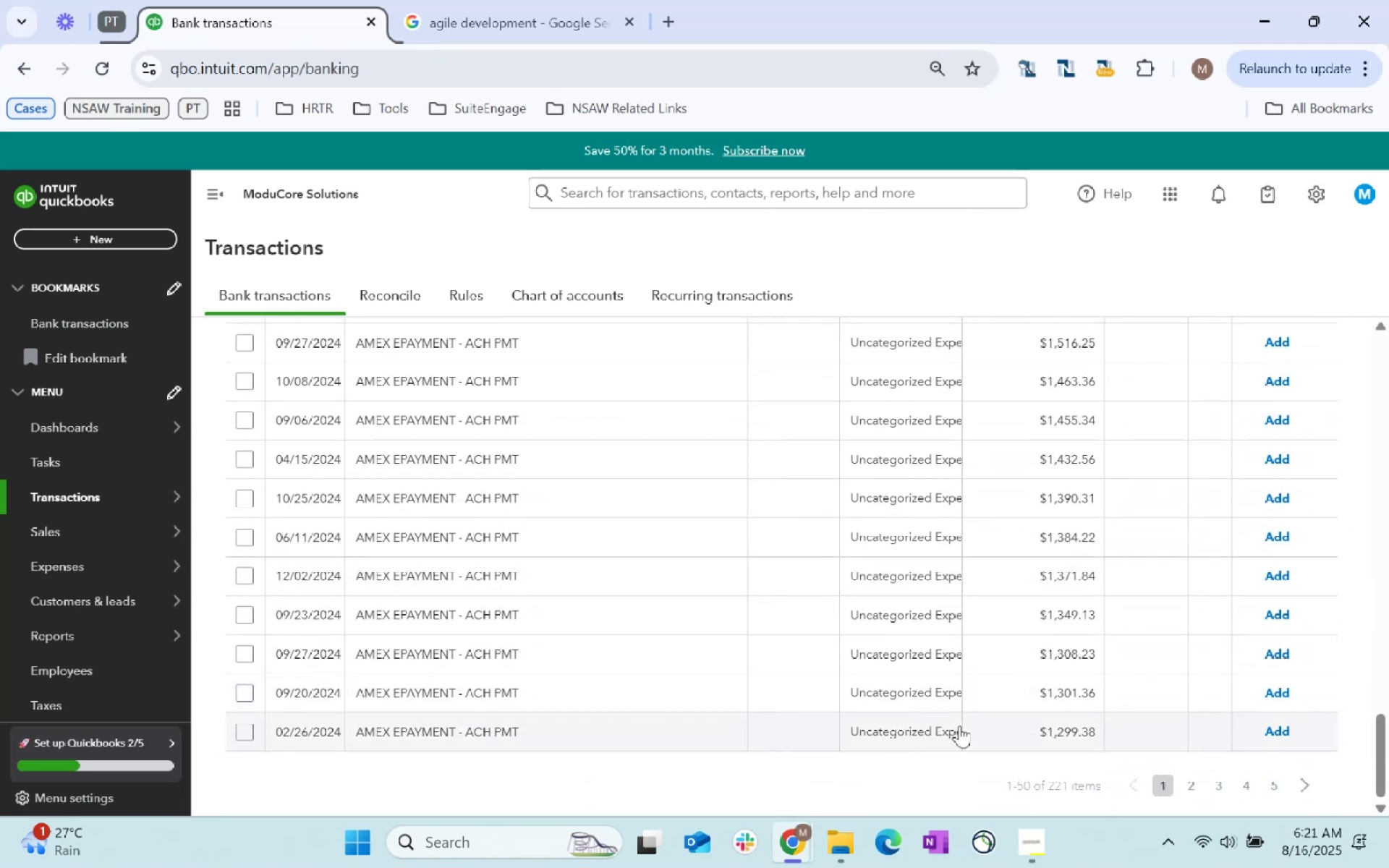 
scroll: coordinate [988, 688], scroll_direction: up, amount: 21.0
 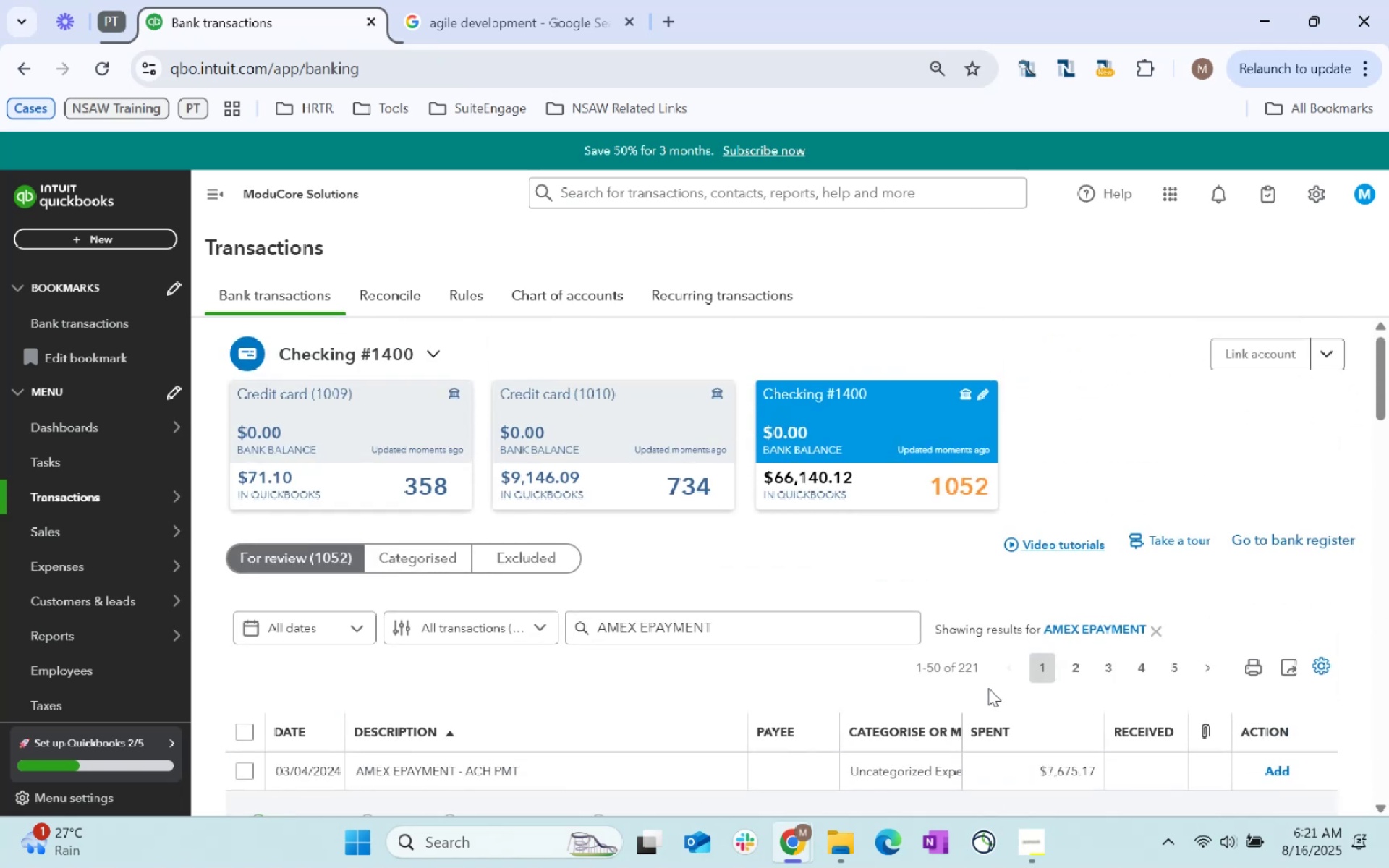 
scroll: coordinate [988, 688], scroll_direction: none, amount: 0.0
 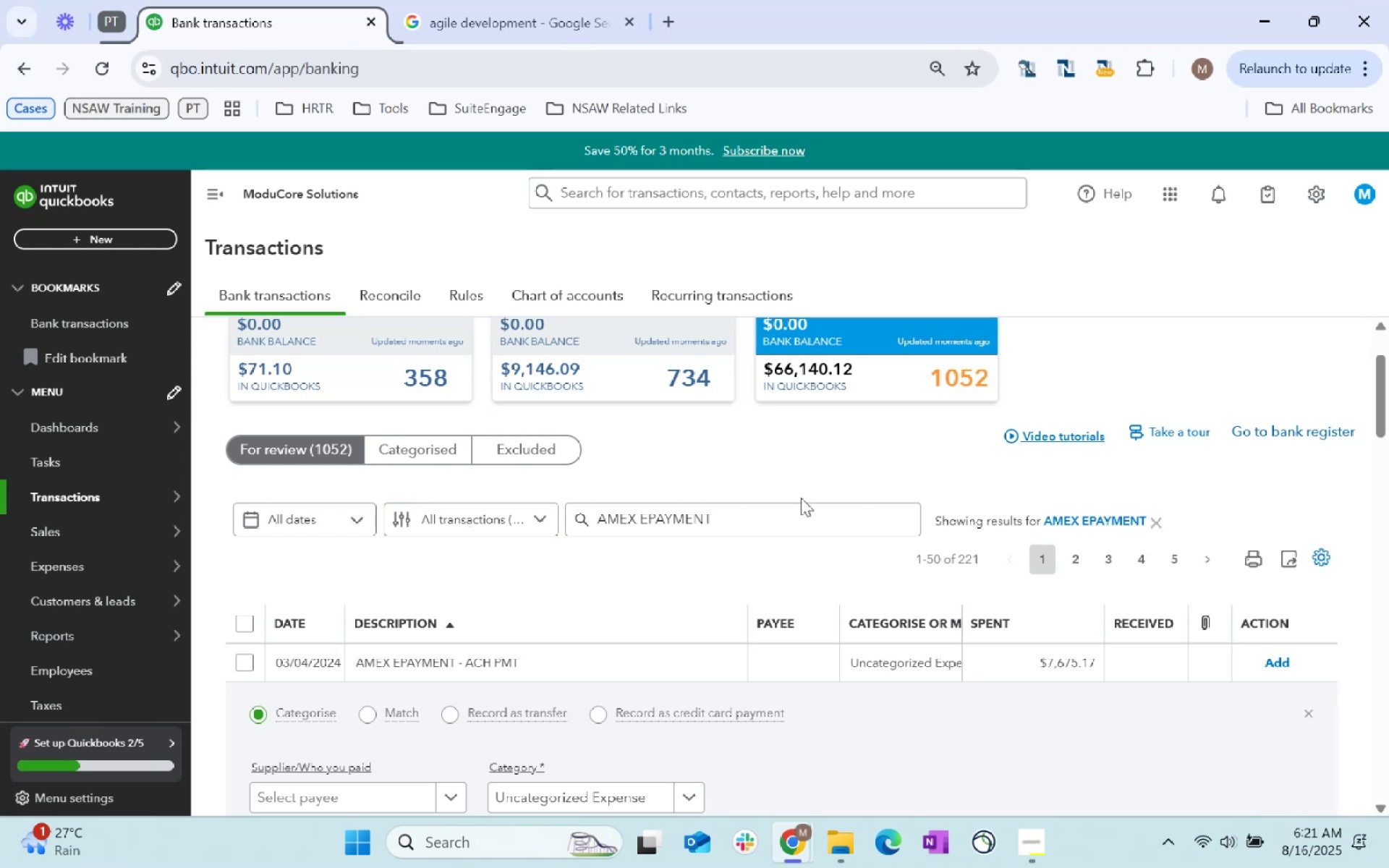 
wait(16.96)
 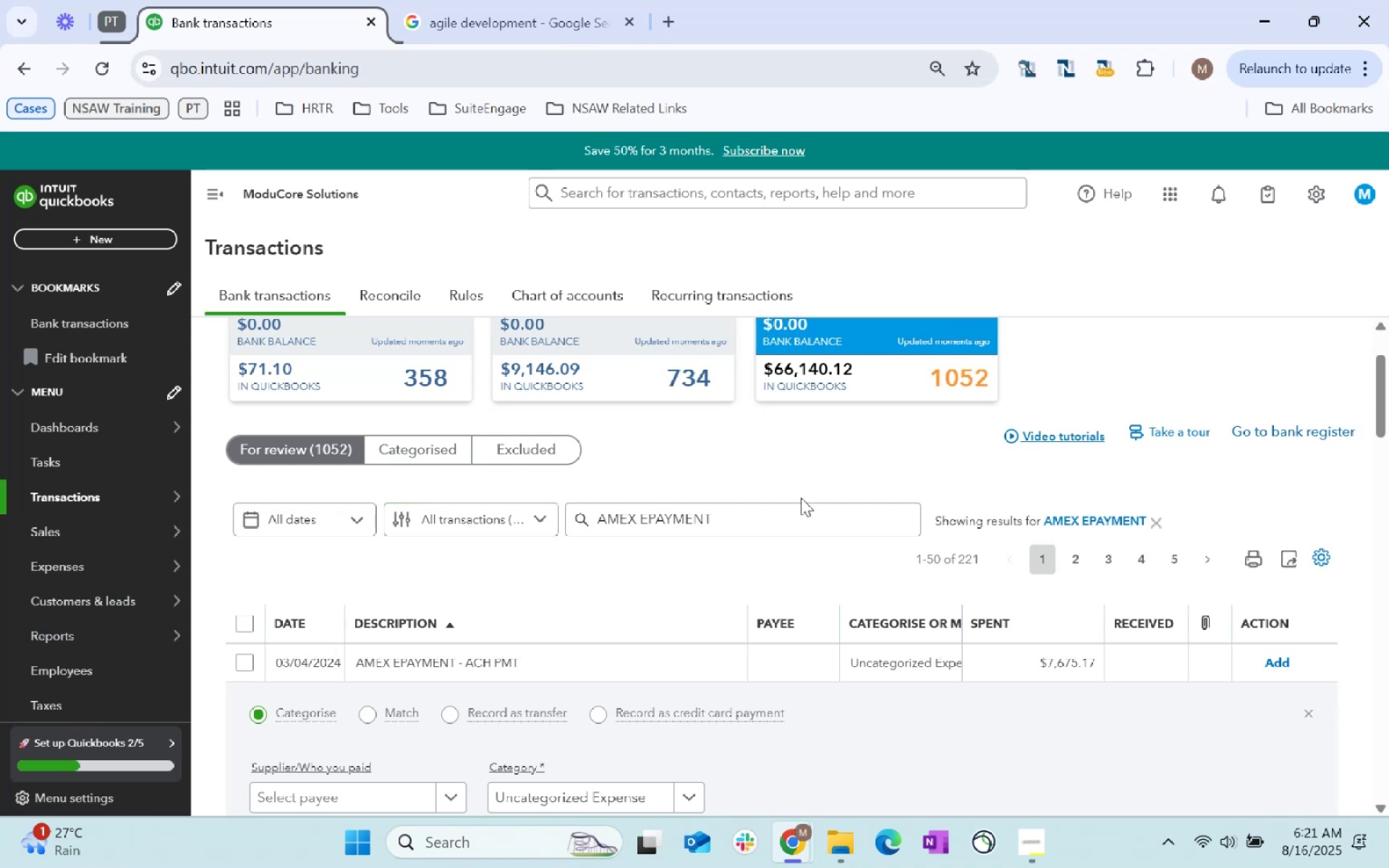 
left_click([245, 625])
 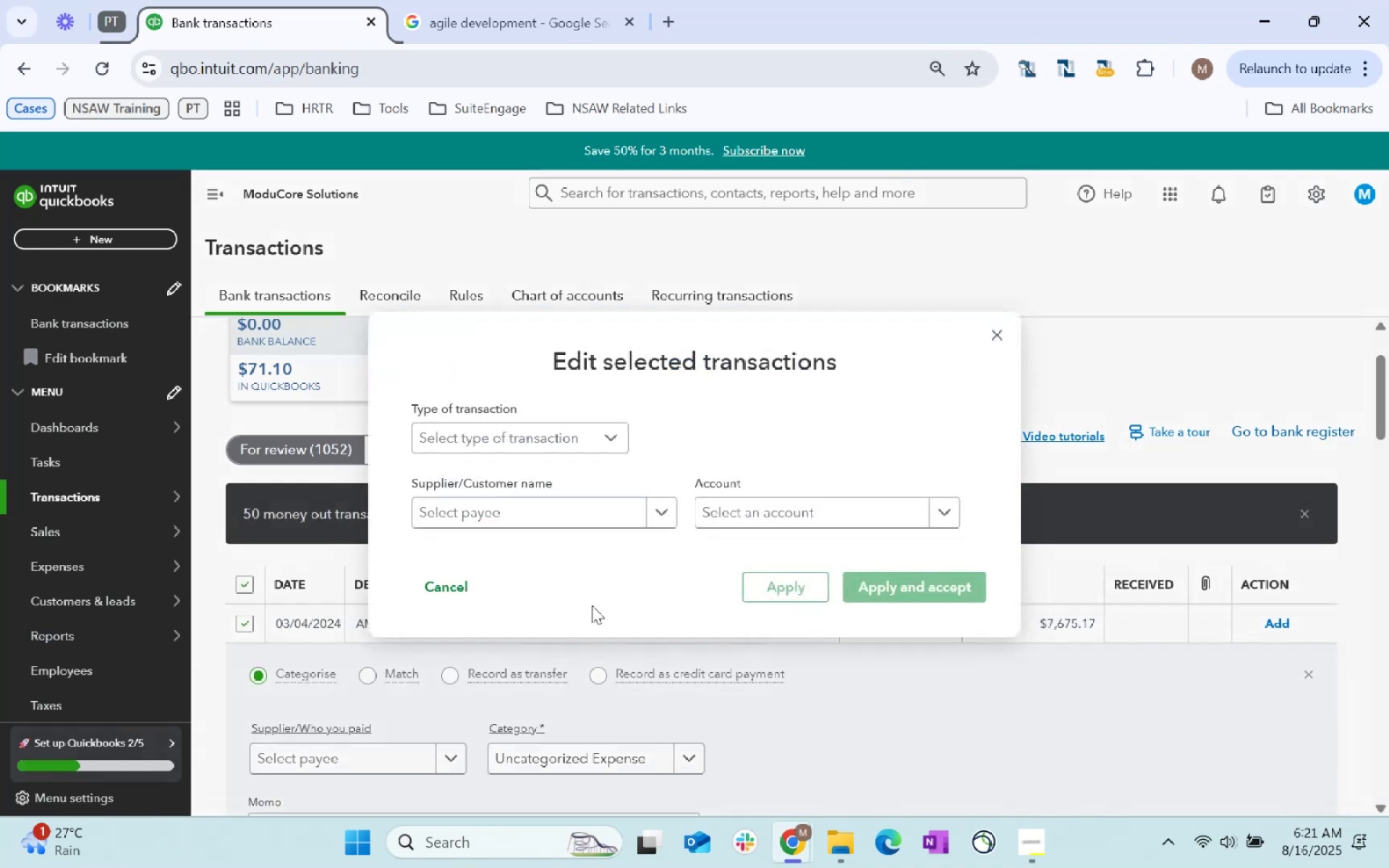 
left_click([485, 521])
 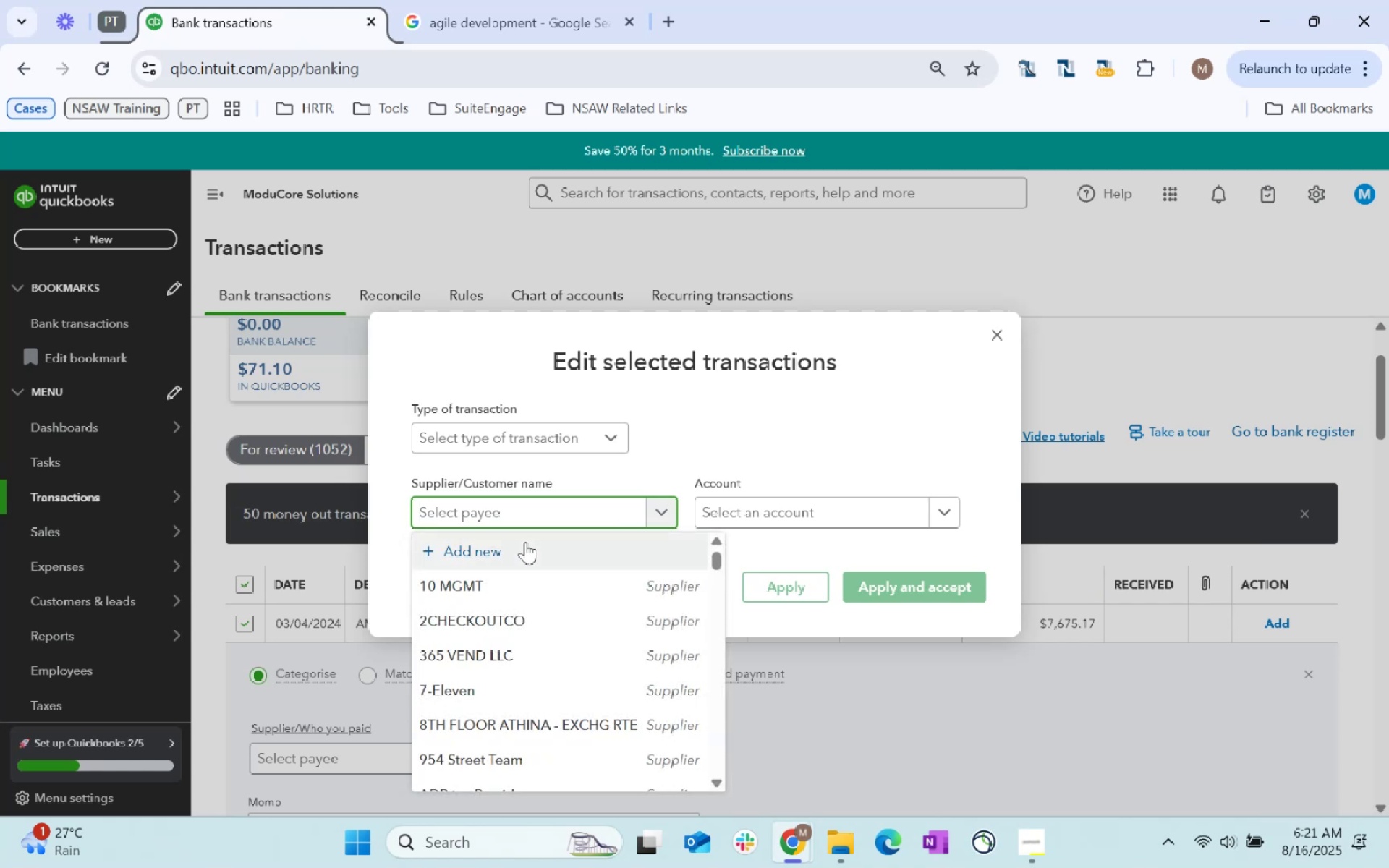 
type(American)
 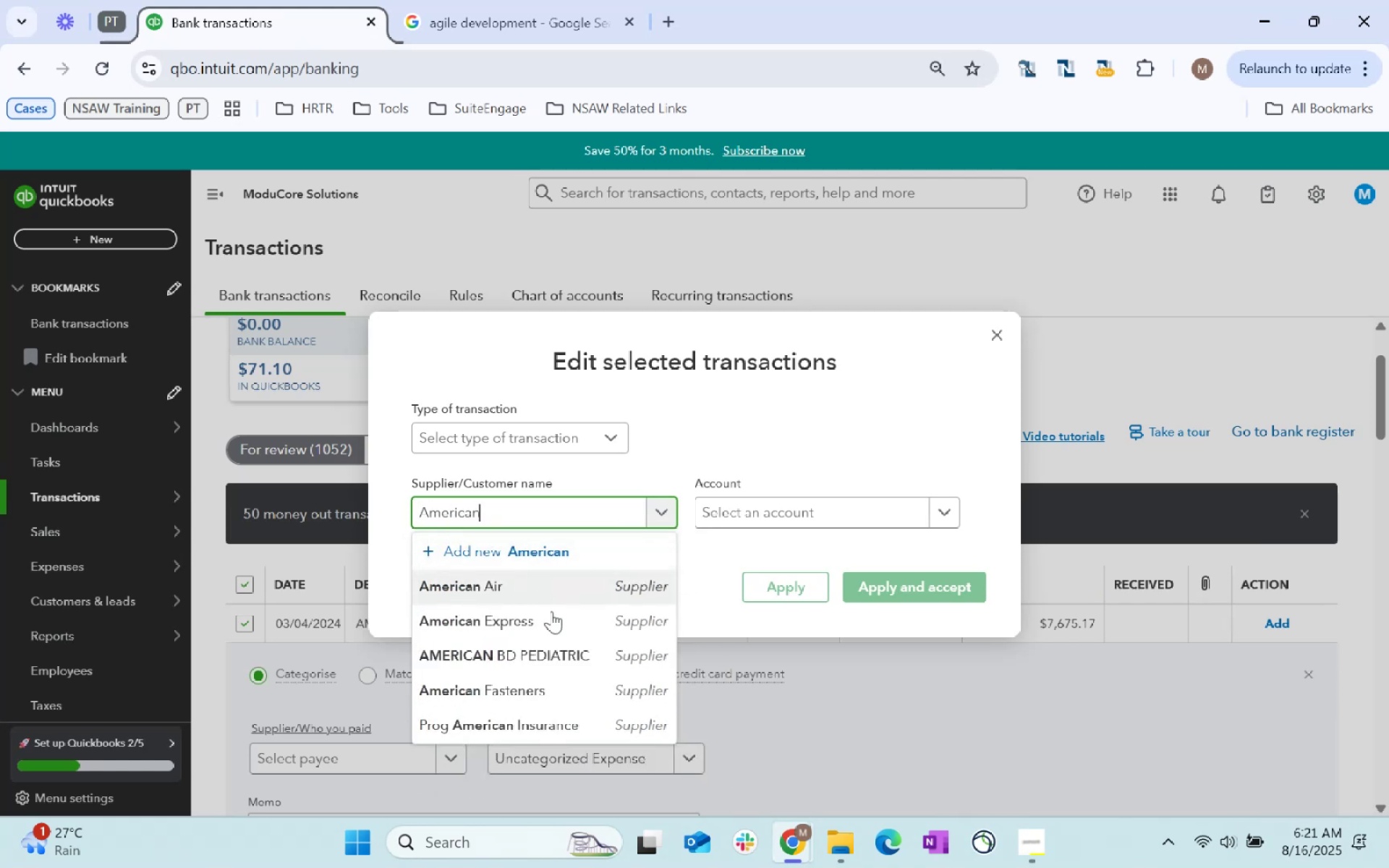 
left_click([561, 632])
 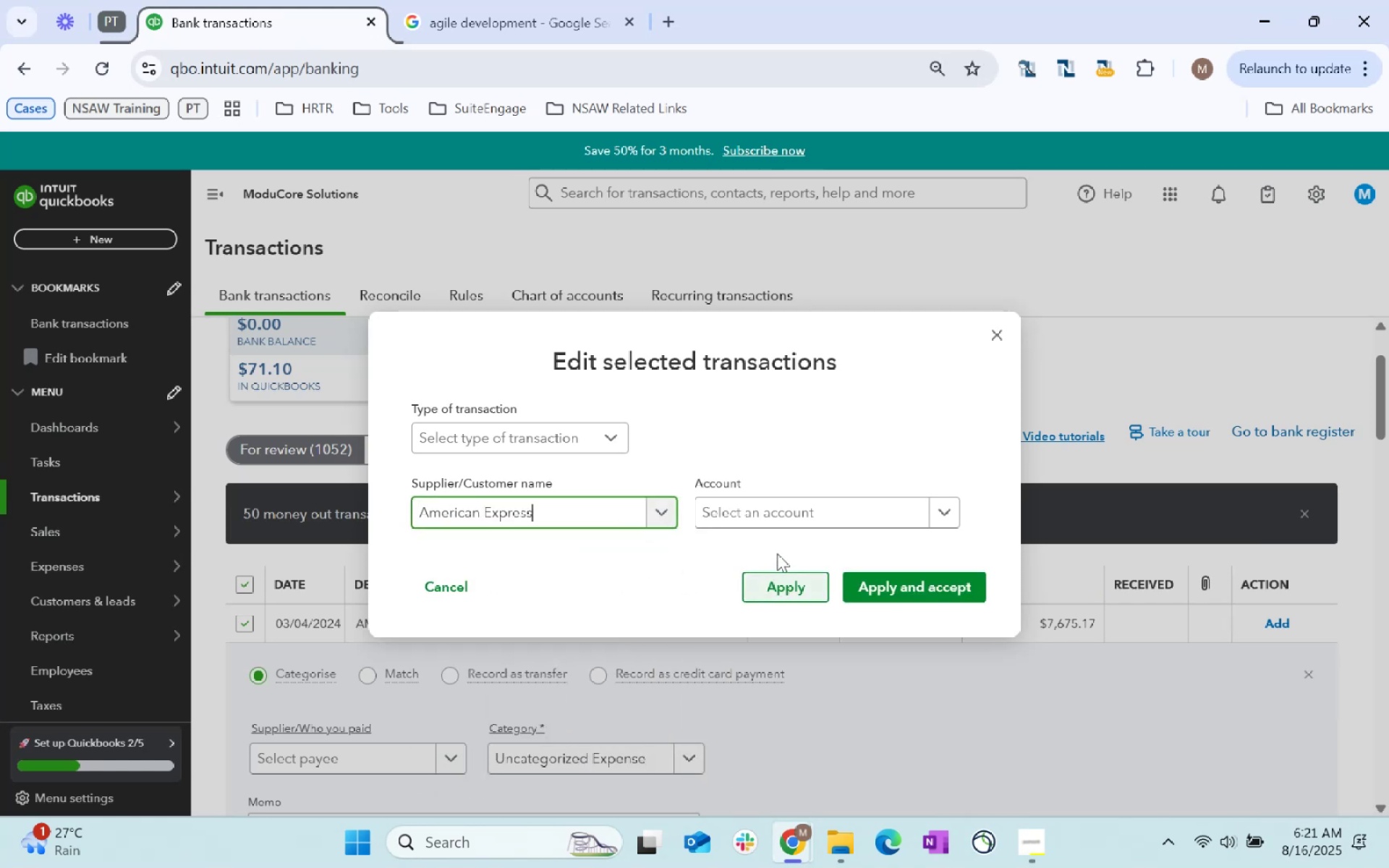 
left_click([799, 520])
 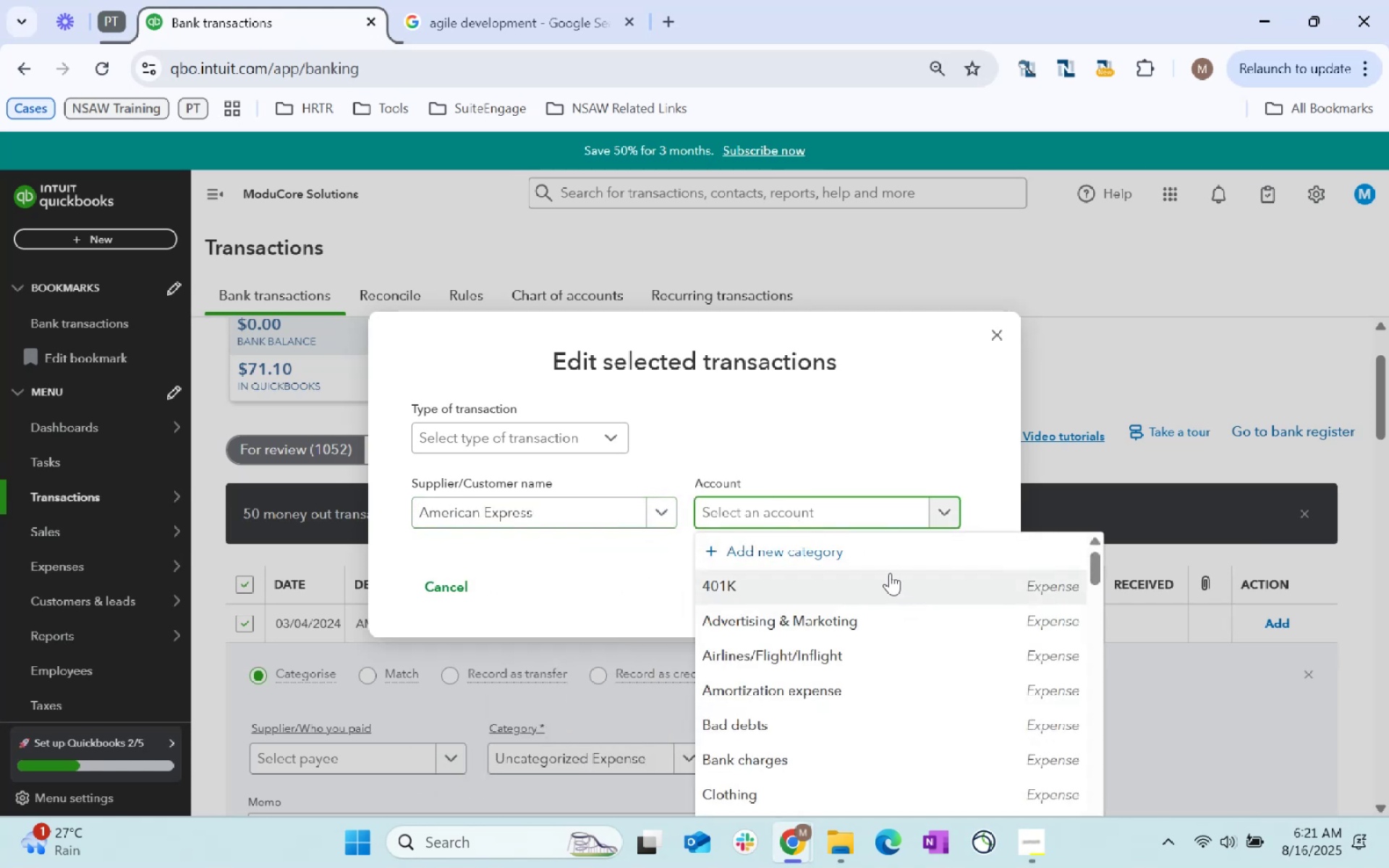 
left_click([867, 550])
 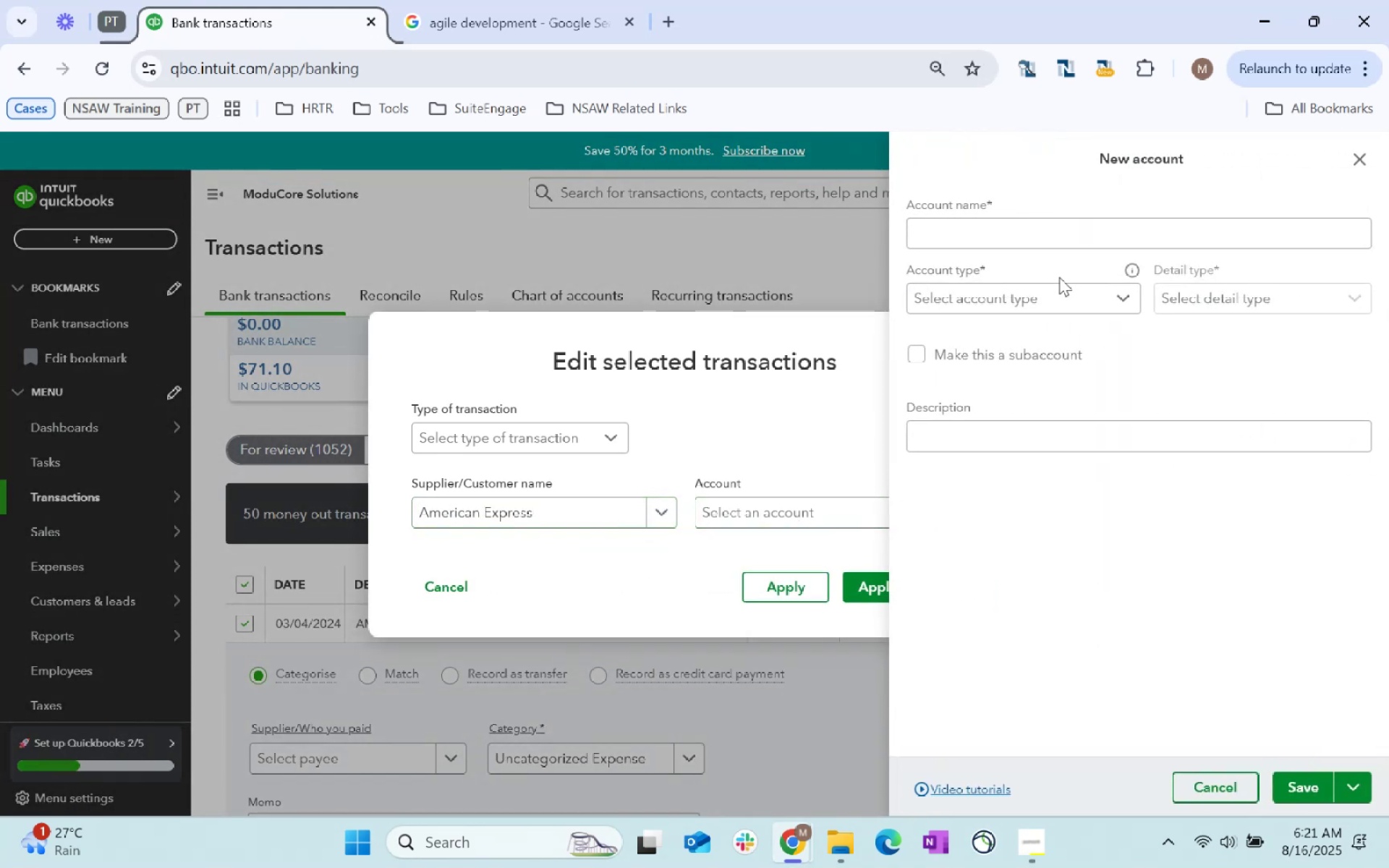 
left_click([974, 234])
 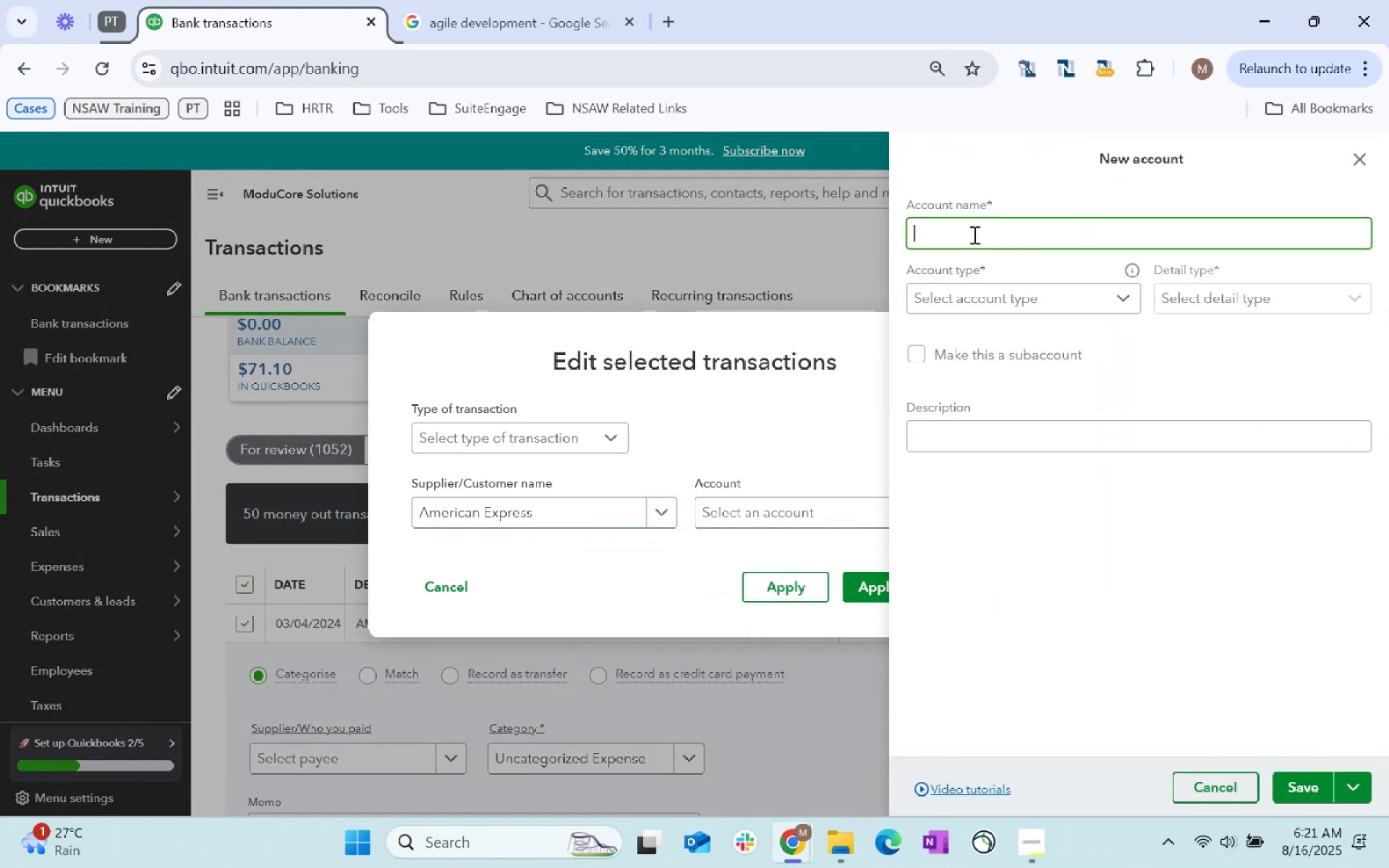 
type(Amex )
key(Backspace)
key(Backspace)
key(Backspace)
key(Backspace)
key(Backspace)
key(Backspace)
type(AMEX Disbur)
key(Backspace)
key(Backspace)
key(Backspace)
key(Backspace)
key(Backspace)
key(Backspace)
 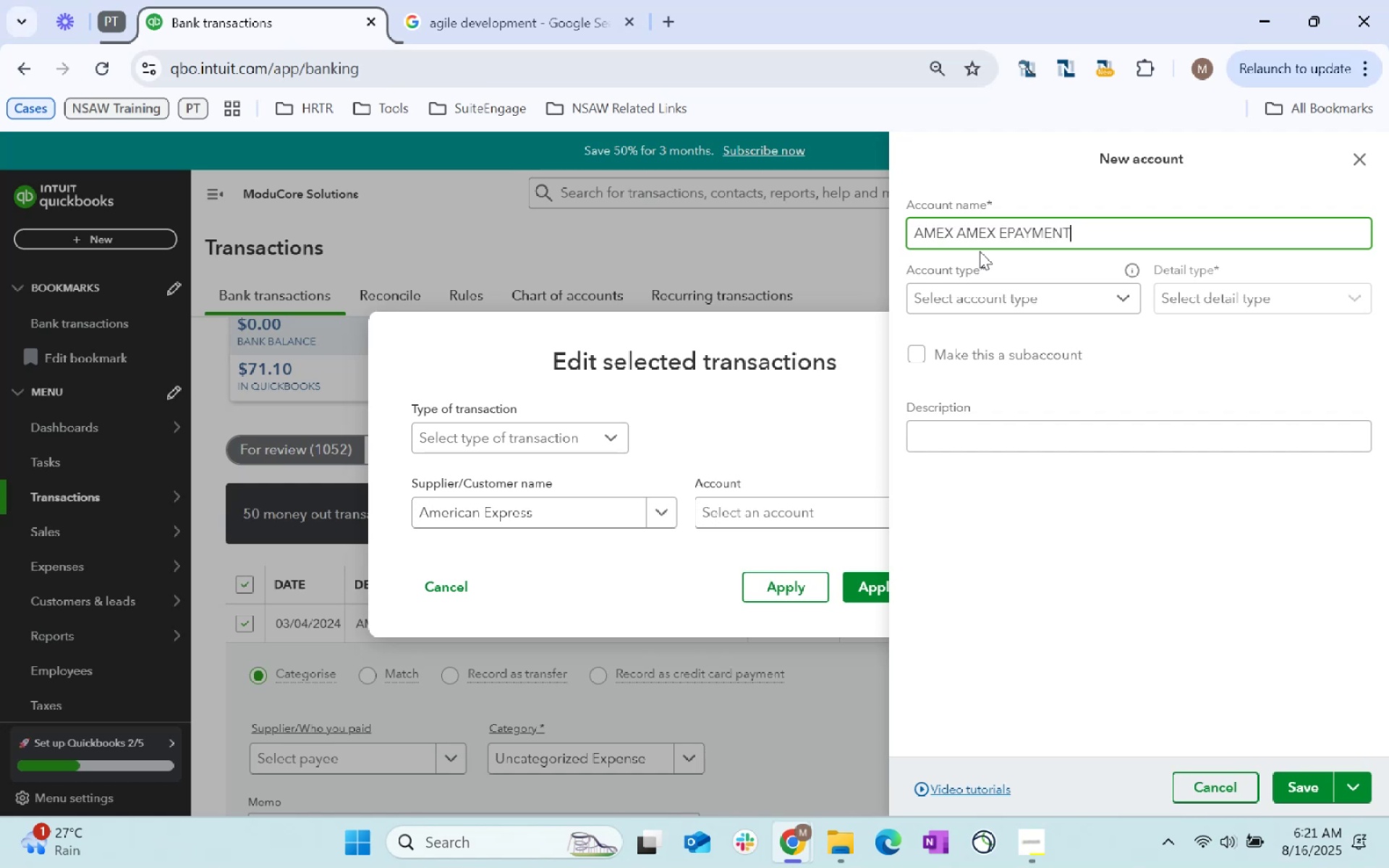 
 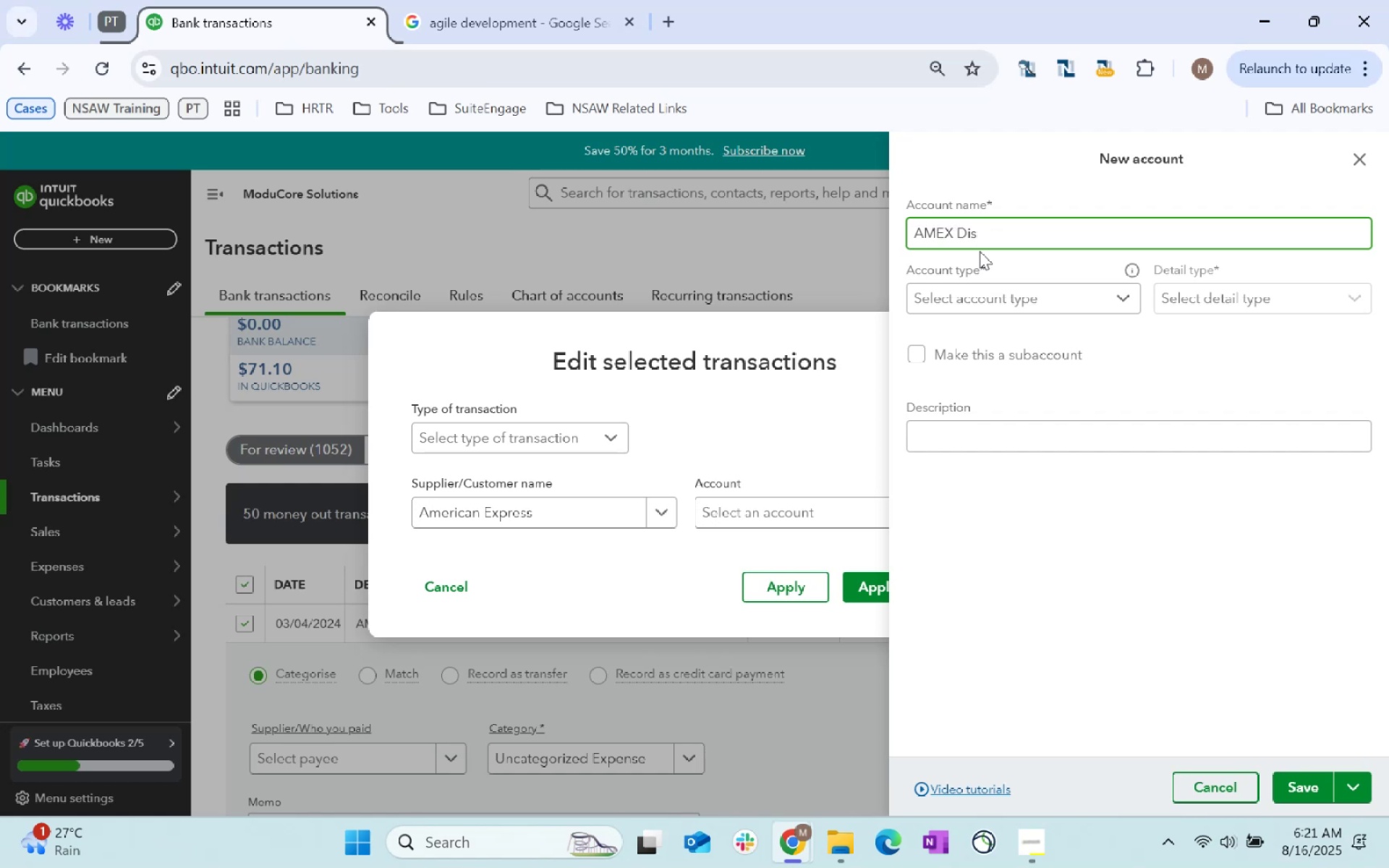 
key(Control+ControlLeft)
 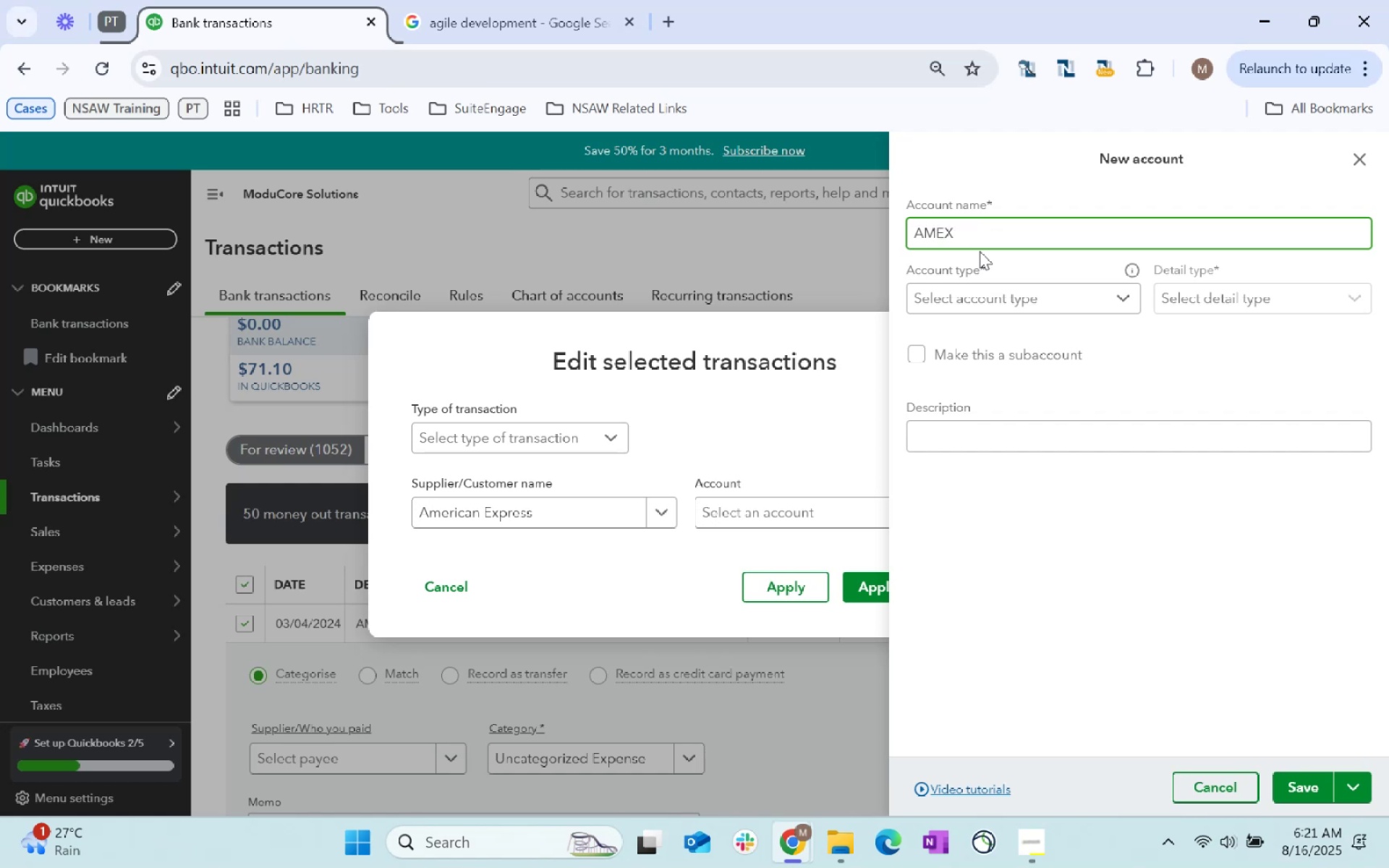 
key(Control+V)
 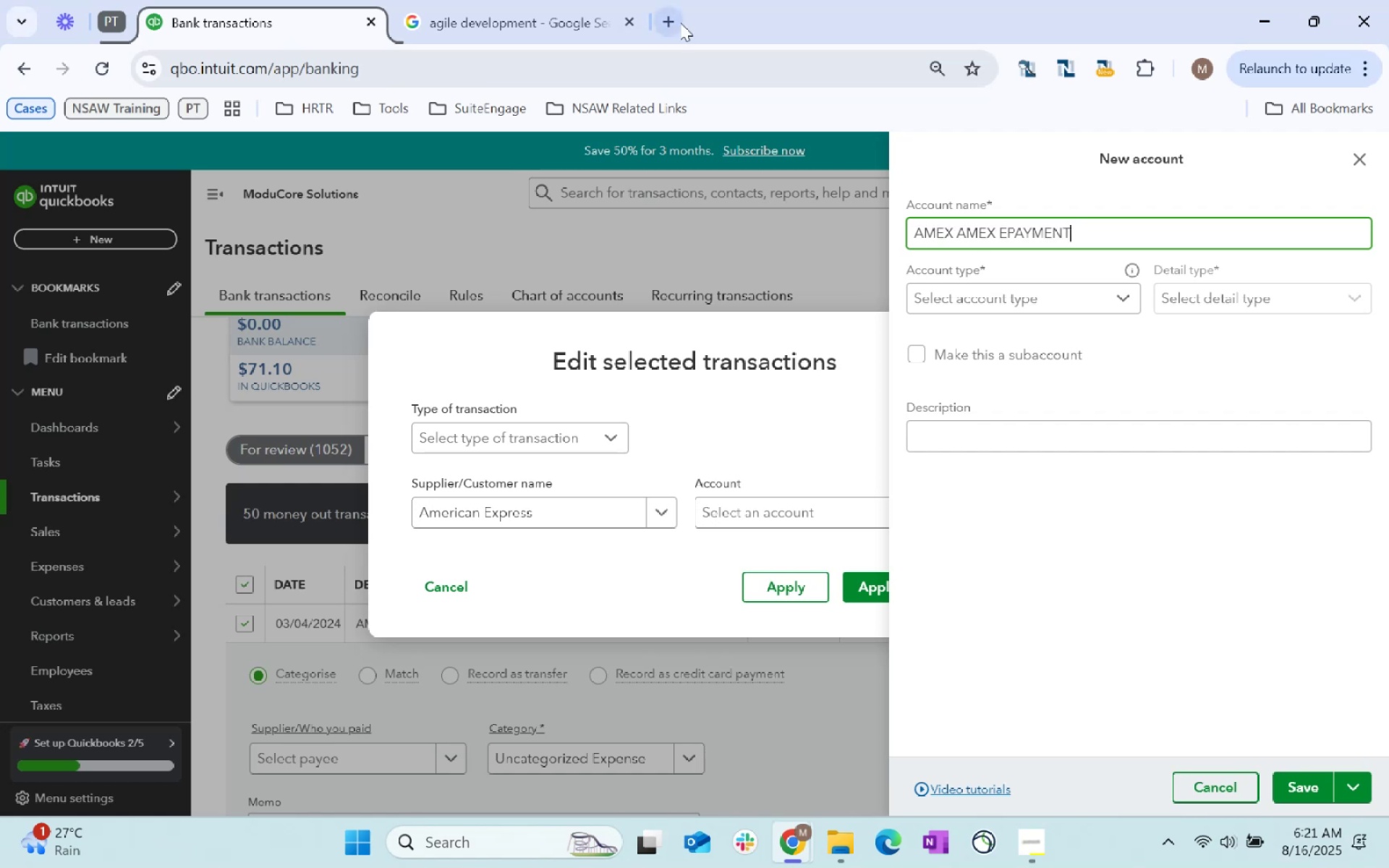 
double_click([950, 234])
 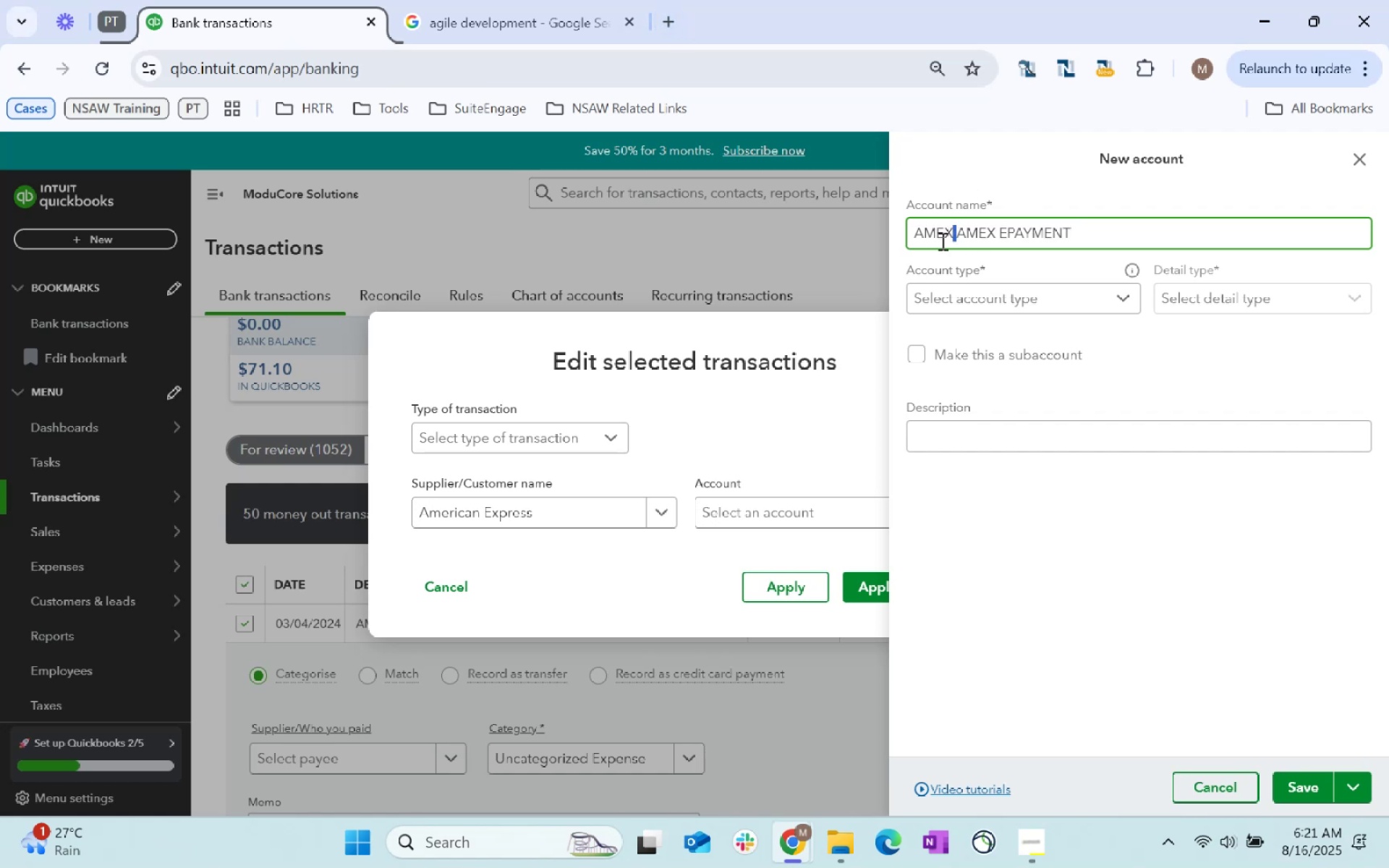 
key(Control+ControlLeft)
 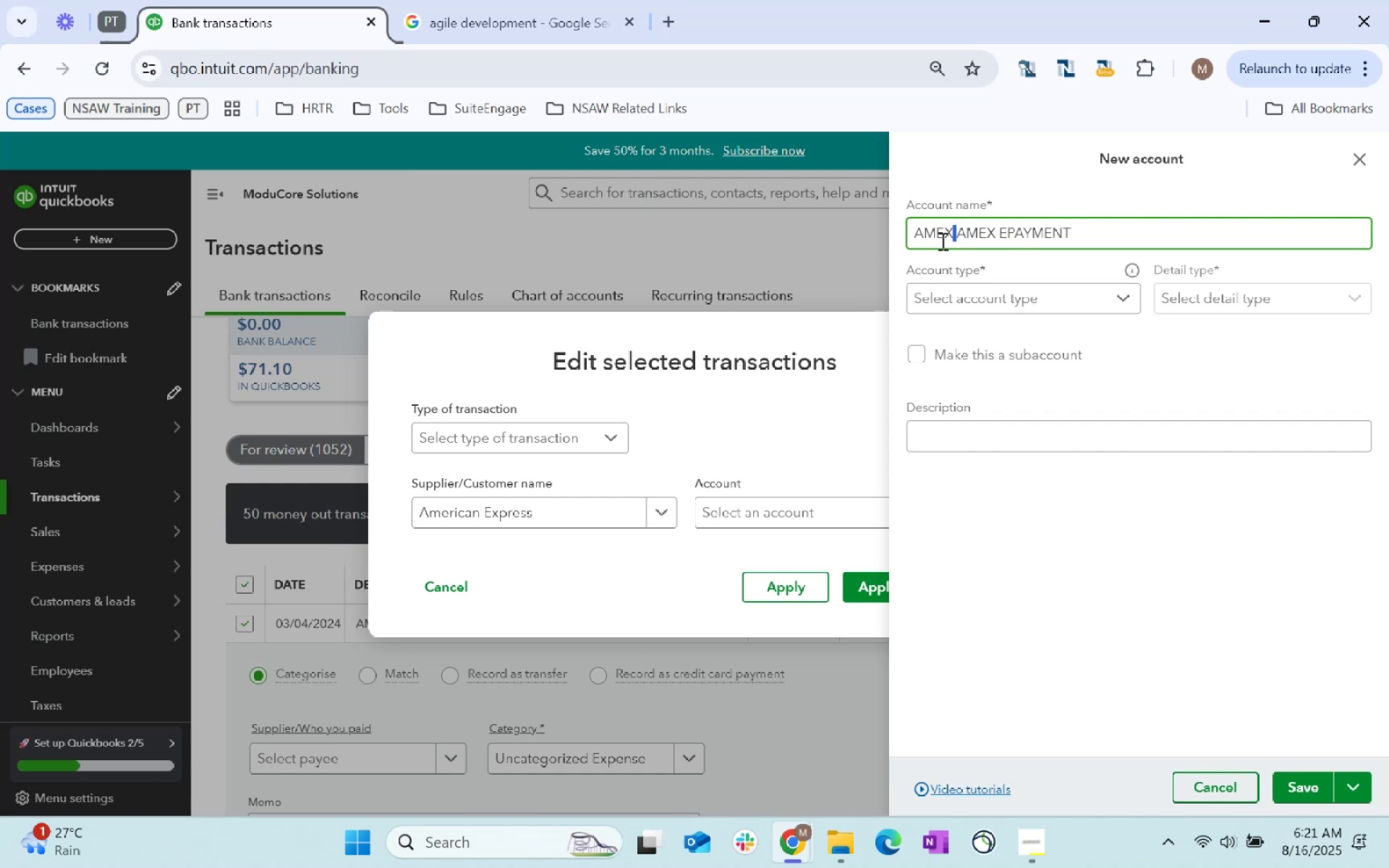 
hold_key(key=ControlLeft, duration=0.56)
 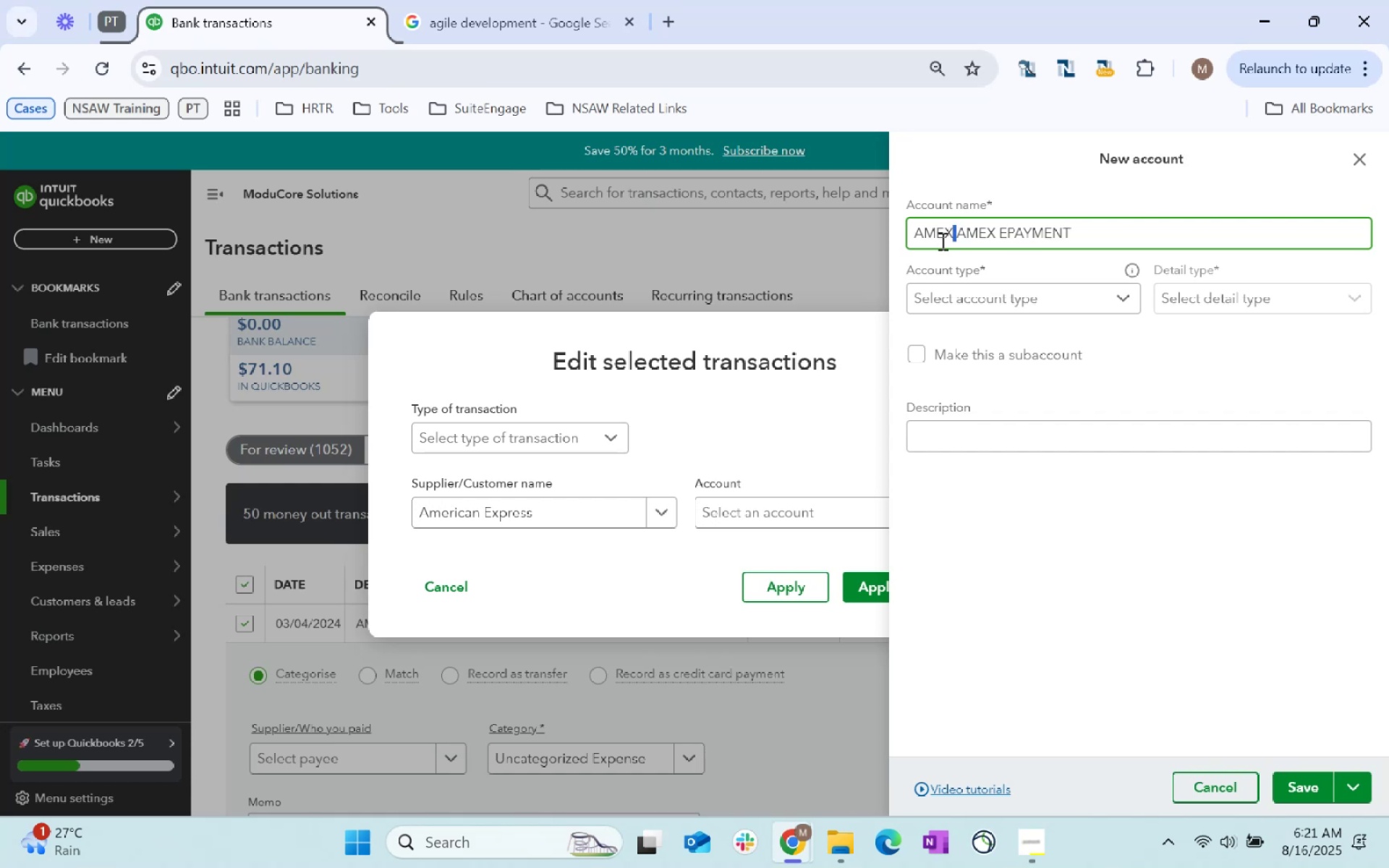 
key(Control+Shift+ArrowLeft)
 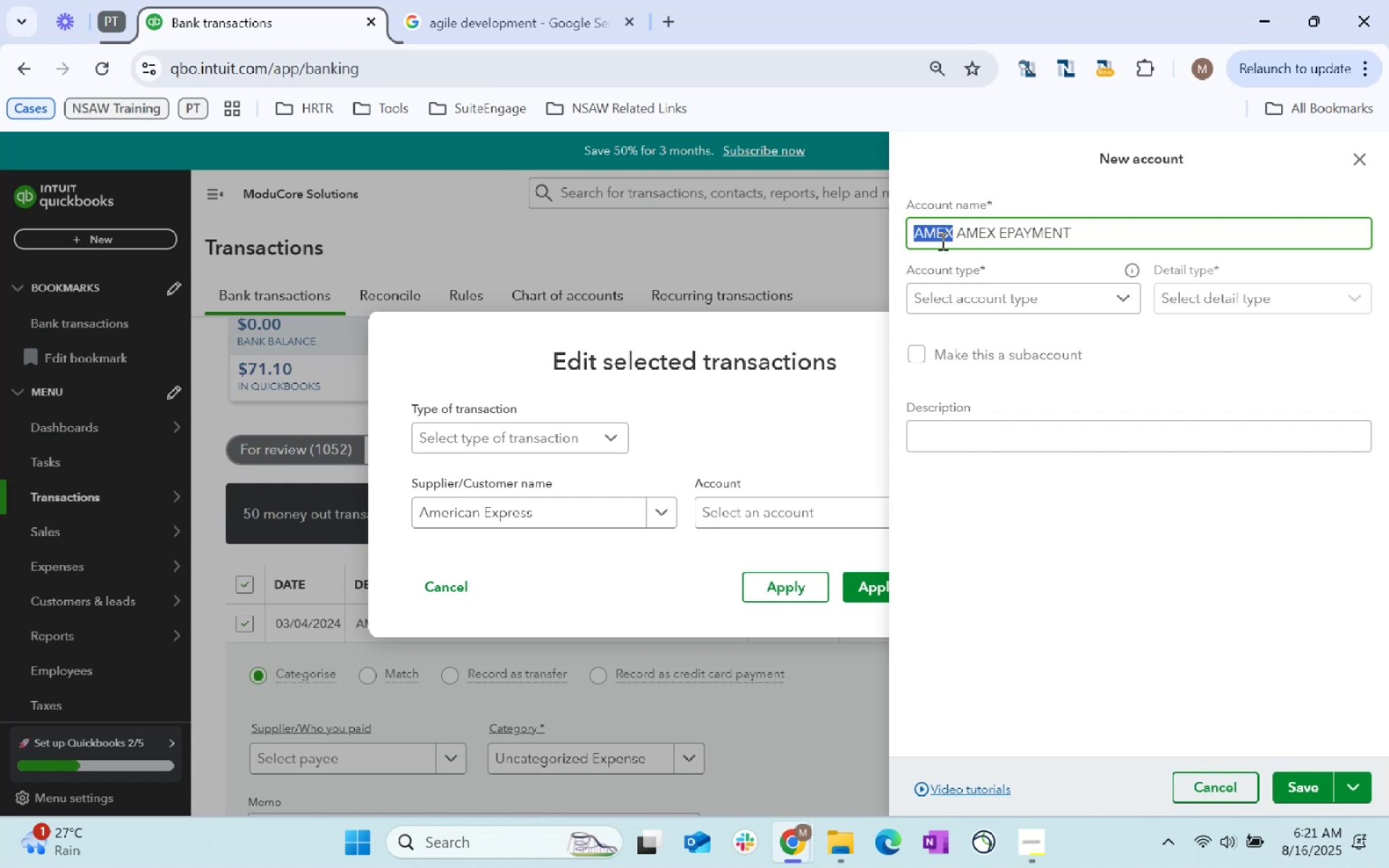 
key(Control+Shift+ArrowLeft)
 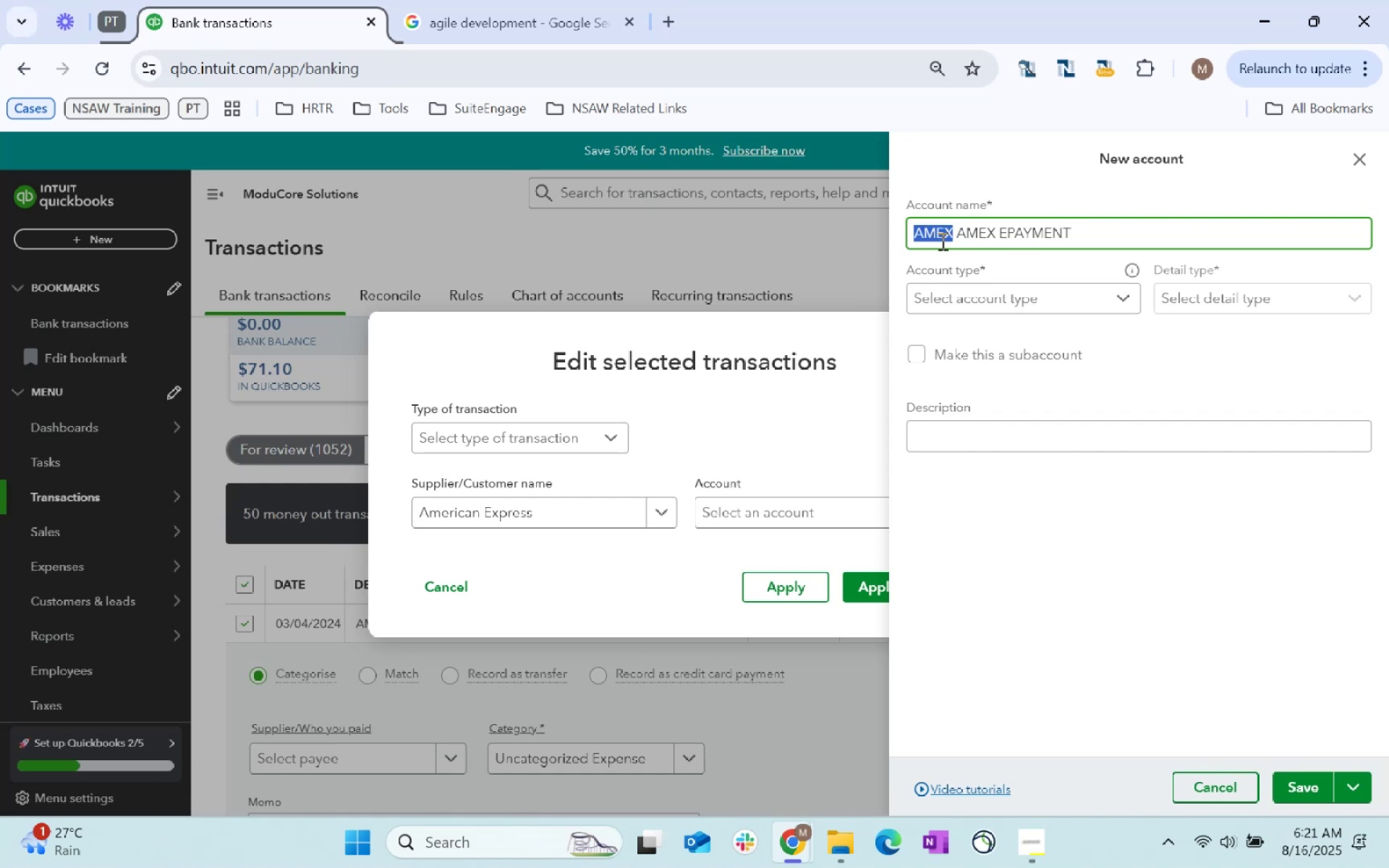 
key(Control+Shift+ArrowLeft)
 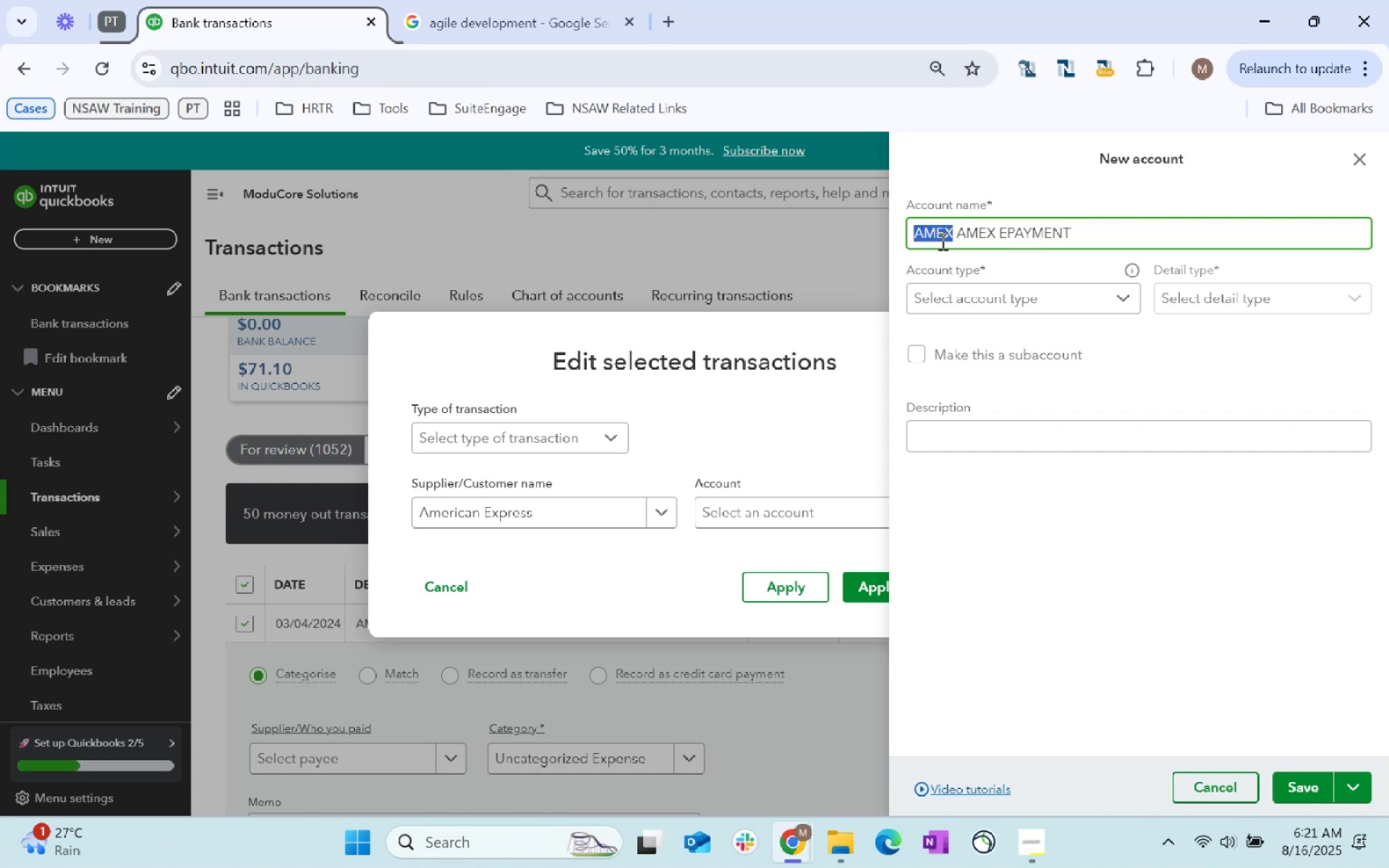 
key(Backspace)
 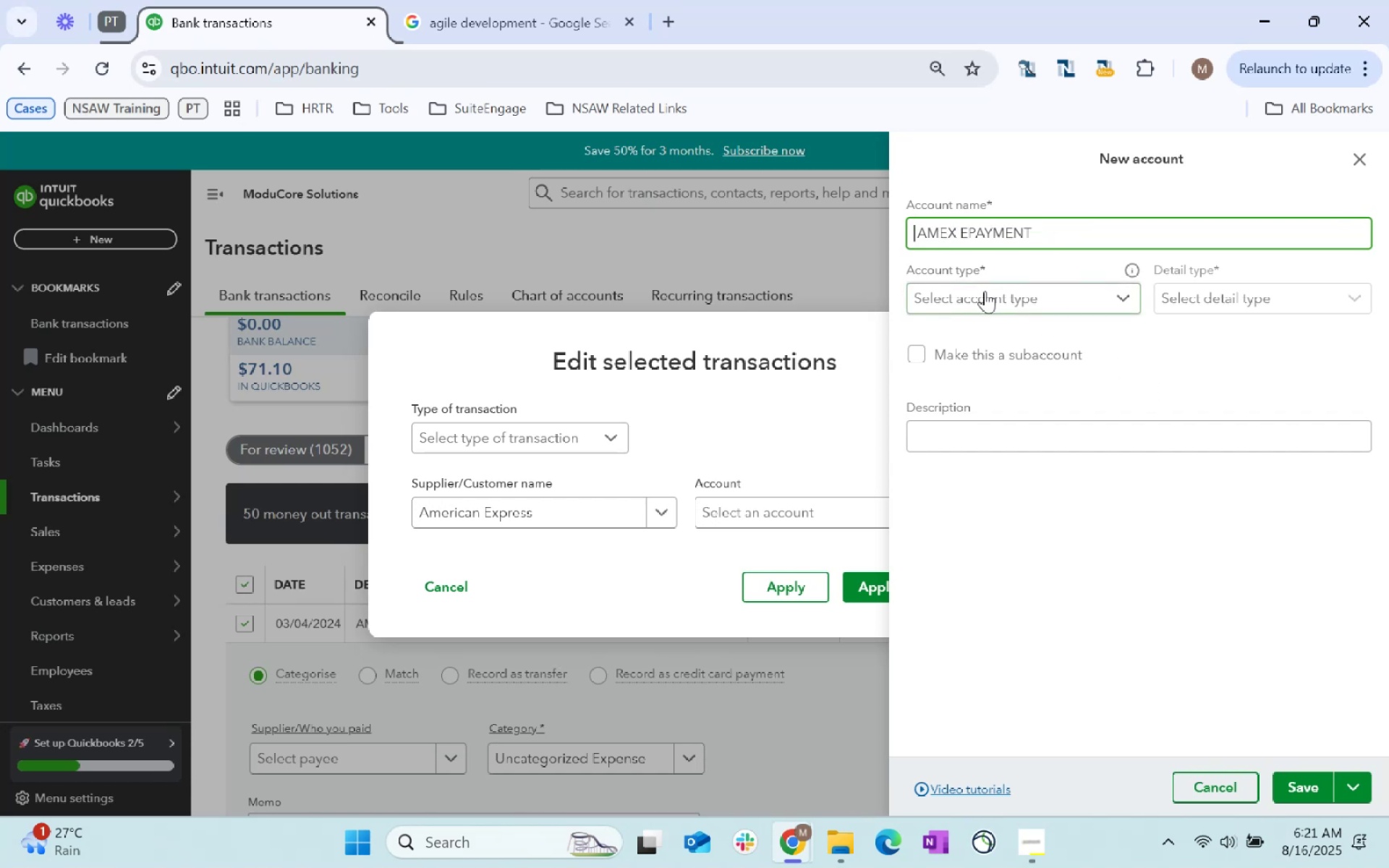 
key(ArrowRight)
 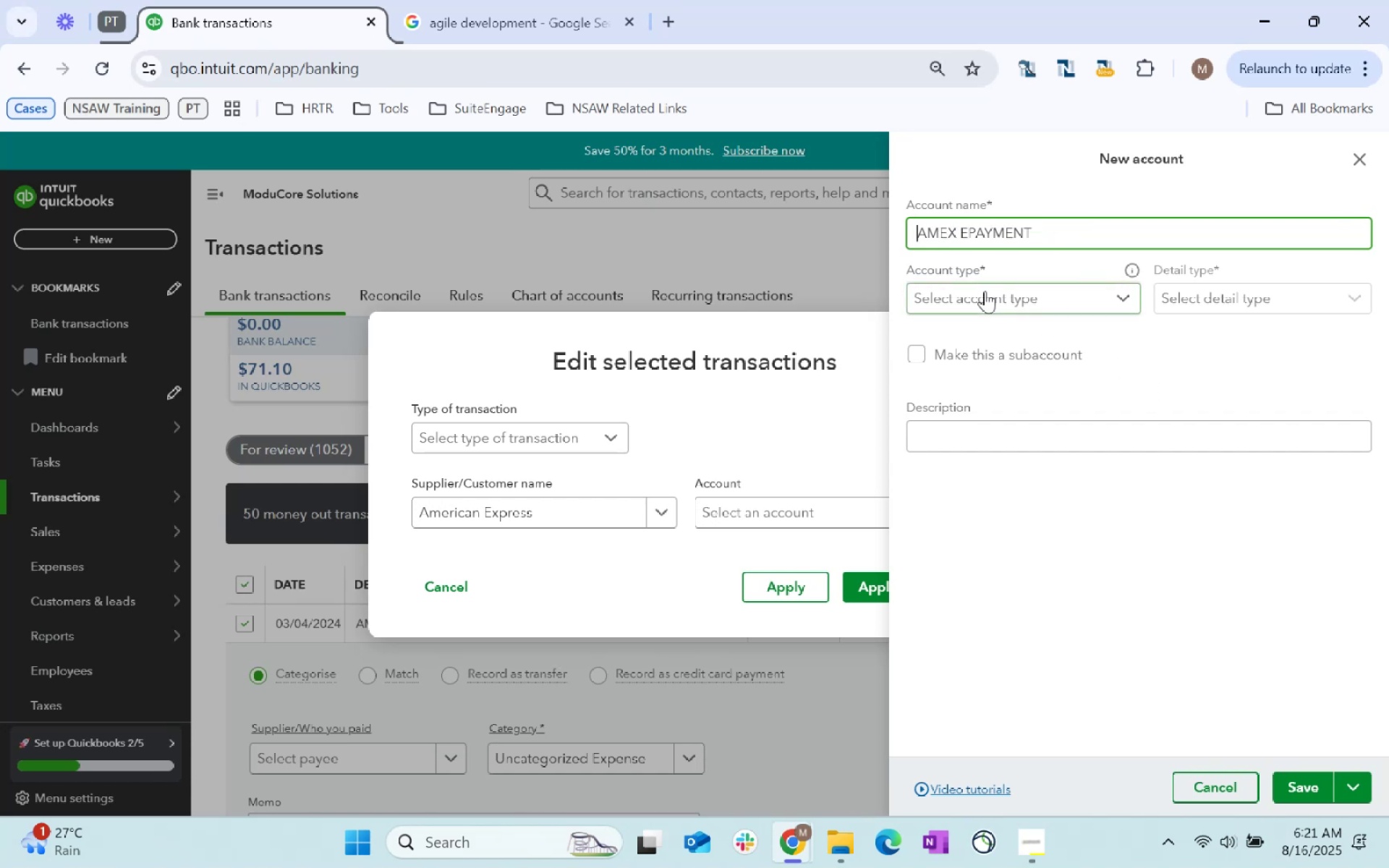 
key(Backspace)
 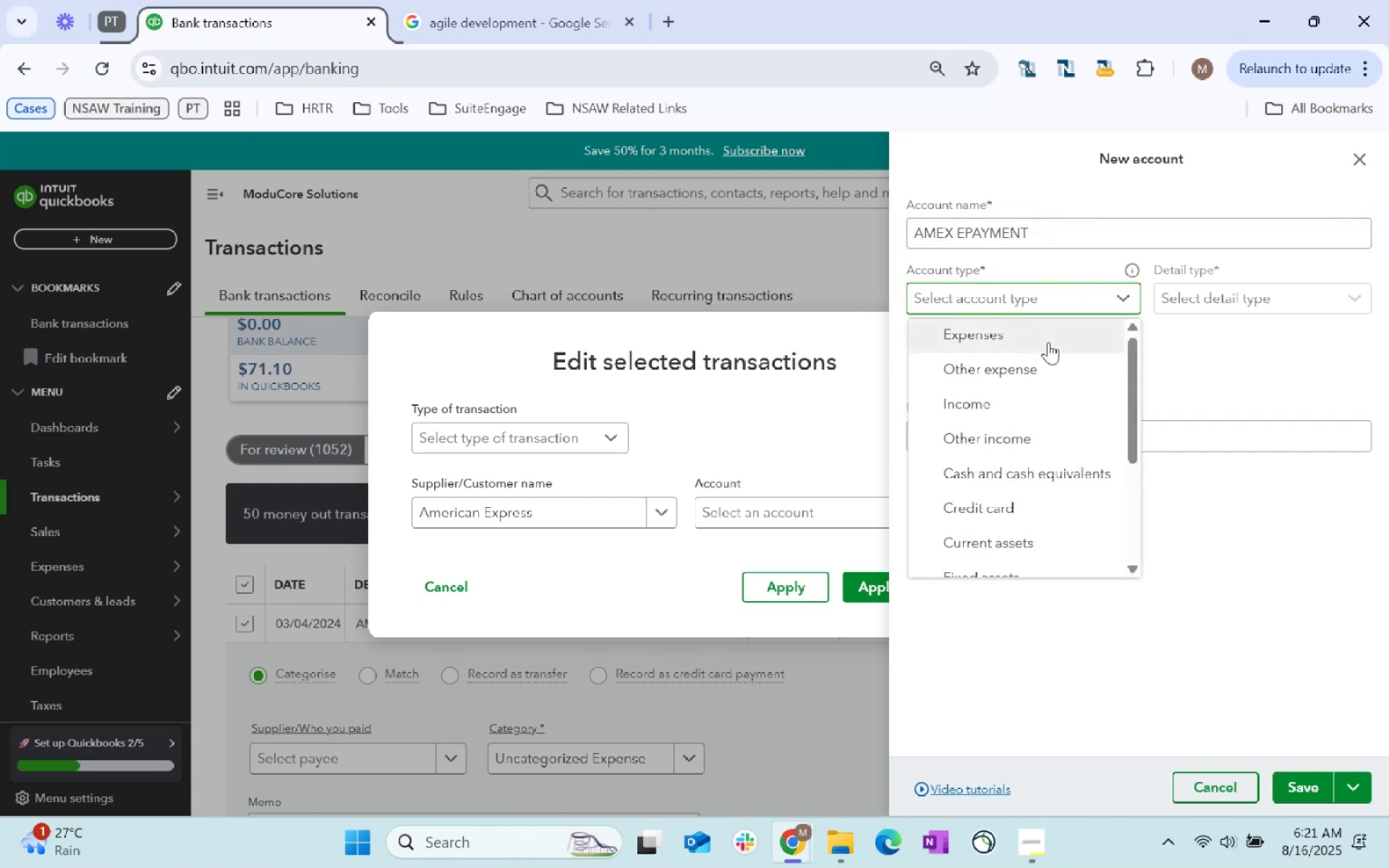 
scroll: coordinate [1055, 529], scroll_direction: down, amount: 7.0
 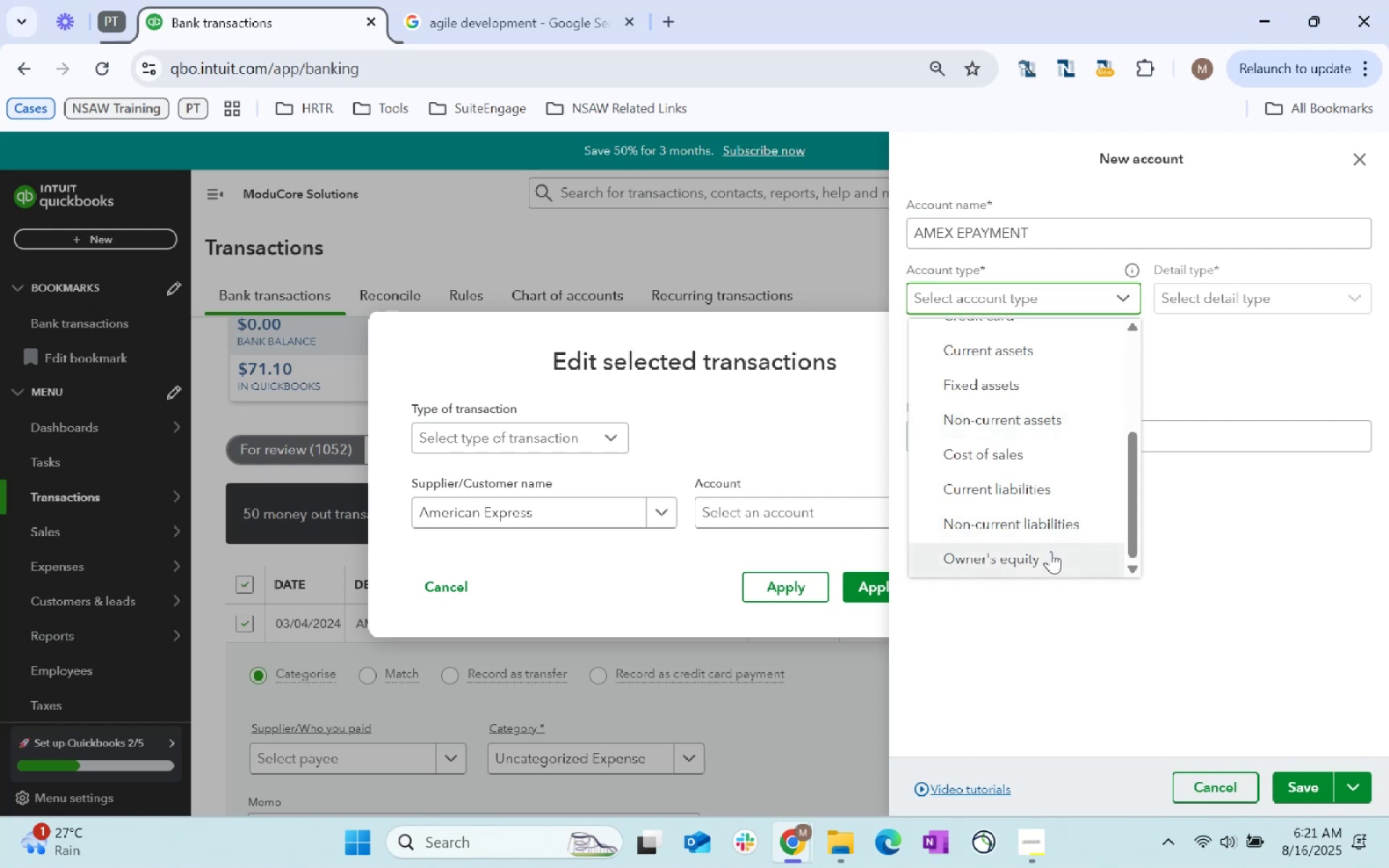 
scroll: coordinate [1050, 551], scroll_direction: up, amount: 8.0
 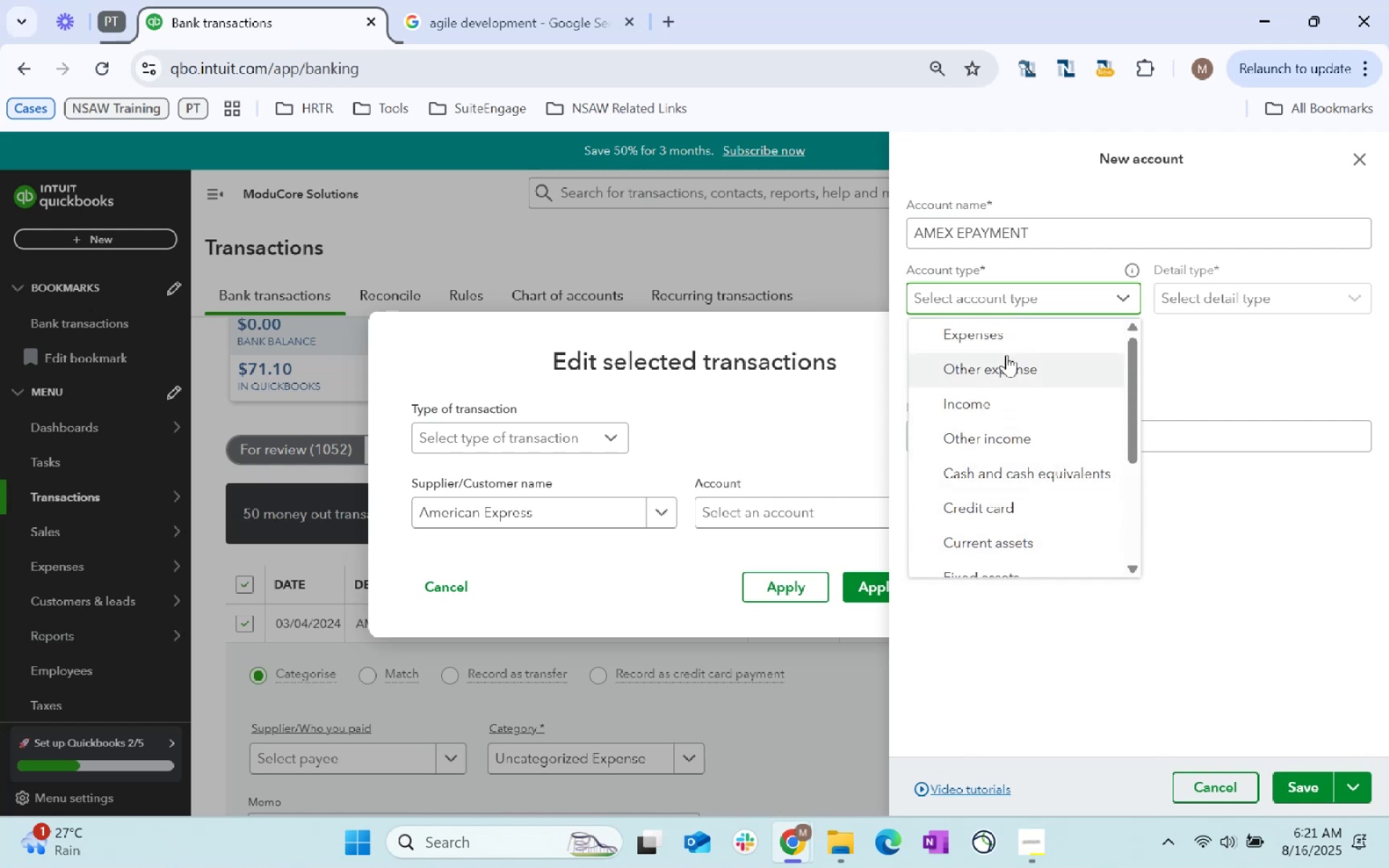 
left_click([1004, 339])
 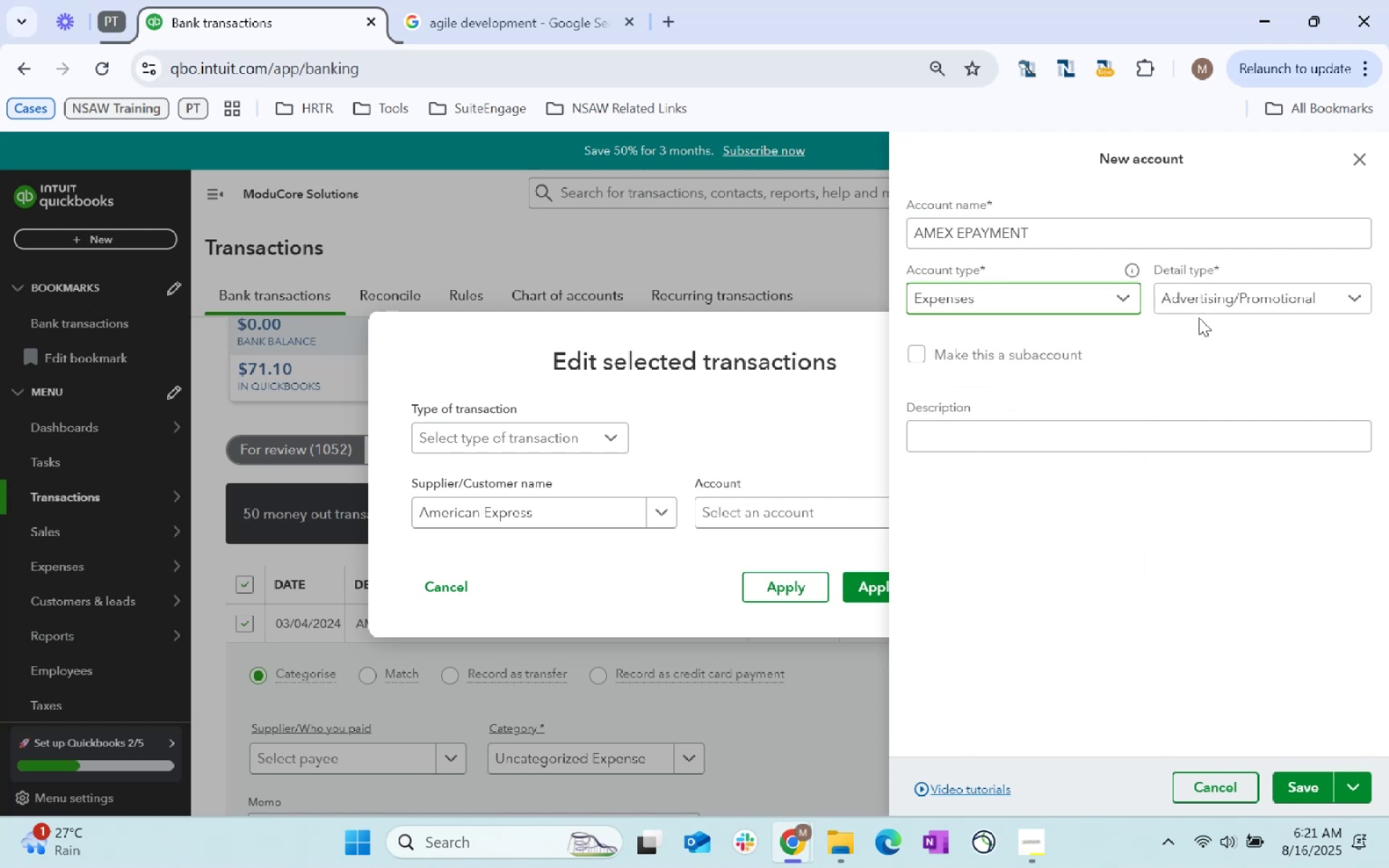 
left_click([1210, 300])
 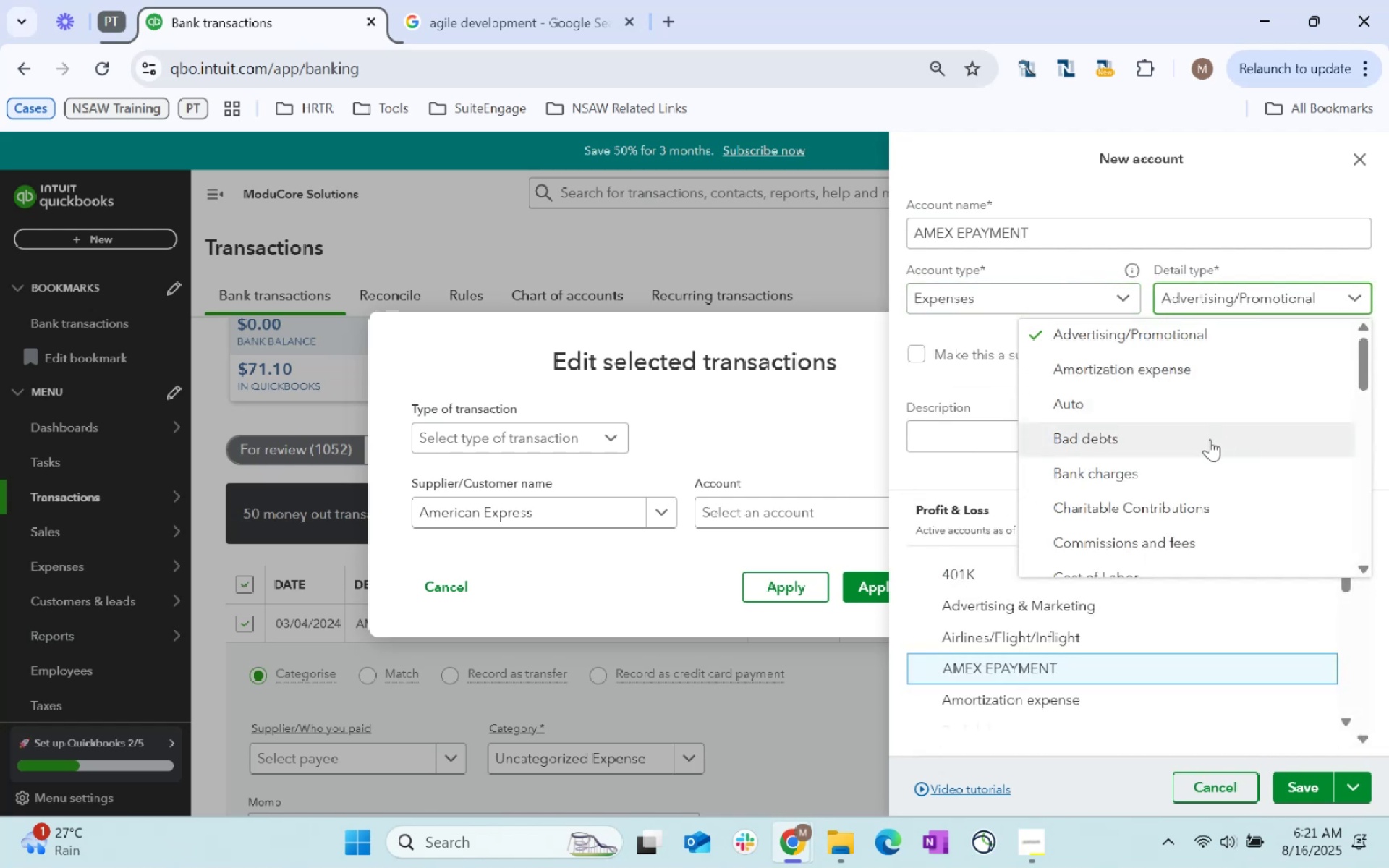 
scroll: coordinate [1210, 460], scroll_direction: down, amount: 4.0
 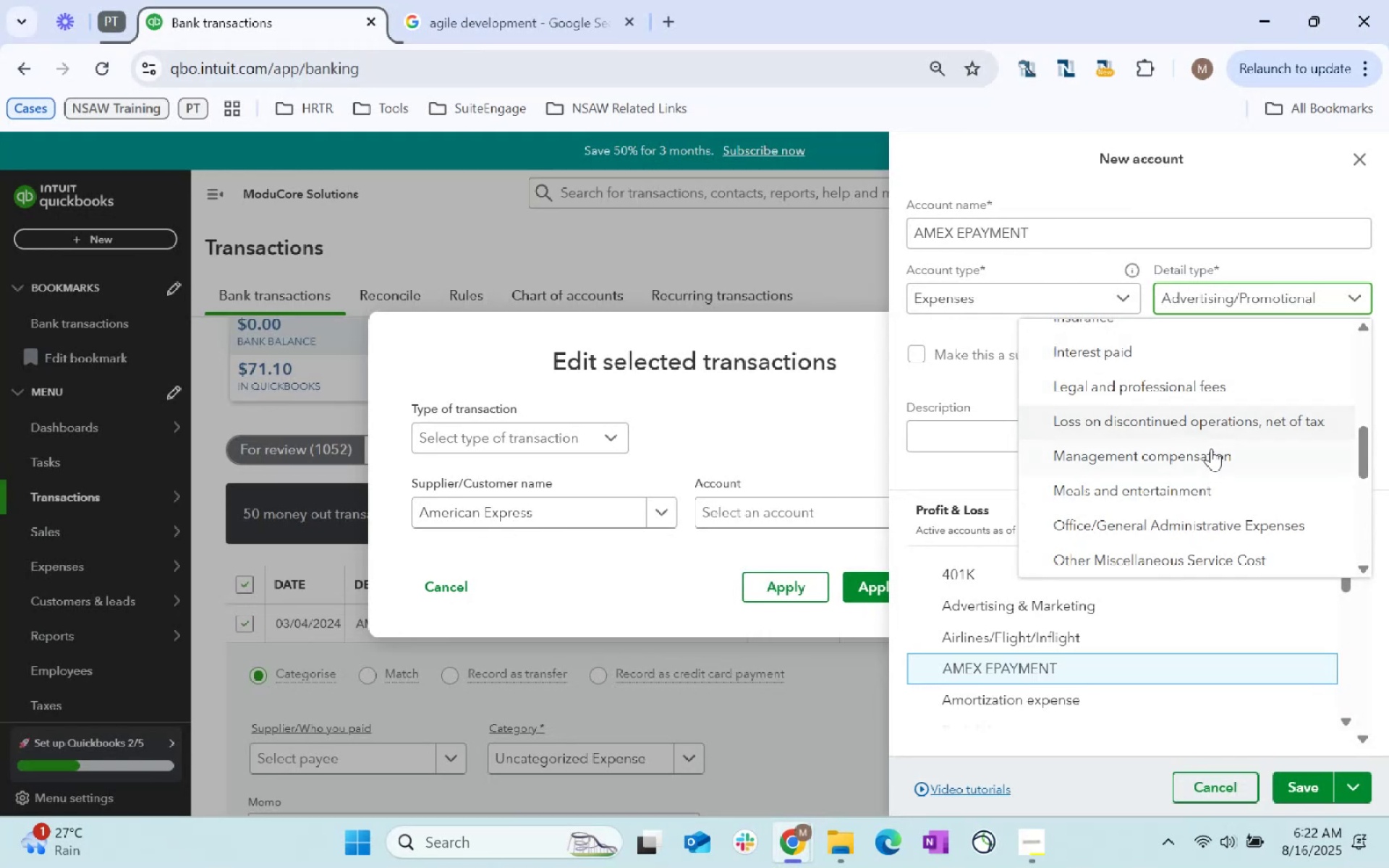 
wait(6.59)
 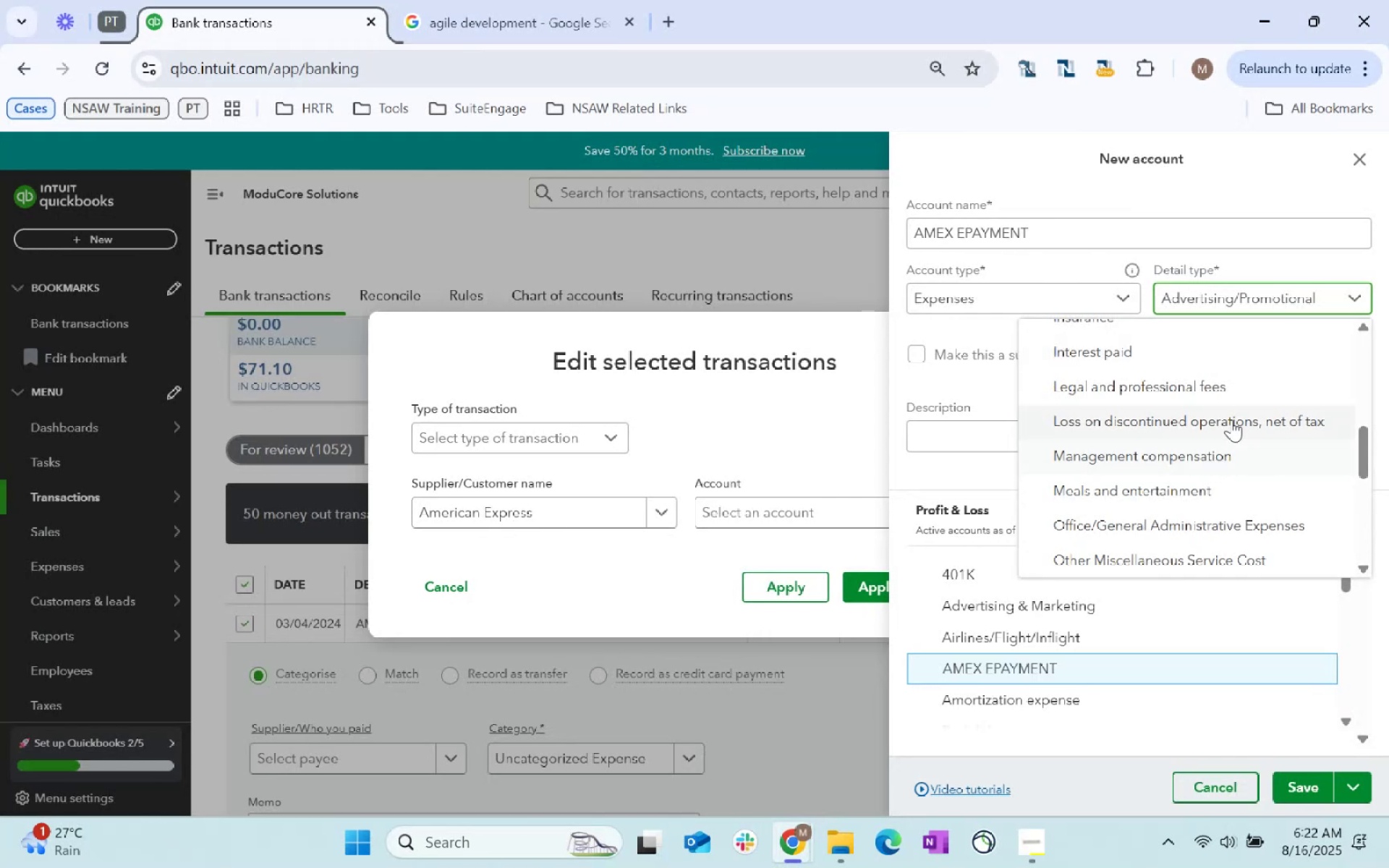 
scroll: coordinate [1211, 449], scroll_direction: down, amount: 2.0
 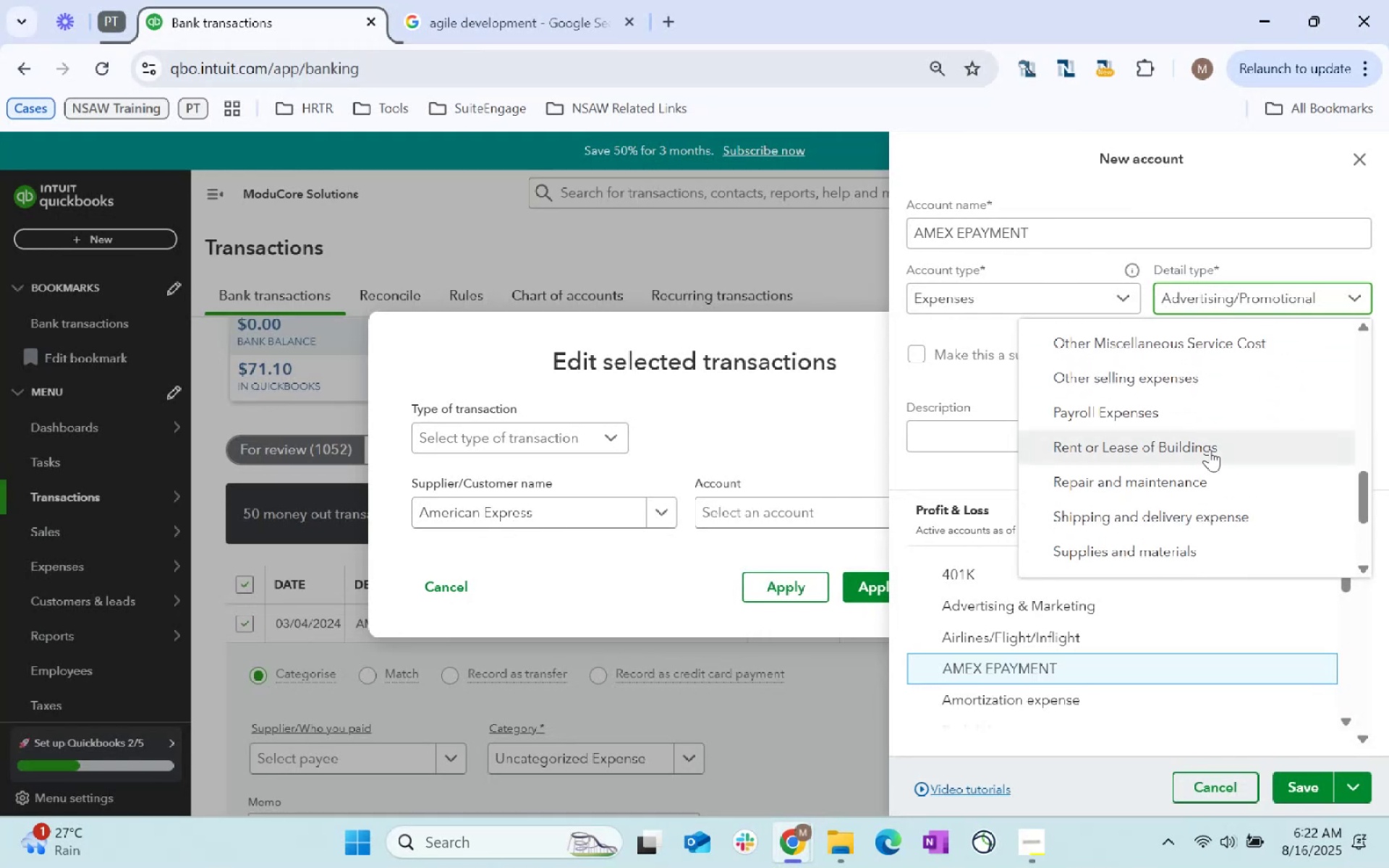 
scroll: coordinate [1210, 449], scroll_direction: up, amount: 1.0
 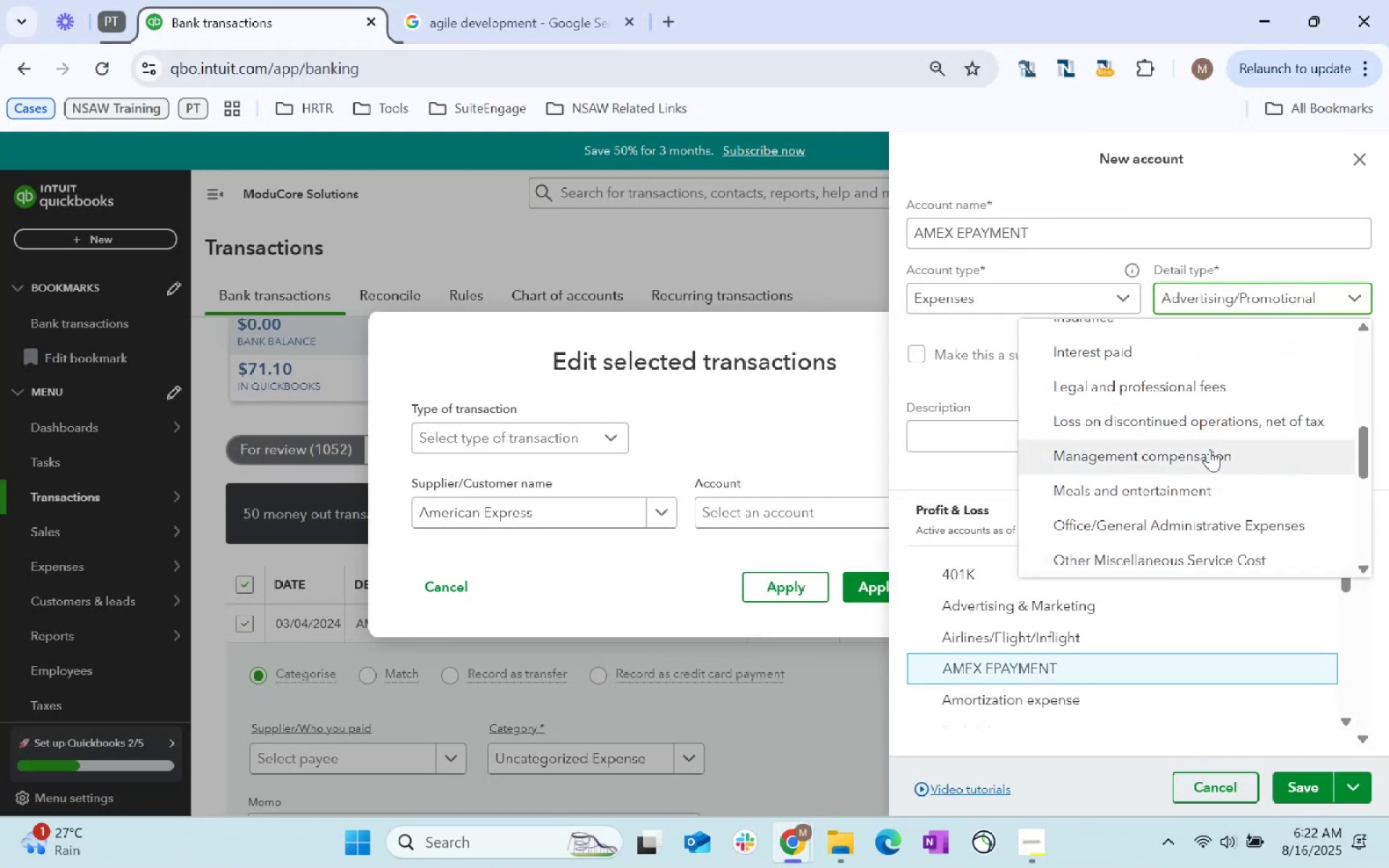 
scroll: coordinate [1207, 454], scroll_direction: down, amount: 5.0
 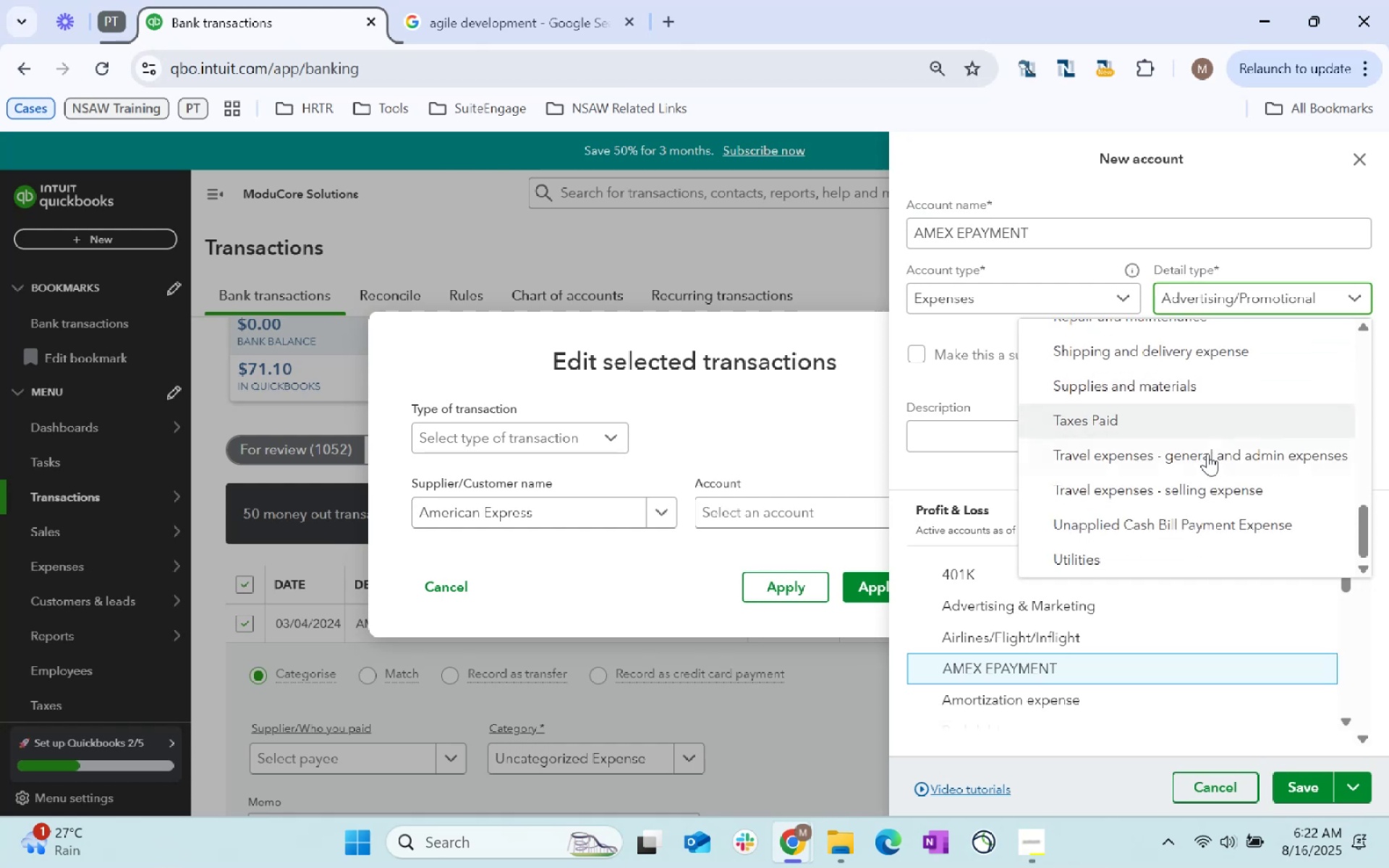 
scroll: coordinate [1202, 456], scroll_direction: up, amount: 8.0
 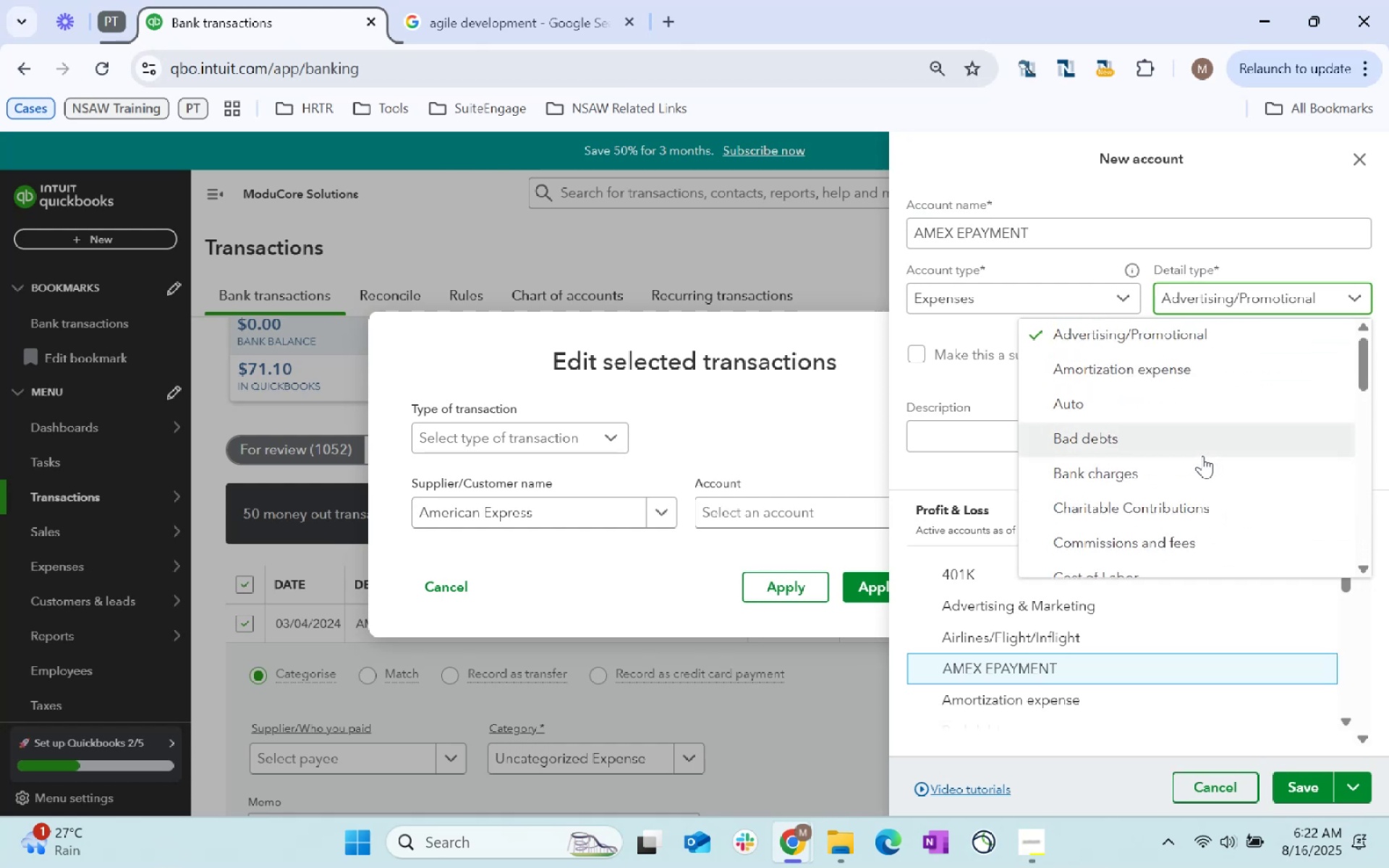 
scroll: coordinate [1202, 456], scroll_direction: down, amount: 2.0
 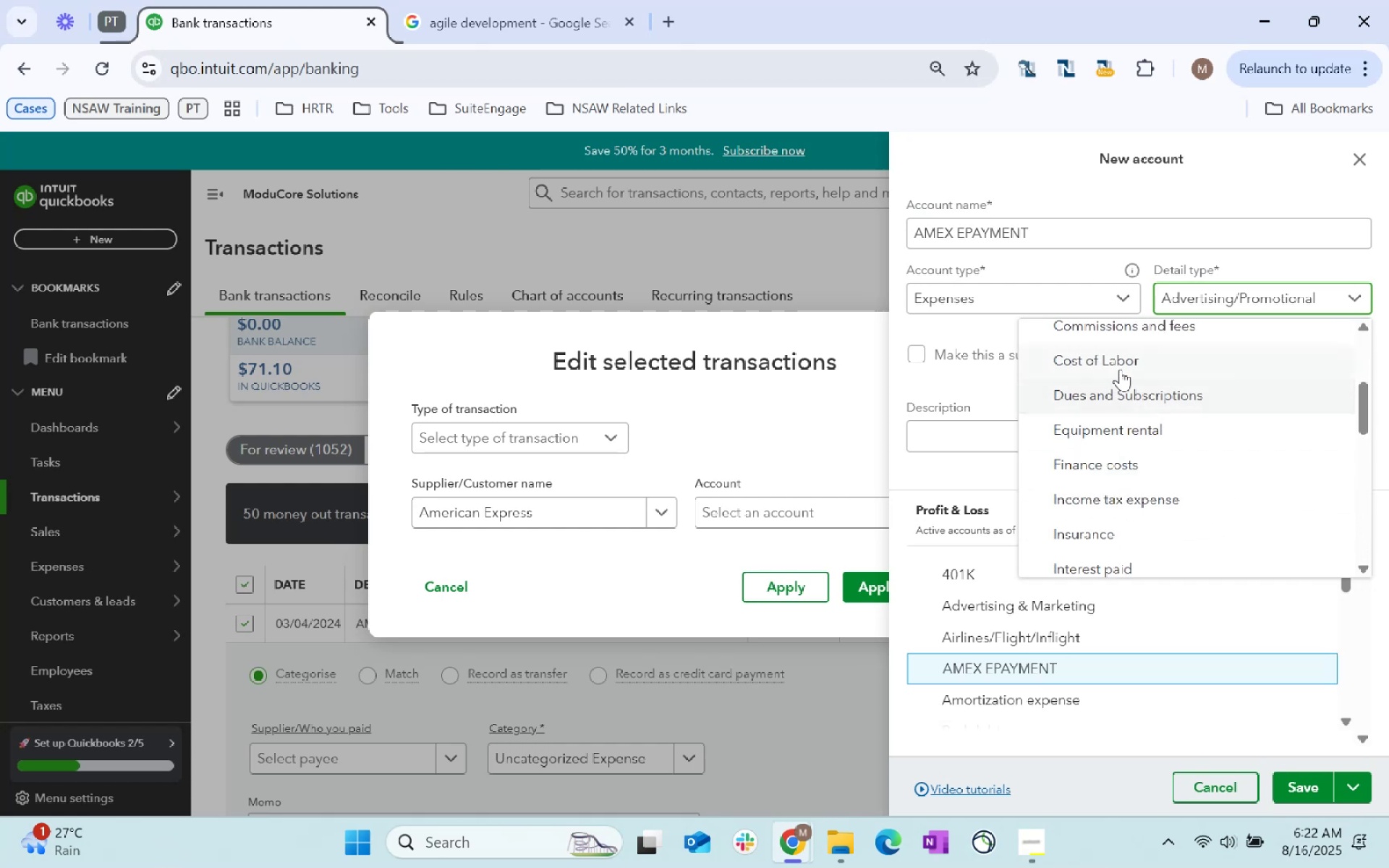 
left_click([1120, 369])
 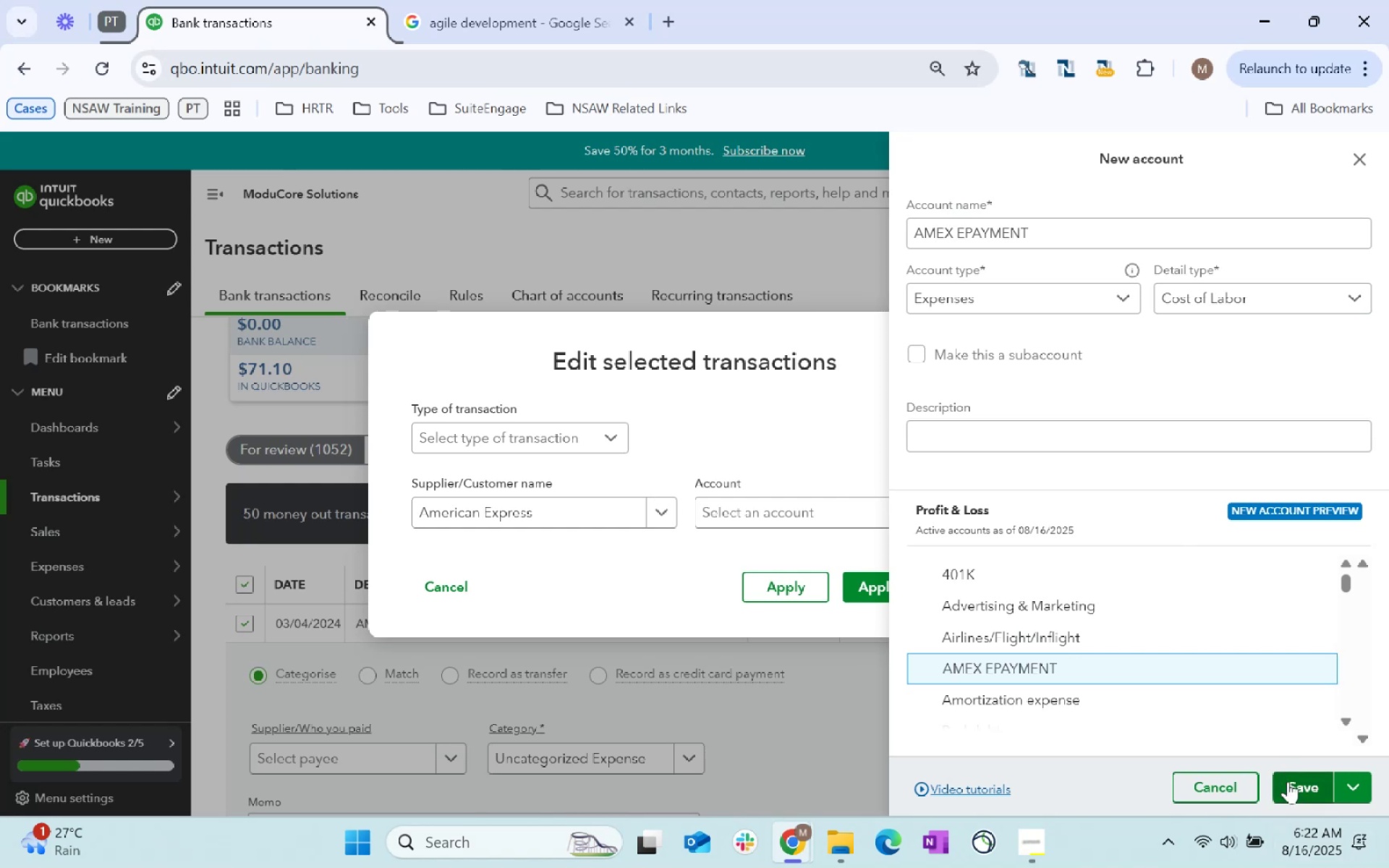 
left_click([1288, 781])
 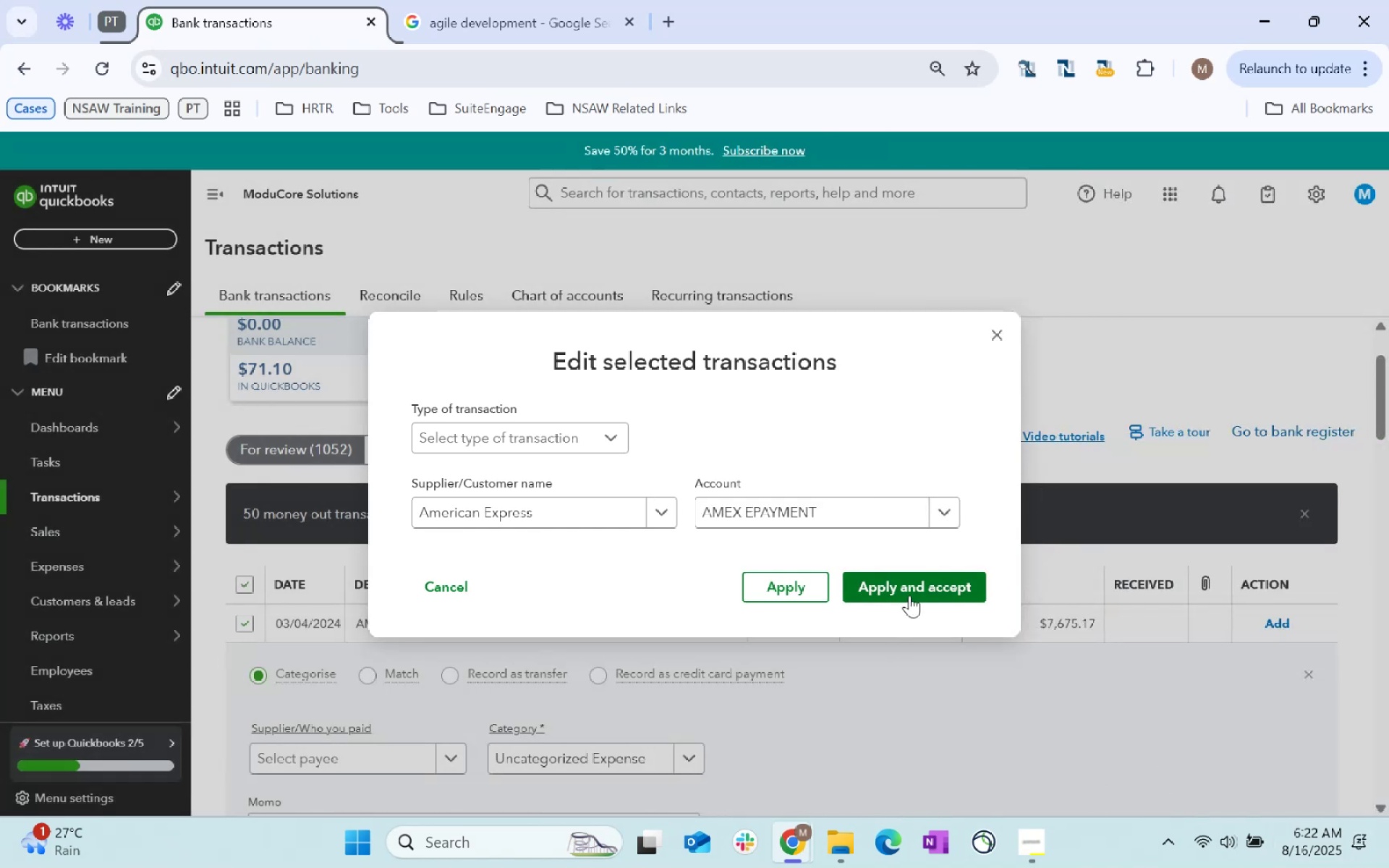 
left_click([917, 584])
 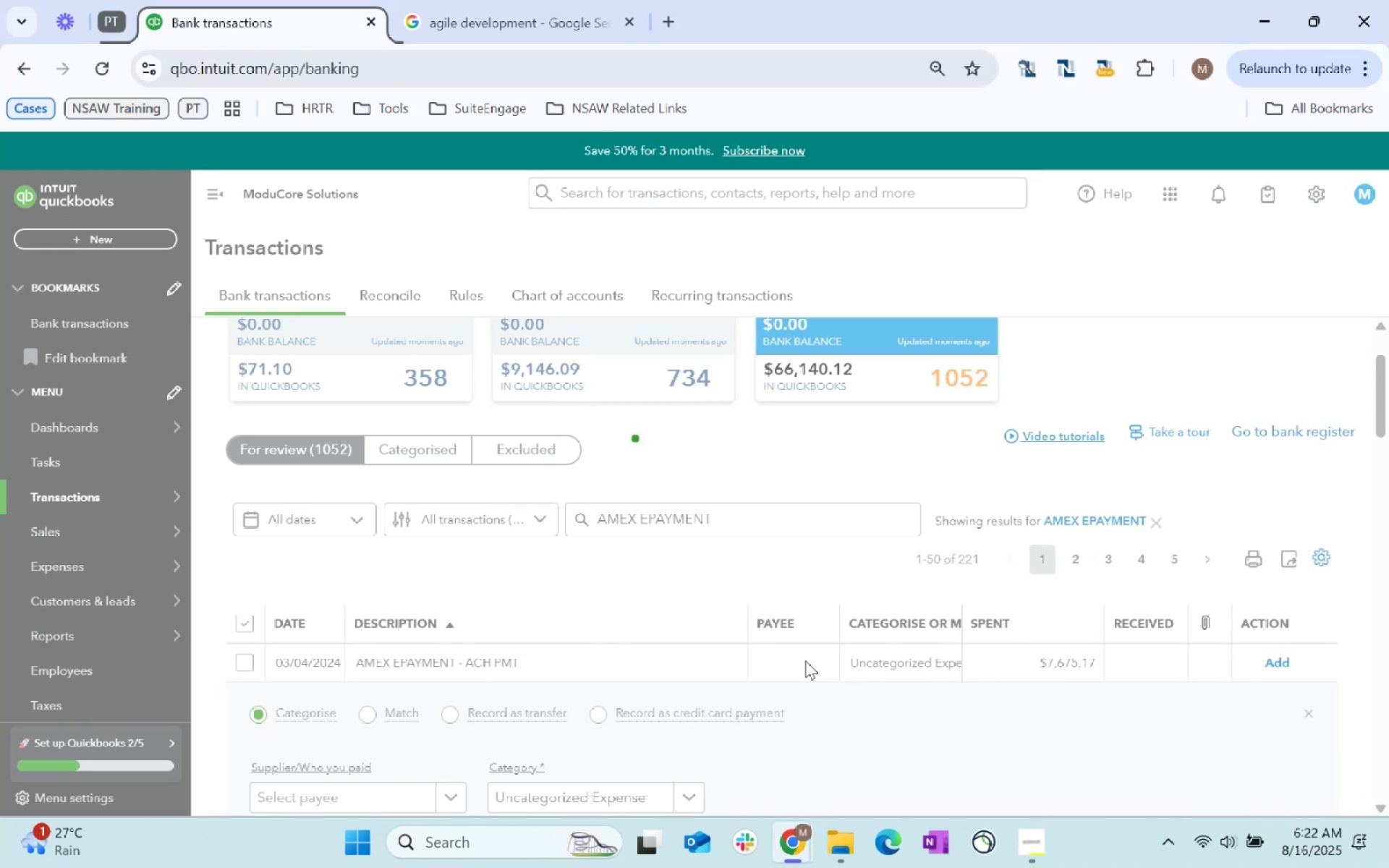 
wait(15.49)
 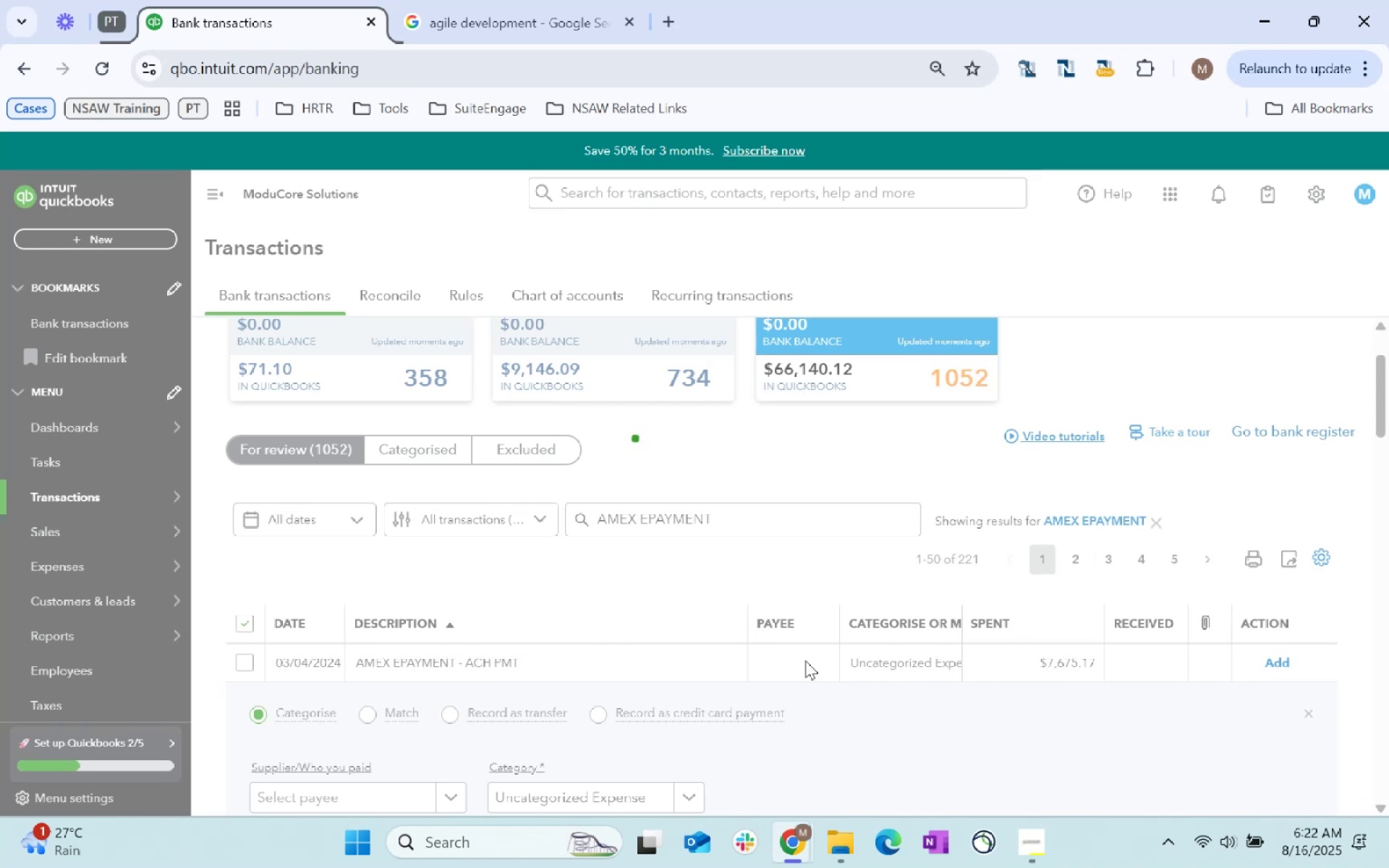 
left_click([243, 623])
 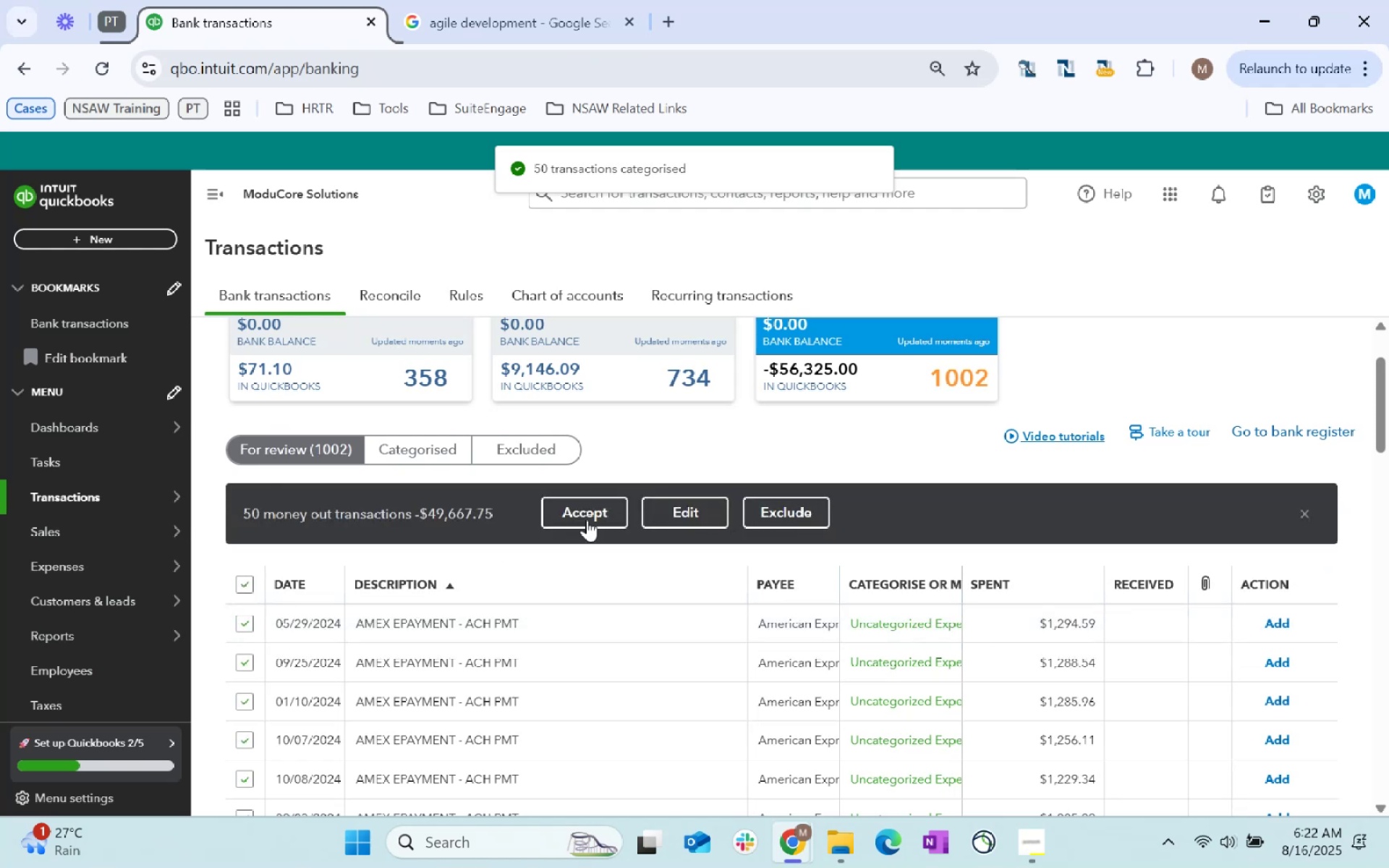 
left_click([700, 520])
 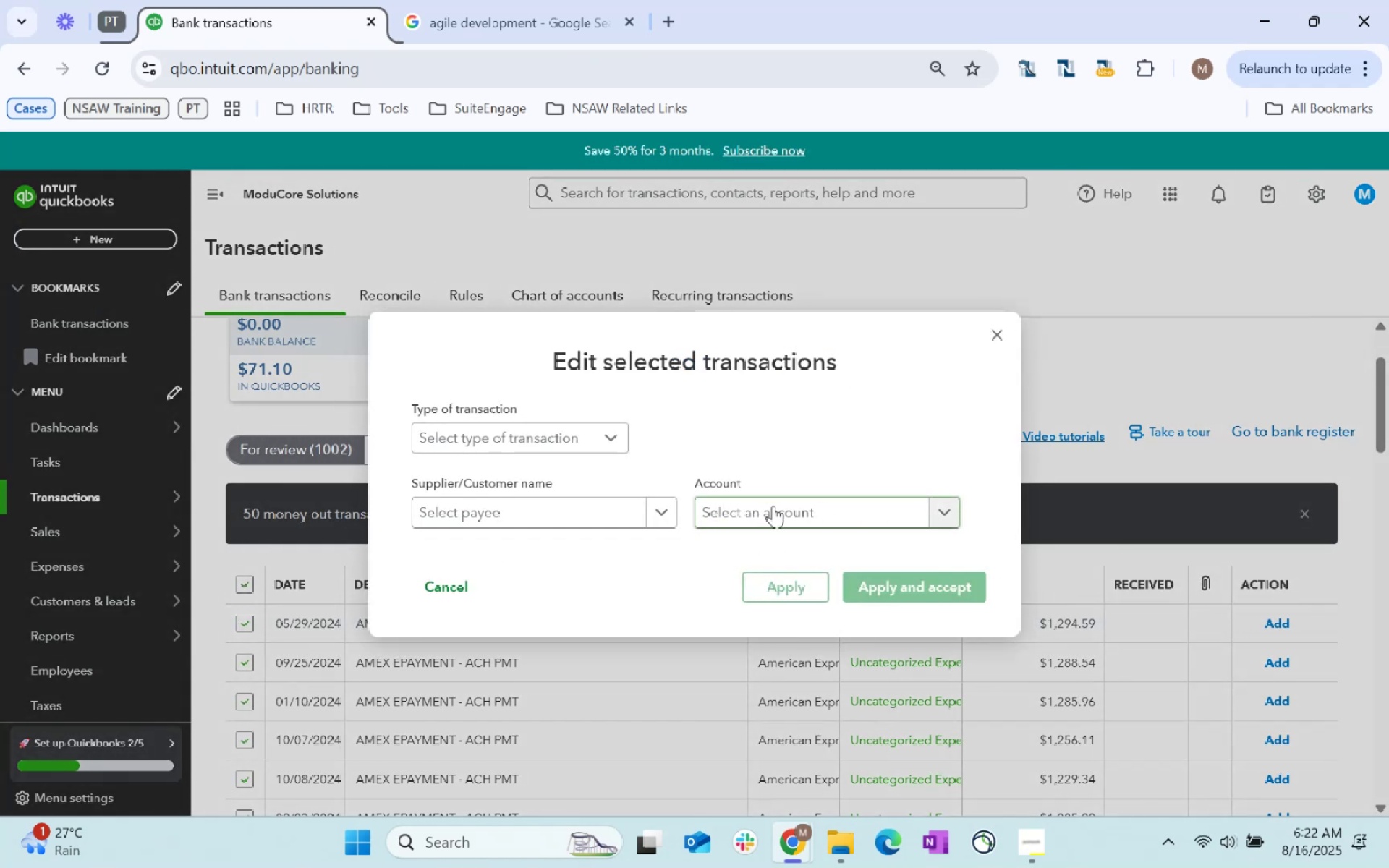 
left_click([580, 515])
 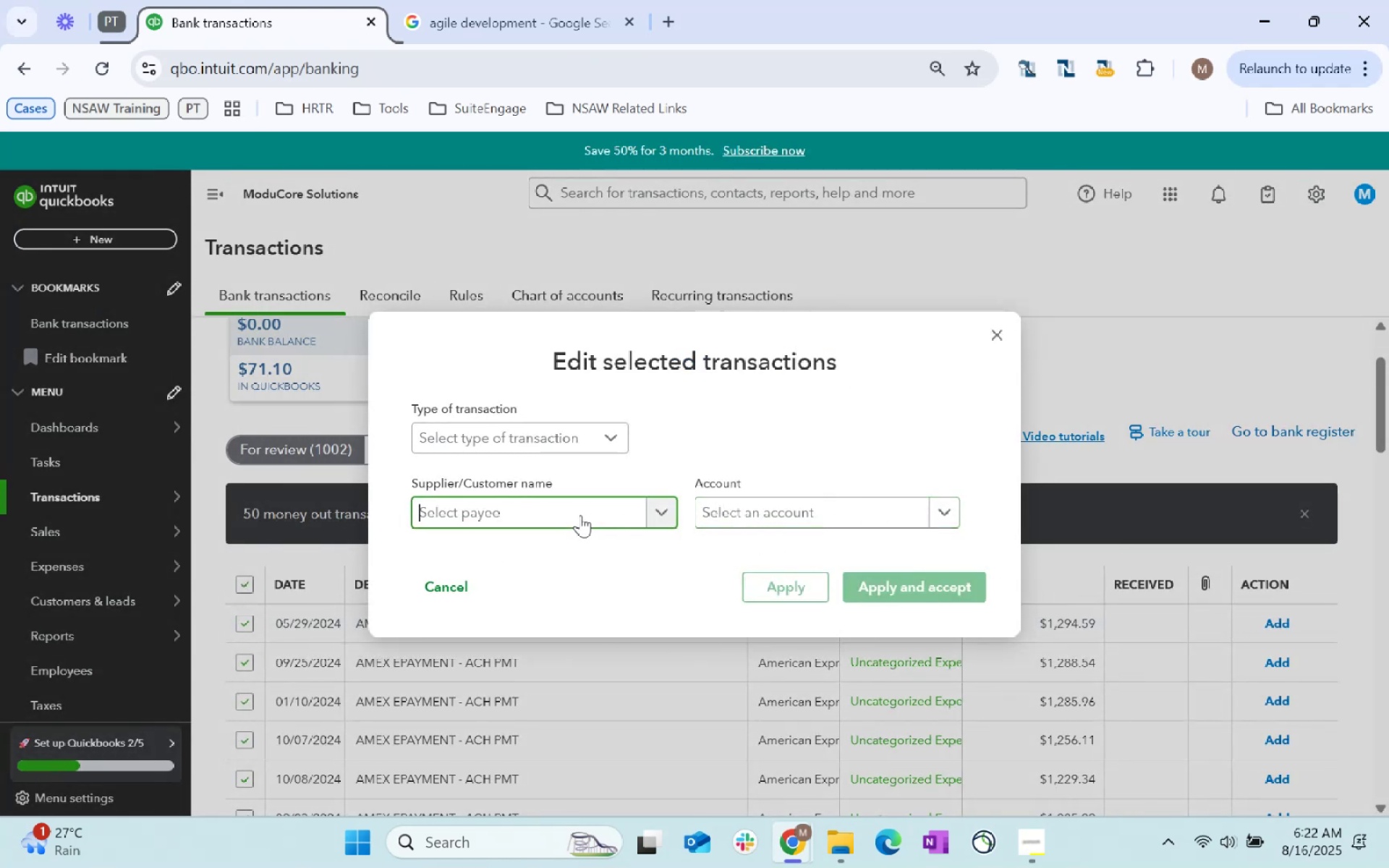 
type(American Es)
key(Backspace)
type(z)
key(Backspace)
type(x)
key(Tab)
type(AMEX)
 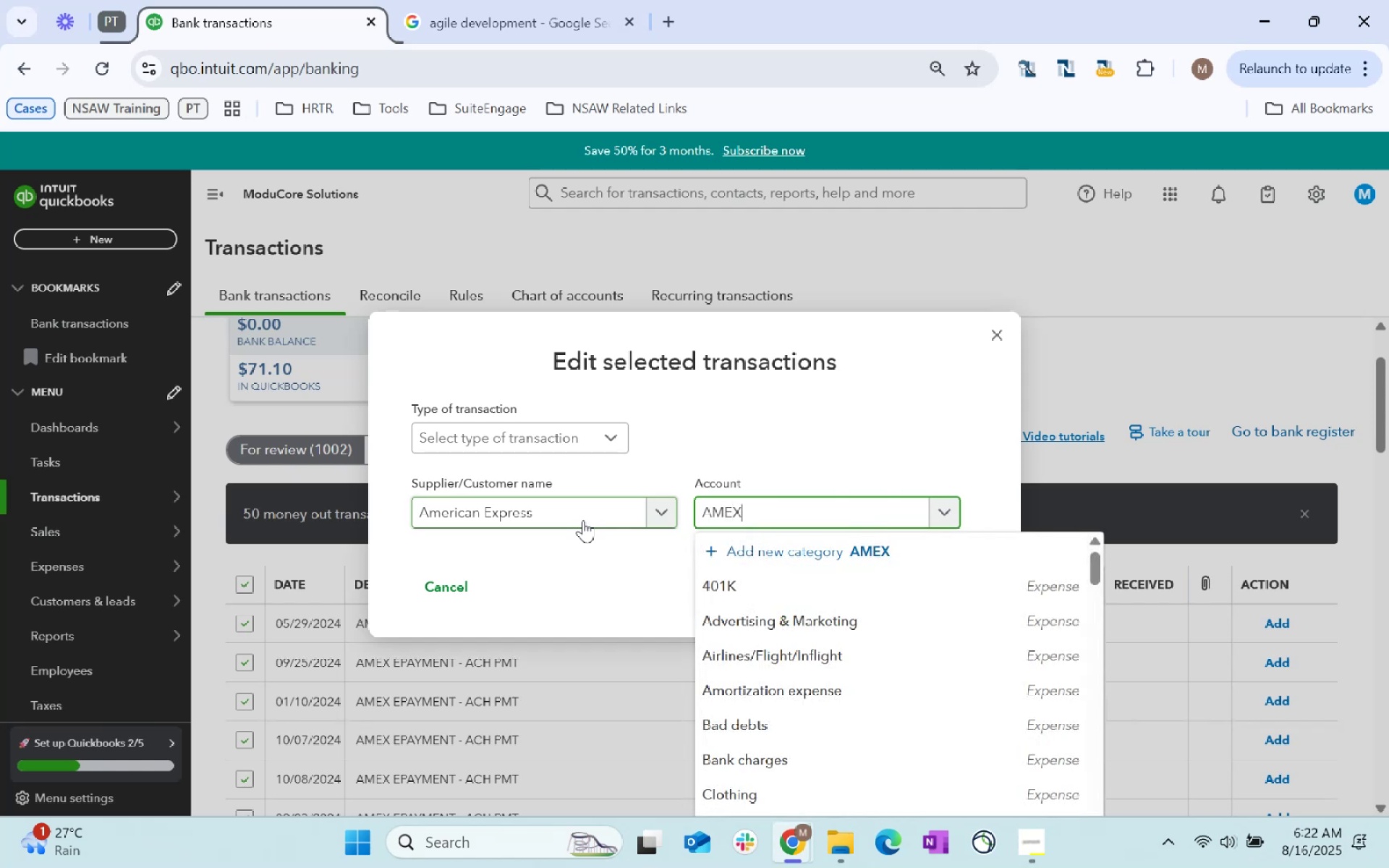 
left_click([883, 621])
 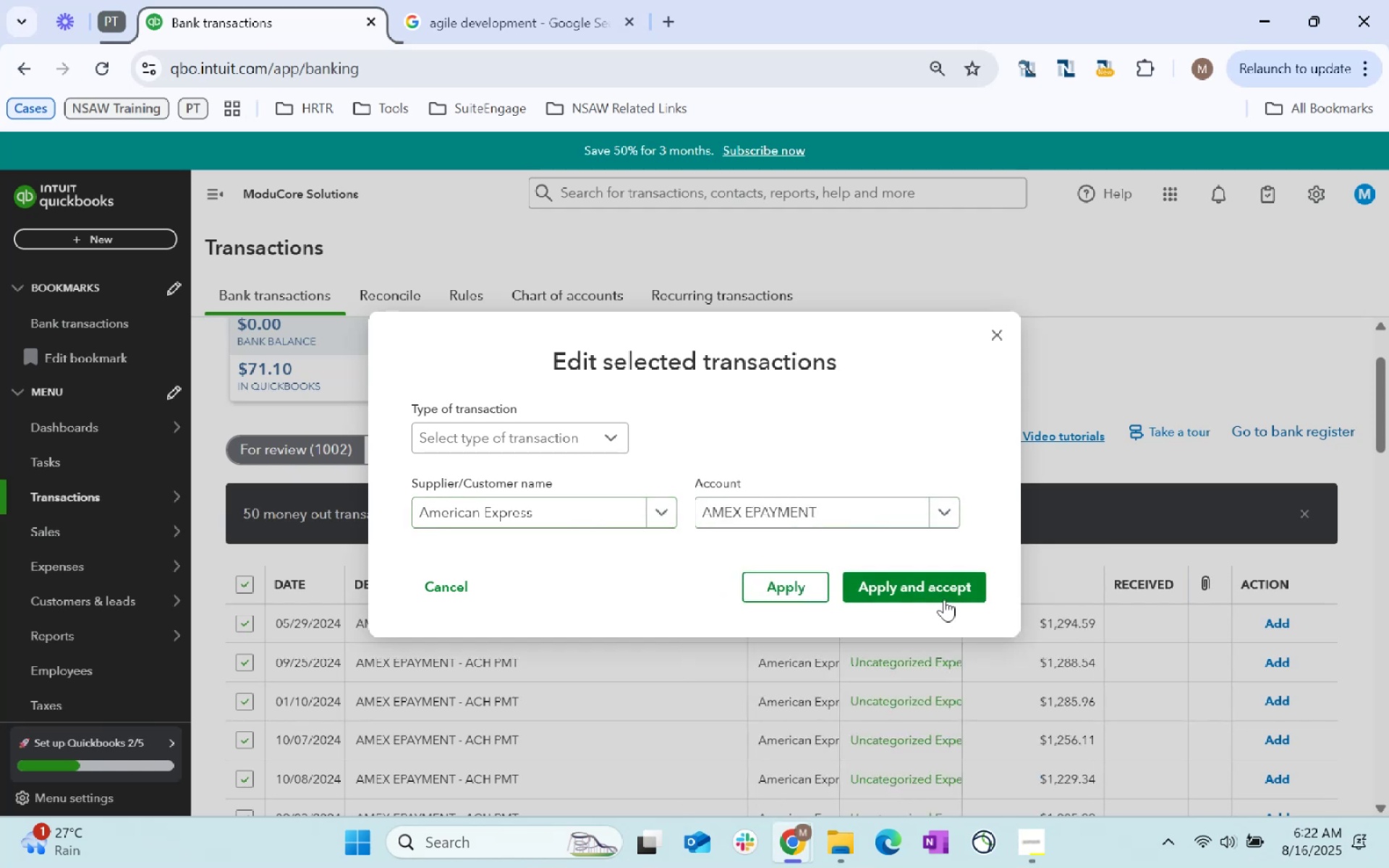 
left_click([946, 594])
 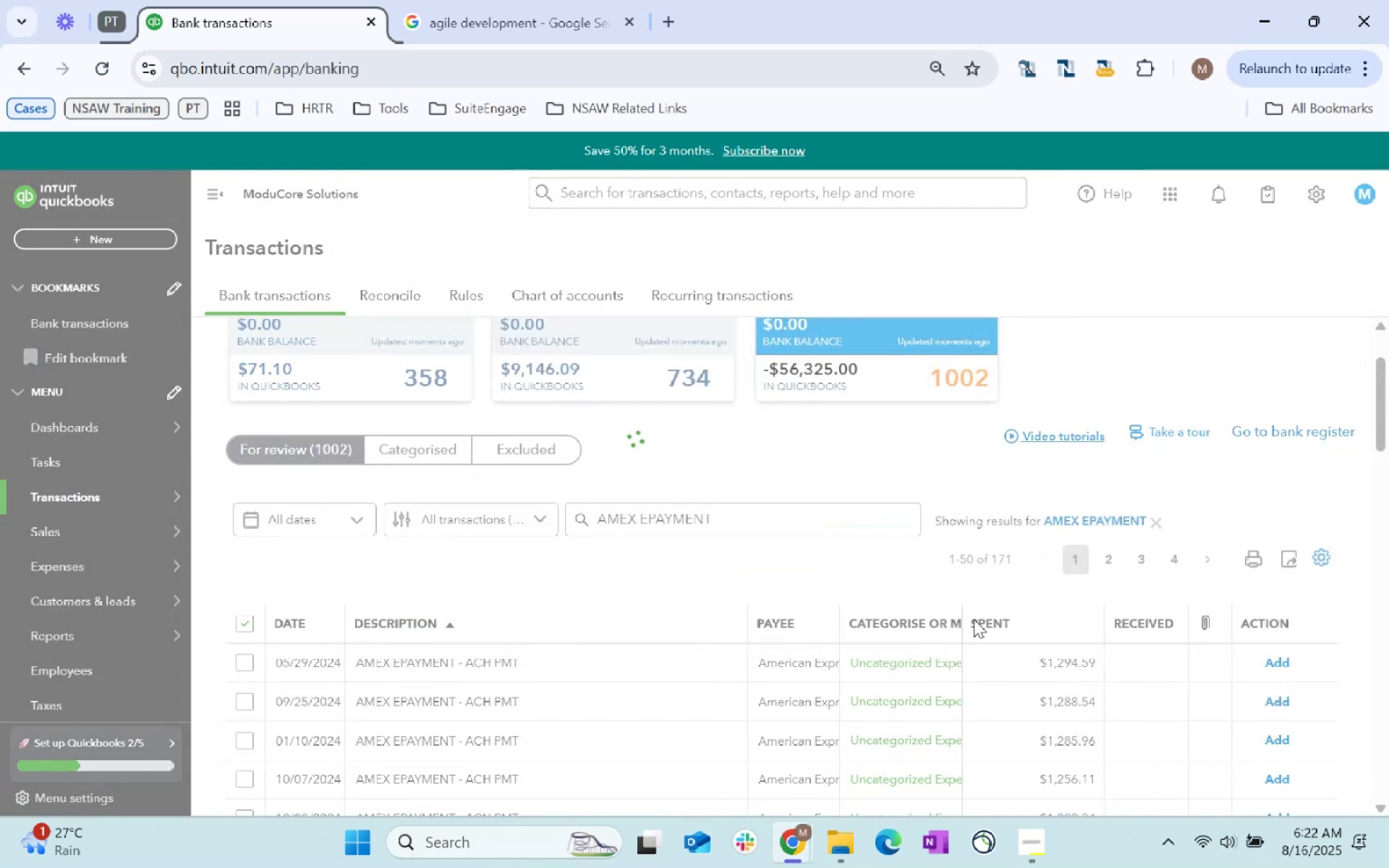 
scroll: coordinate [1050, 592], scroll_direction: down, amount: 10.0
 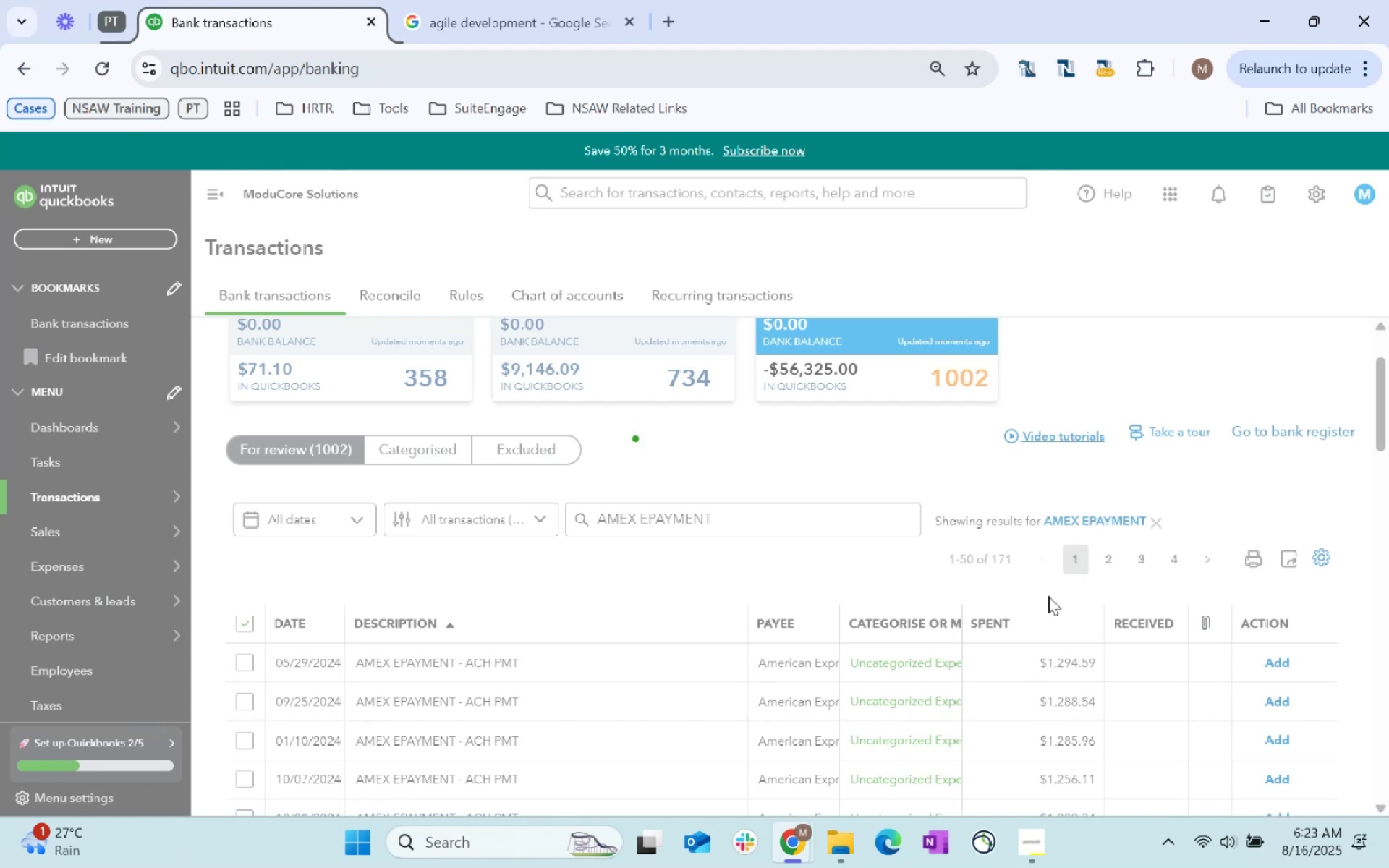 
wait(11.09)
 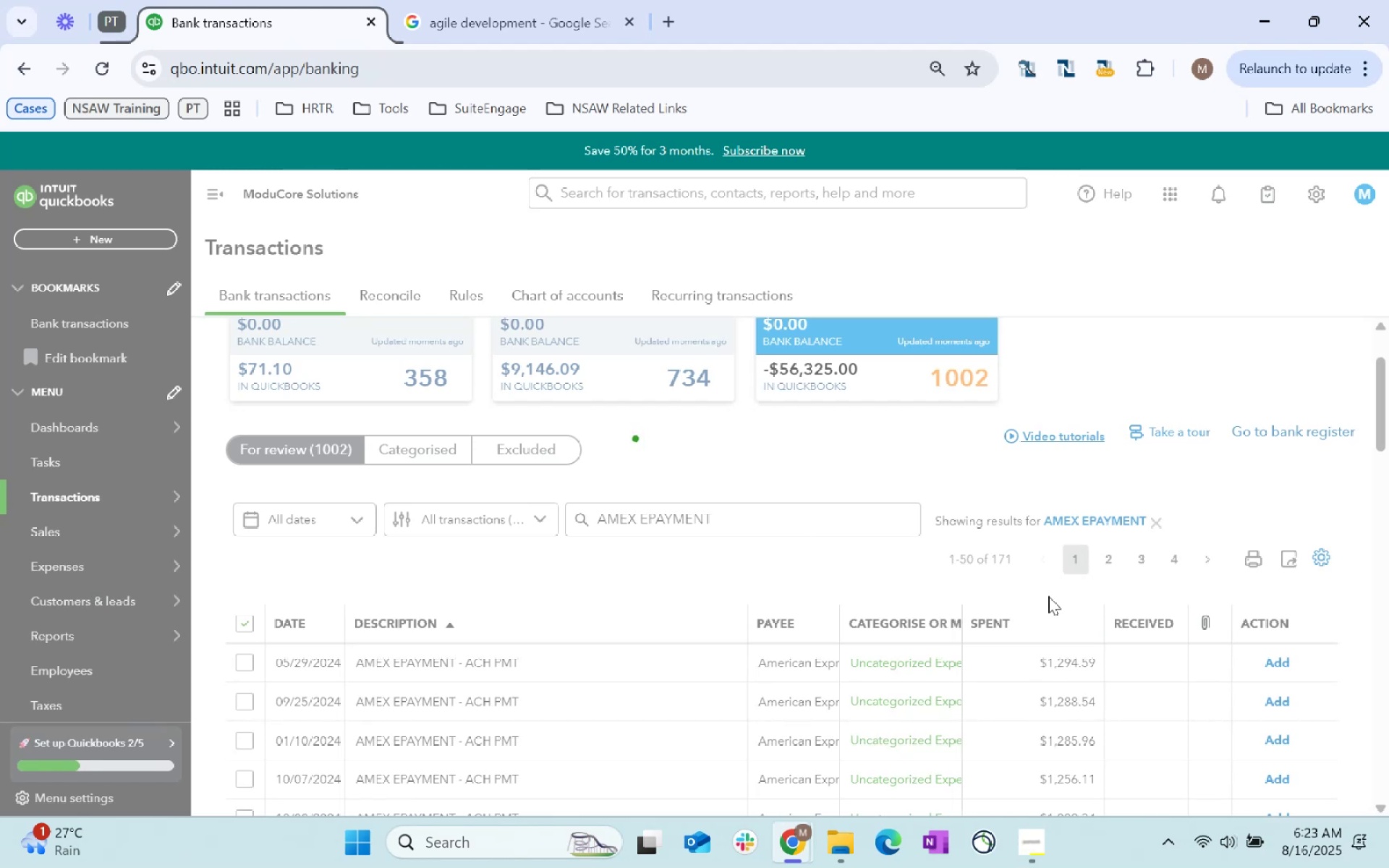 
left_click([243, 626])
 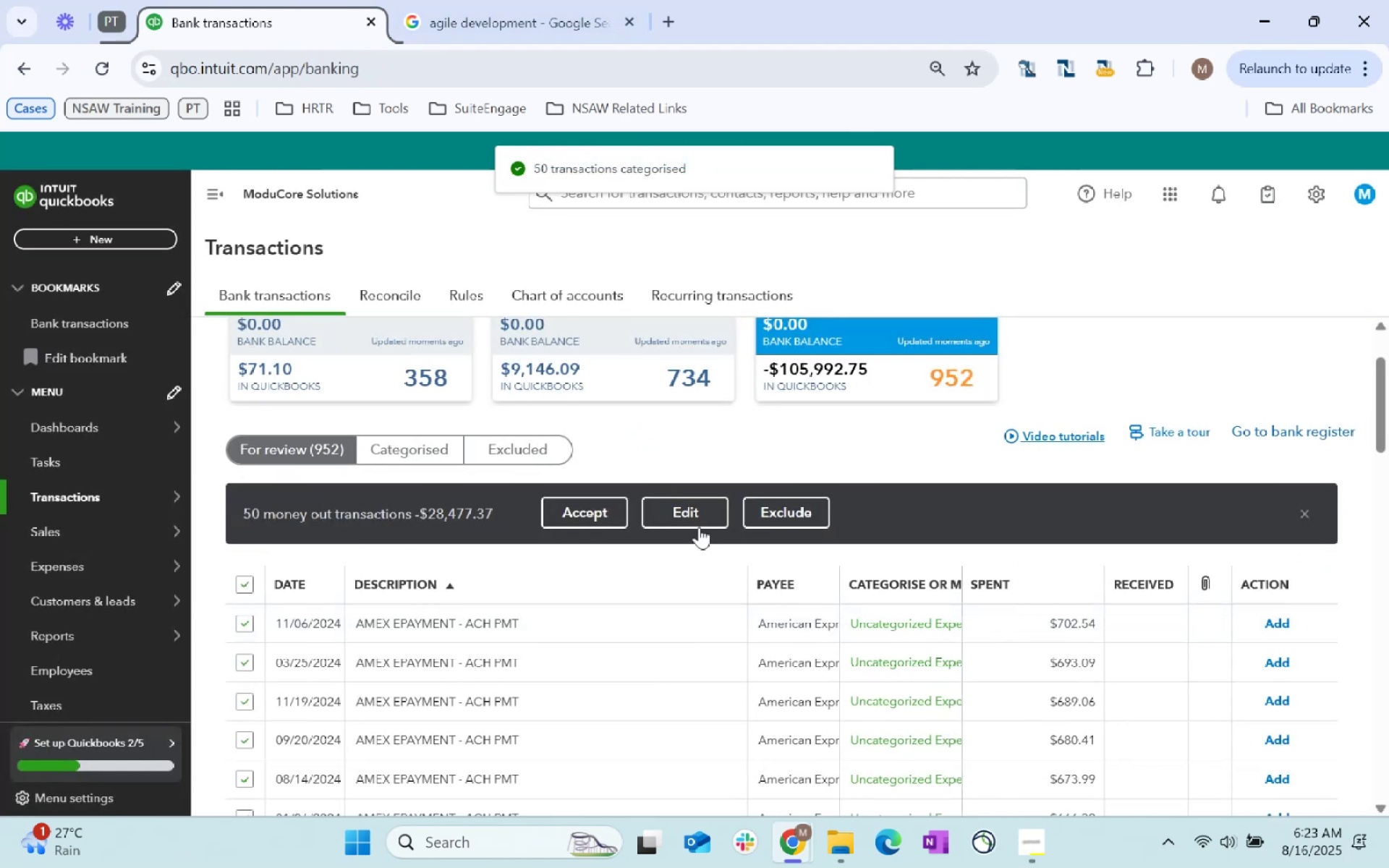 
left_click([700, 518])
 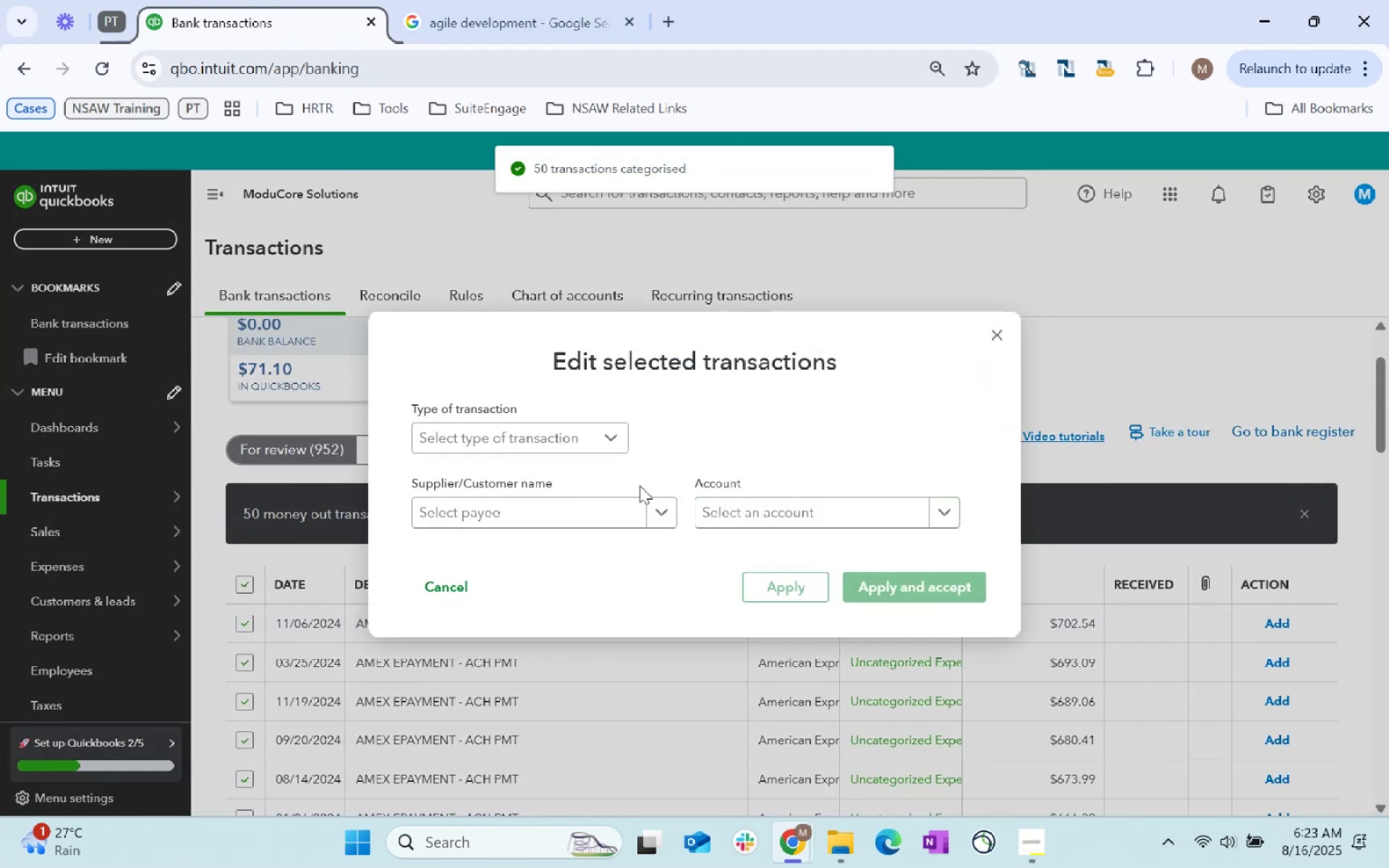 
left_click([617, 510])
 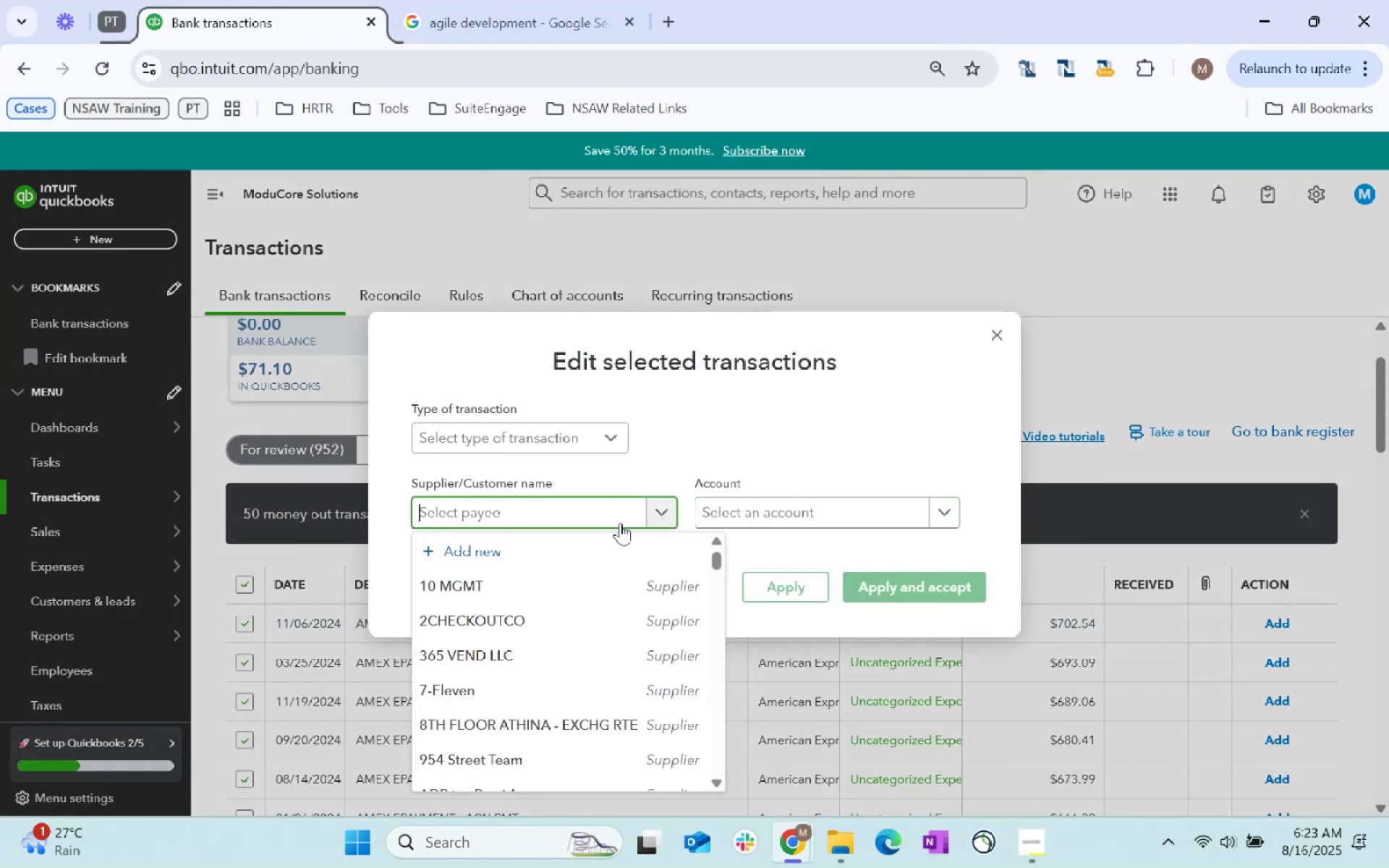 
type(American)
 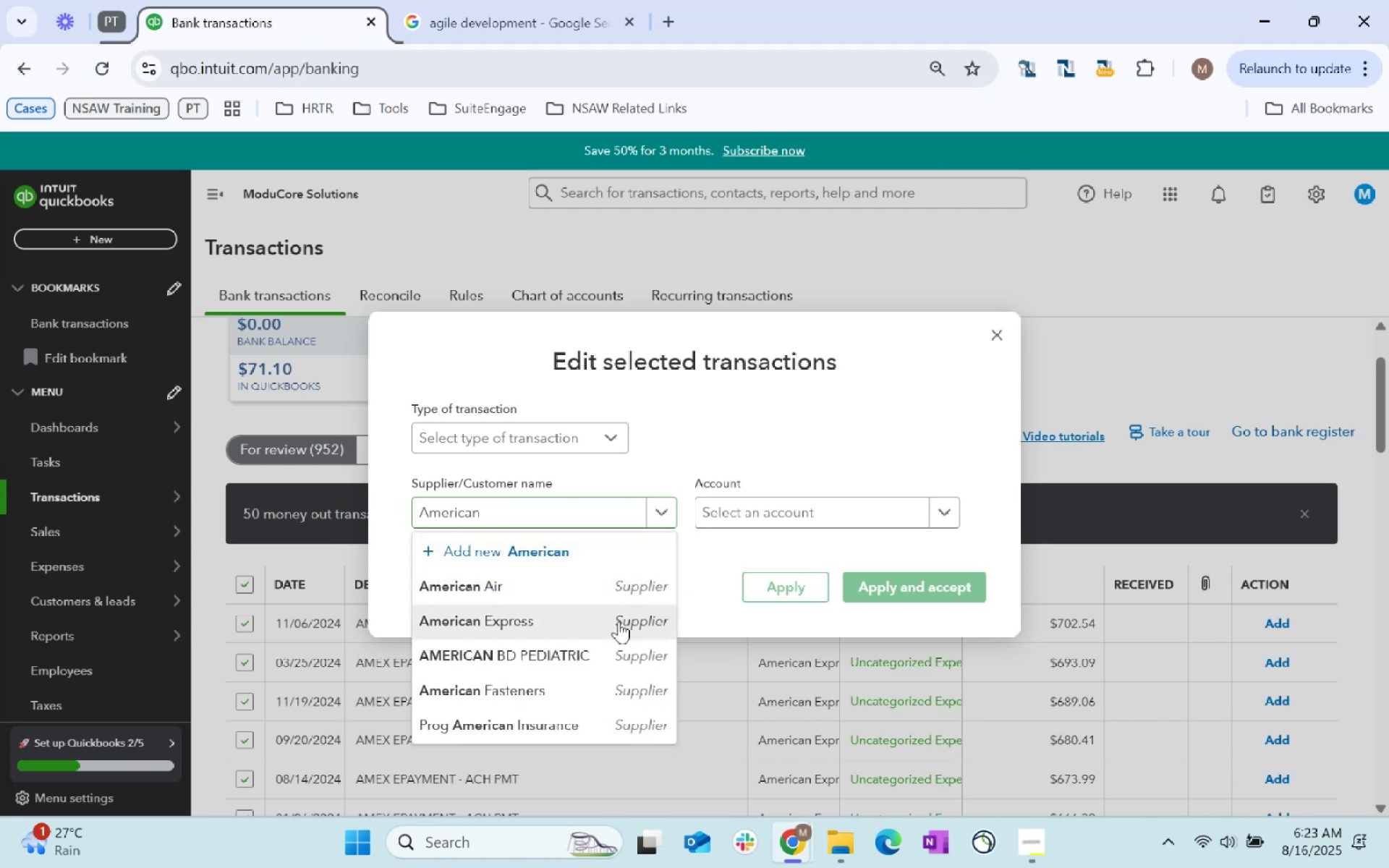 
left_click([845, 516])
 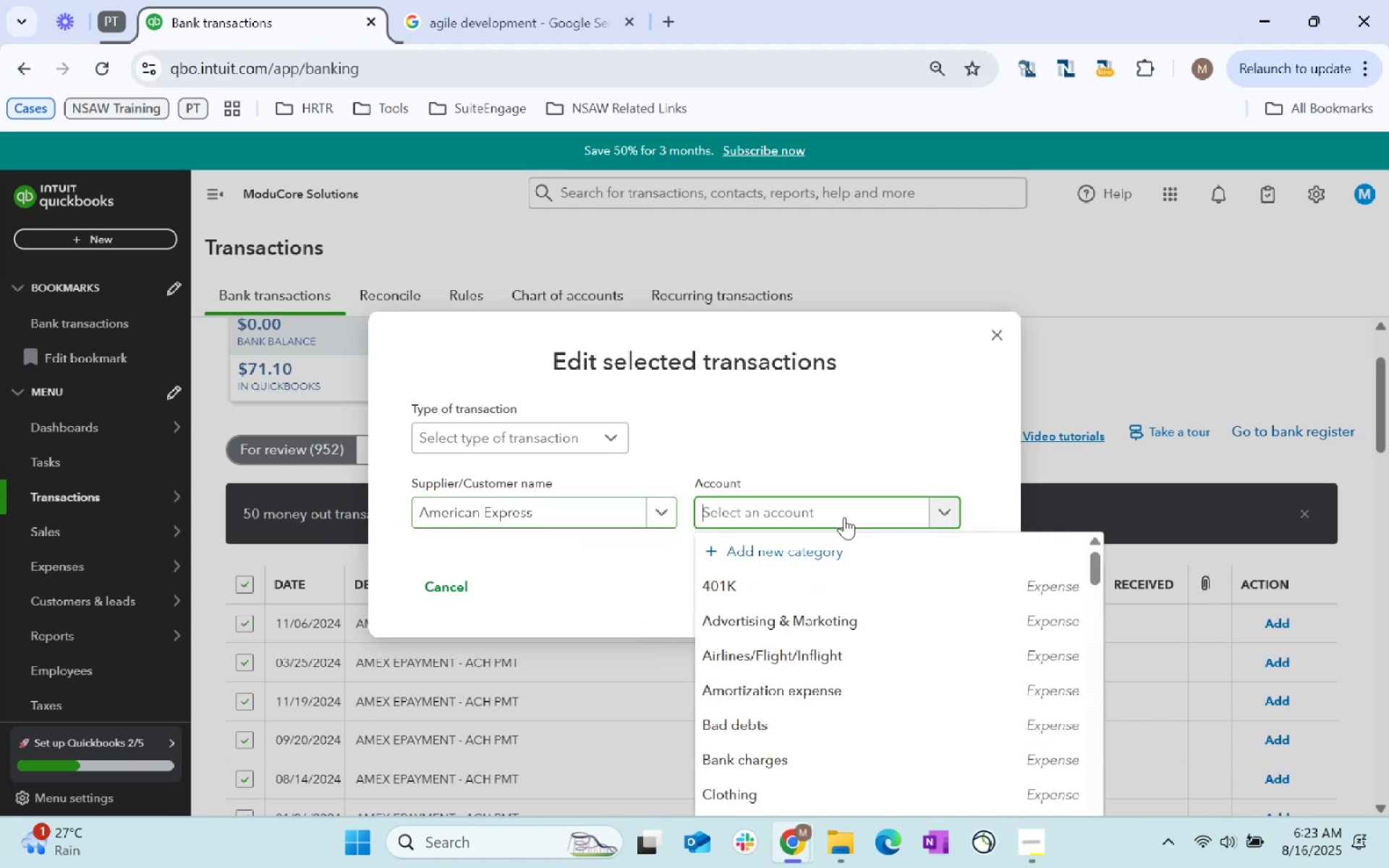 
type(AMEX)
 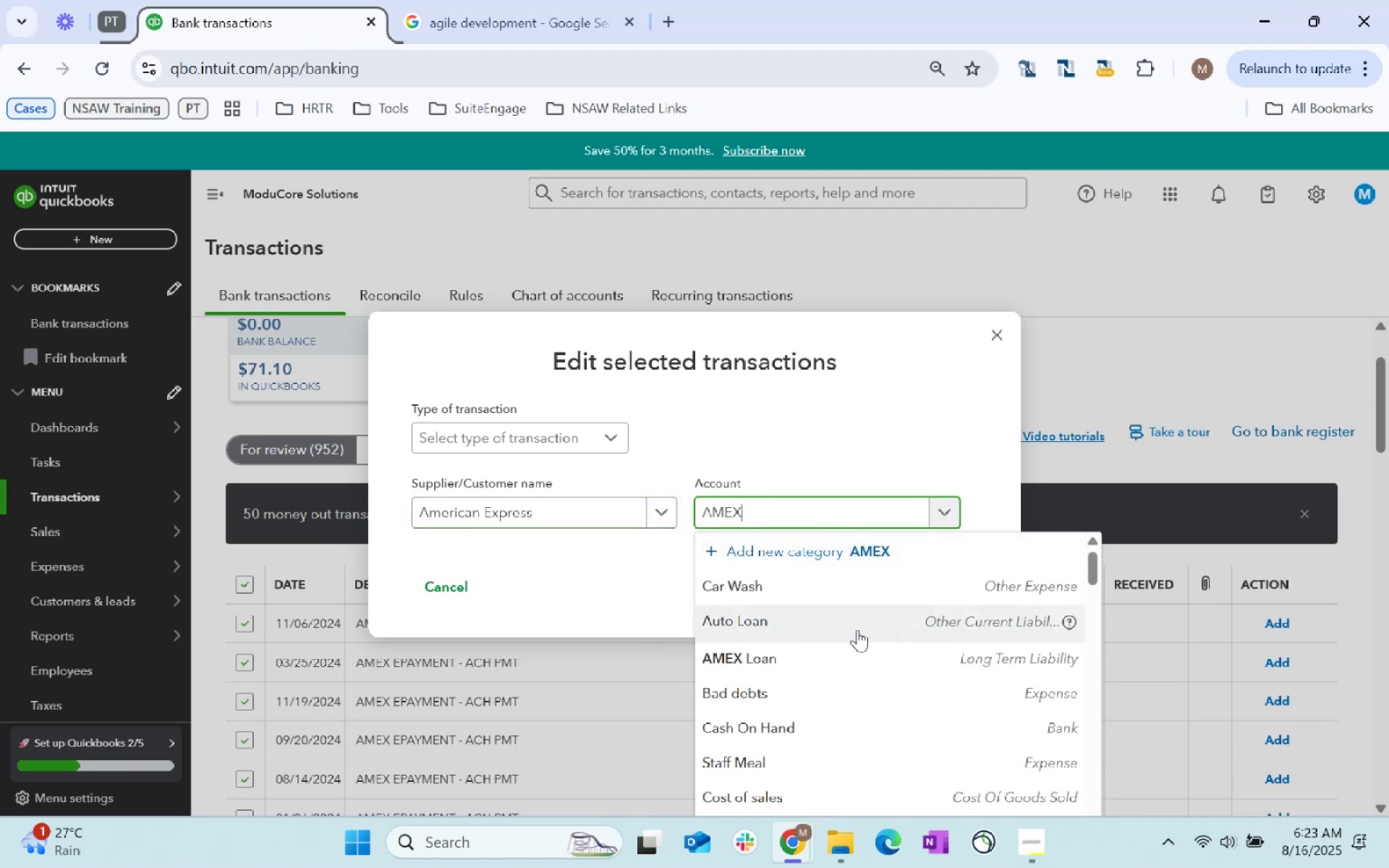 
left_click([864, 652])
 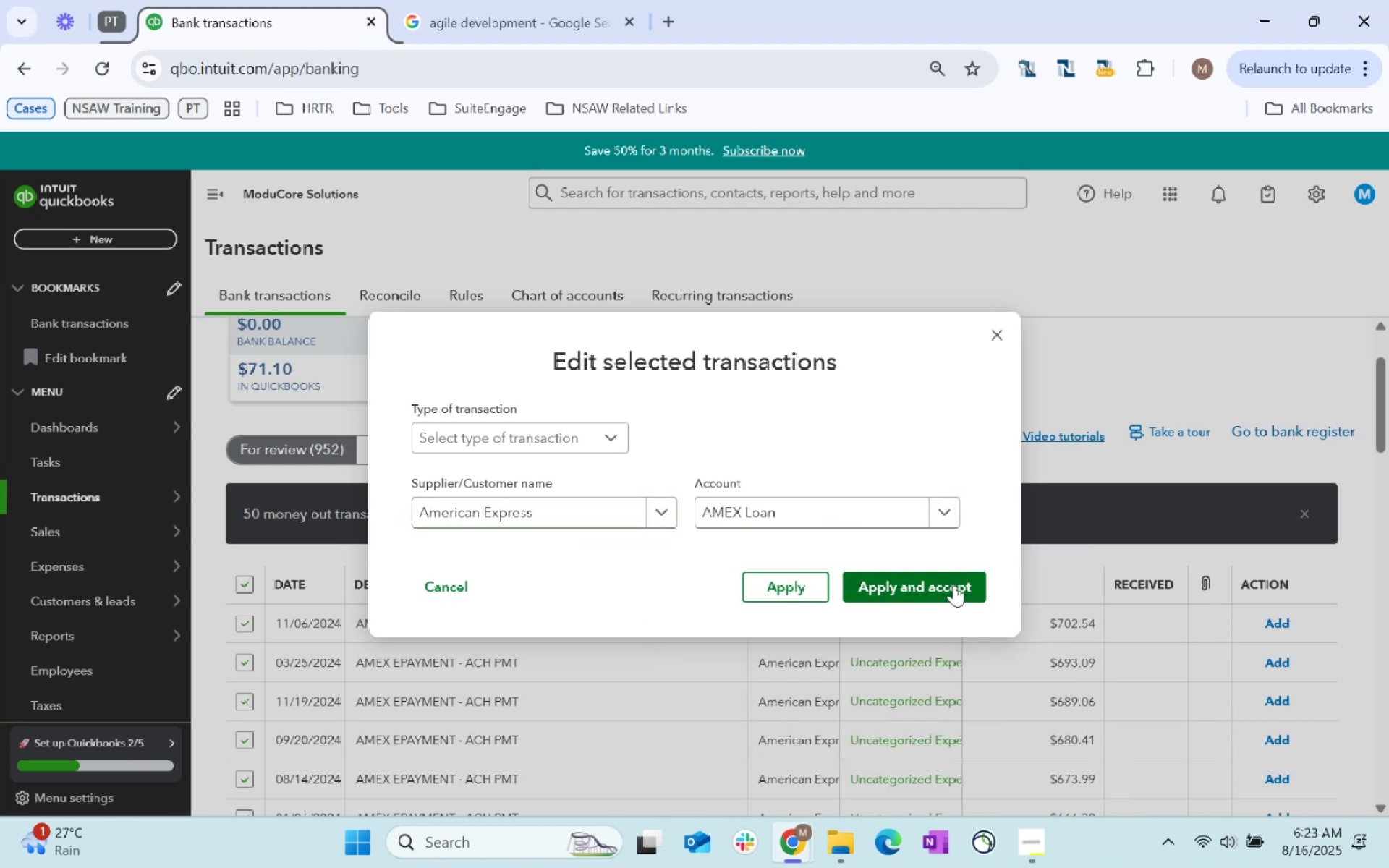 
left_click([953, 584])
 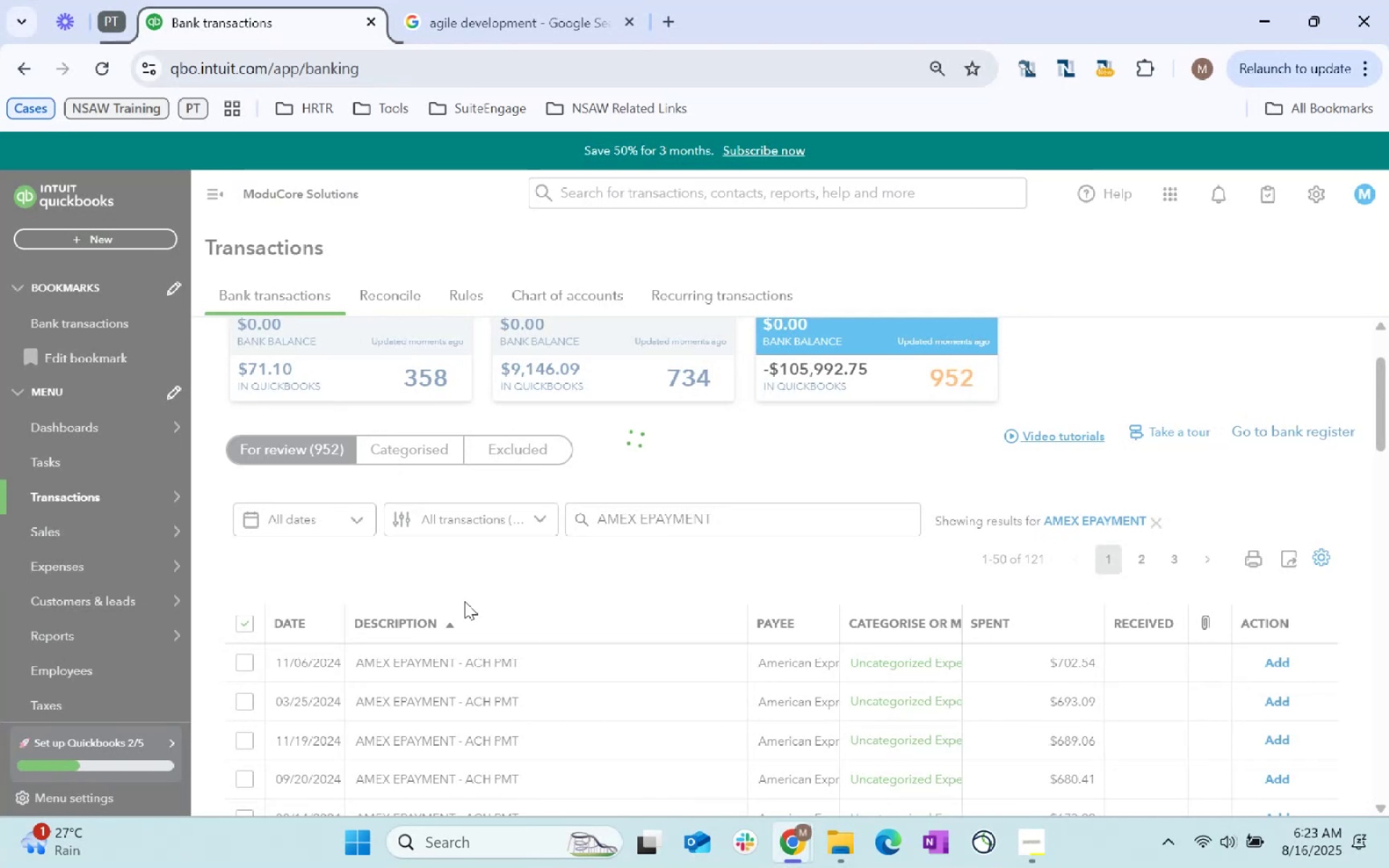 
wait(11.26)
 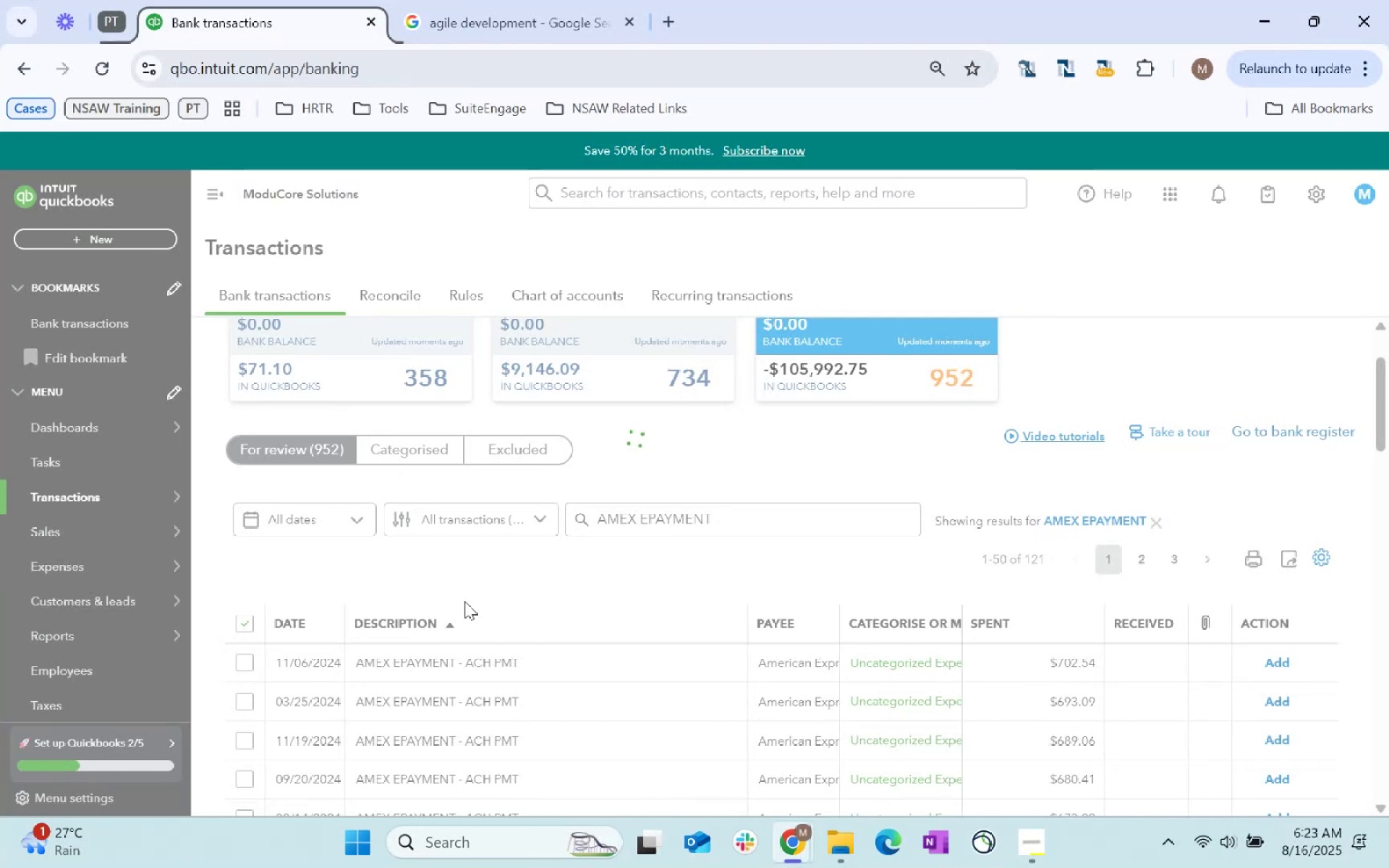 
scroll: coordinate [538, 553], scroll_direction: down, amount: 31.0
 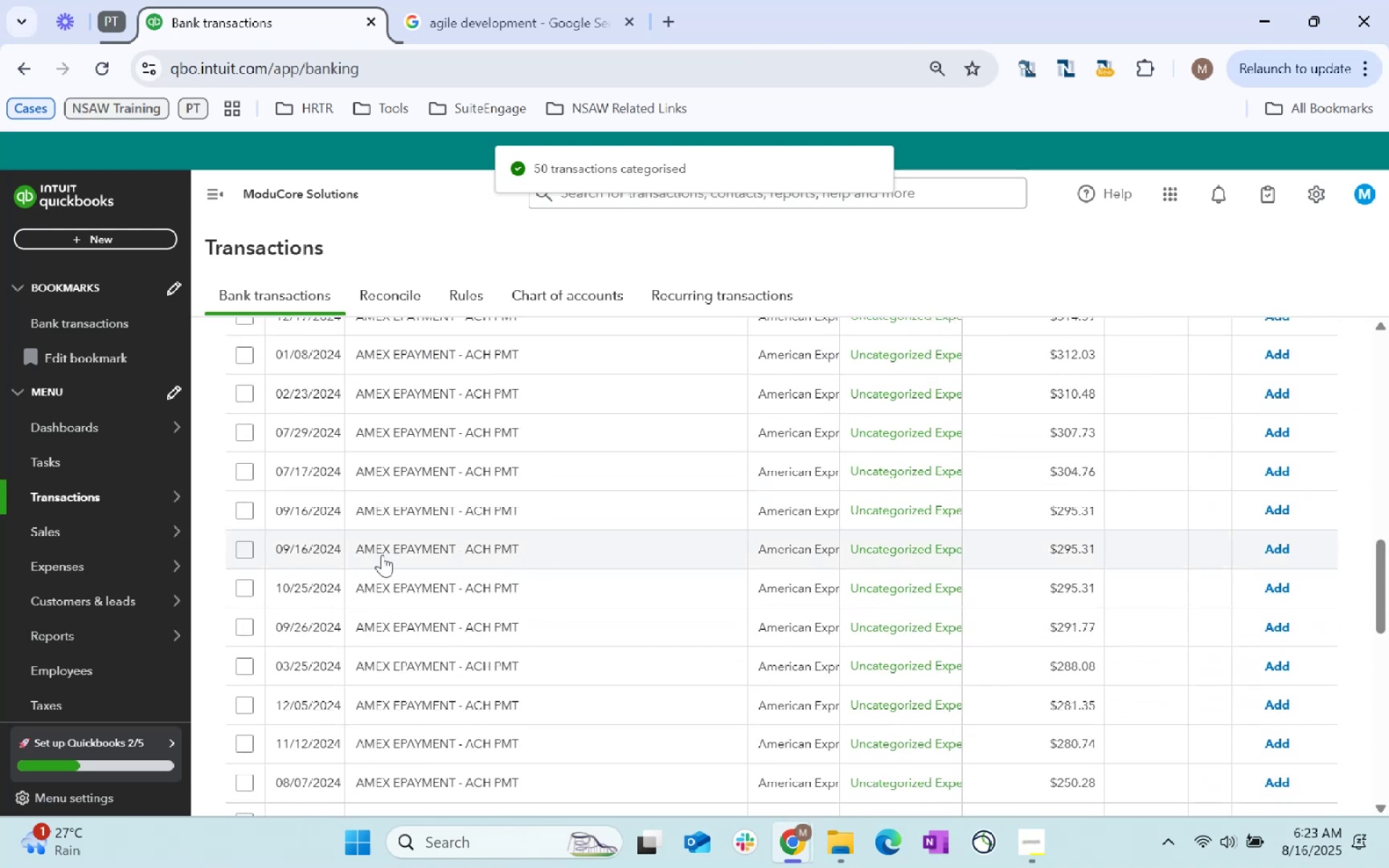 
scroll: coordinate [330, 533], scroll_direction: up, amount: 17.0
 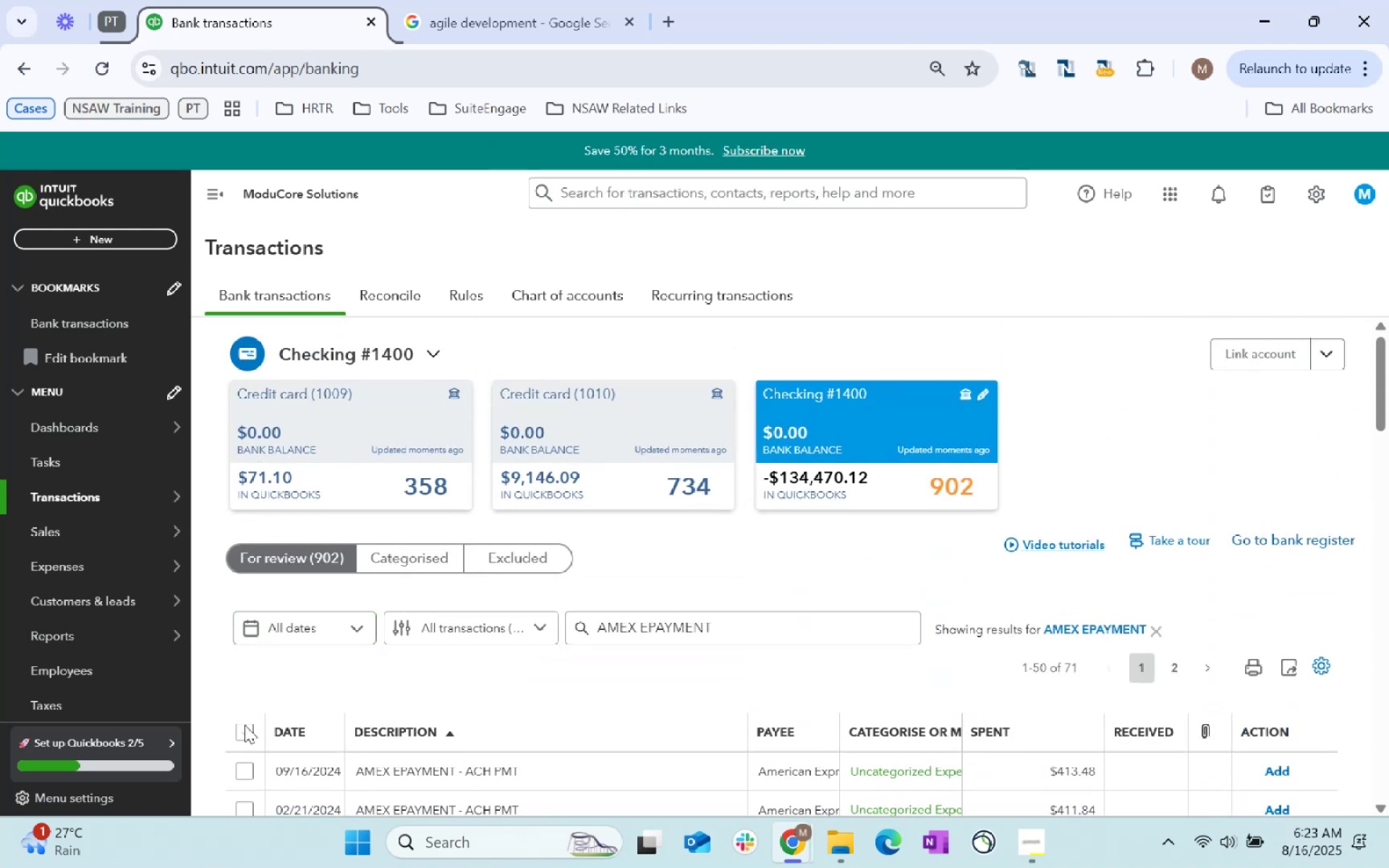 
left_click([245, 726])
 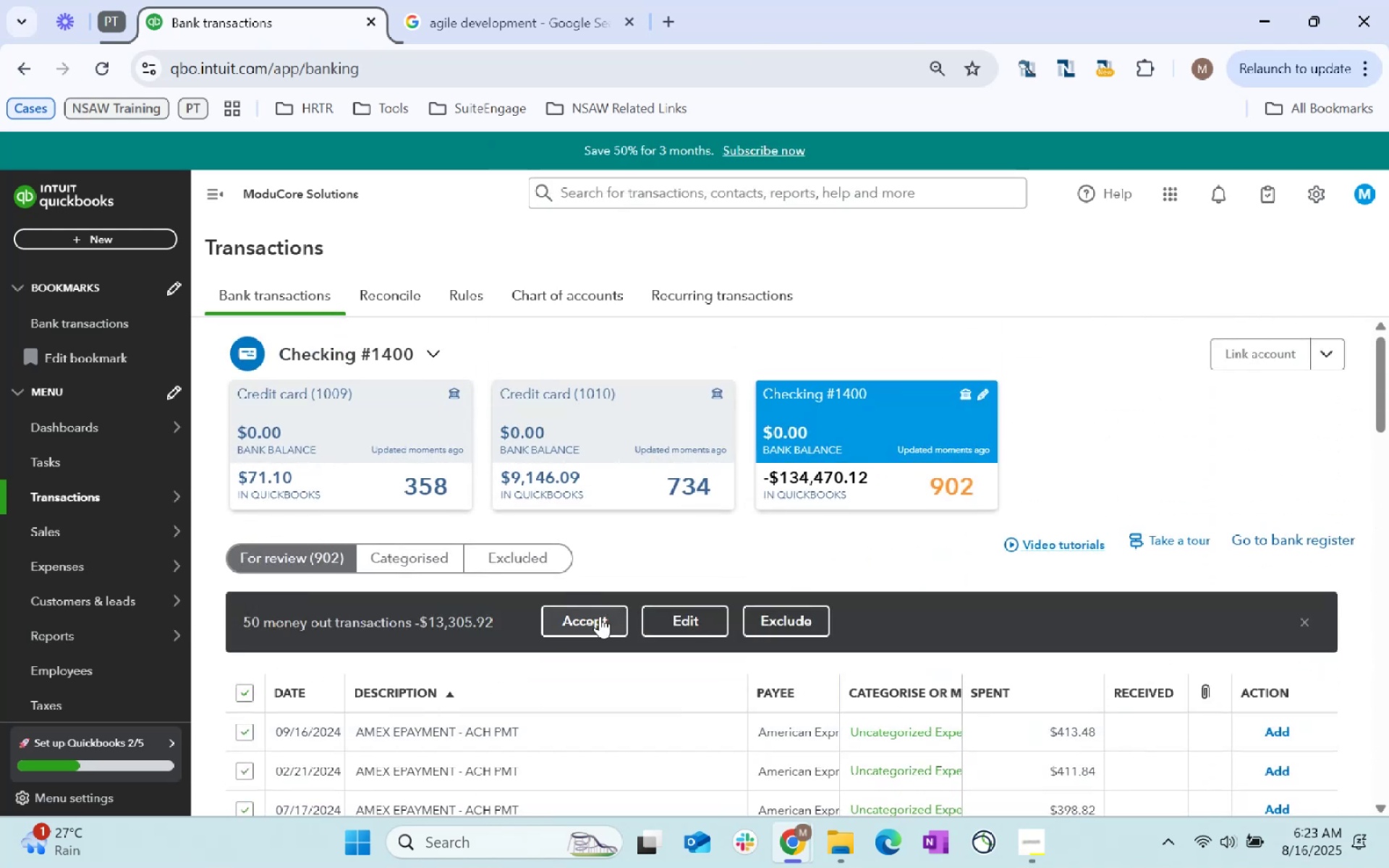 
left_click([680, 619])
 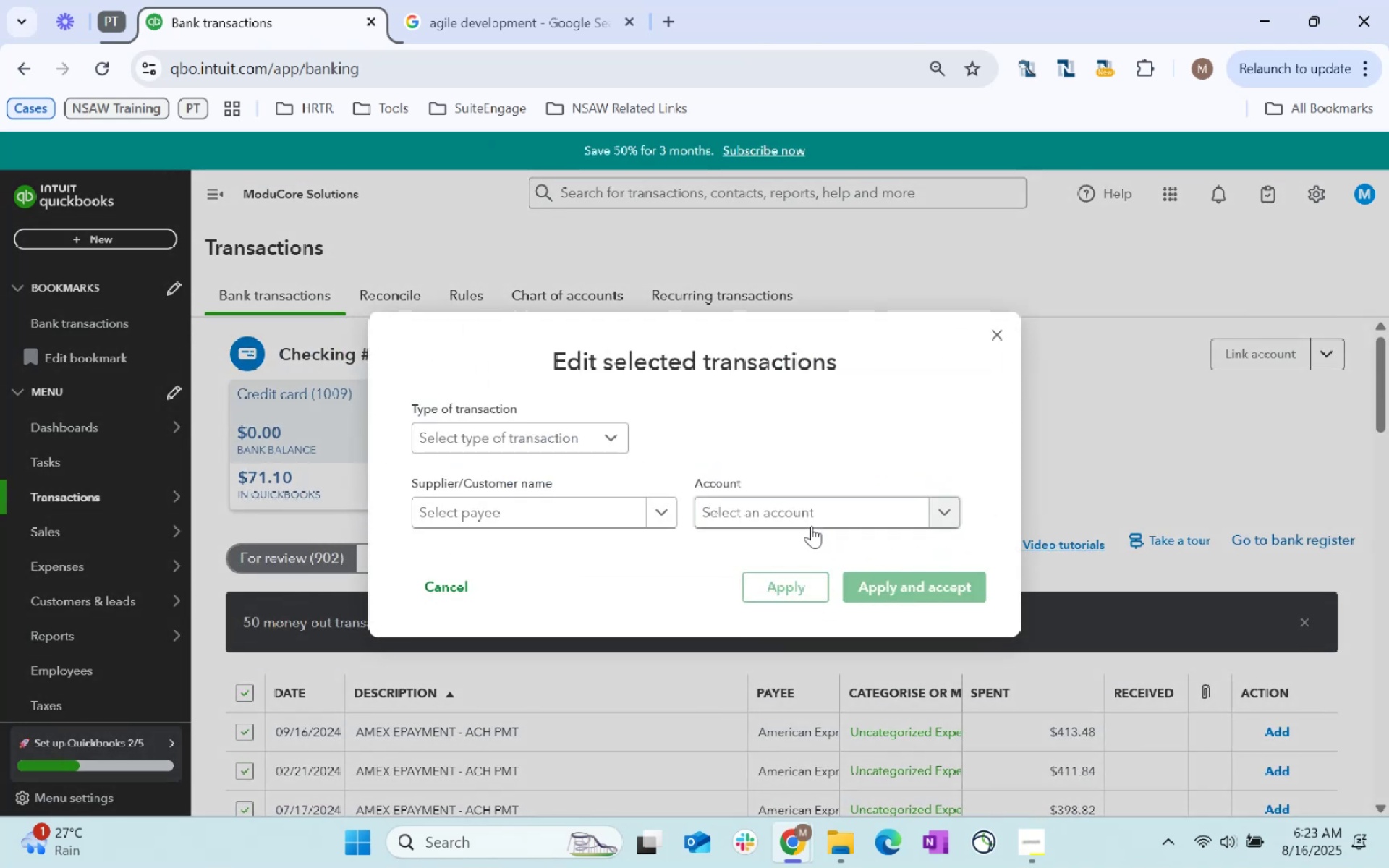 
left_click([577, 511])
 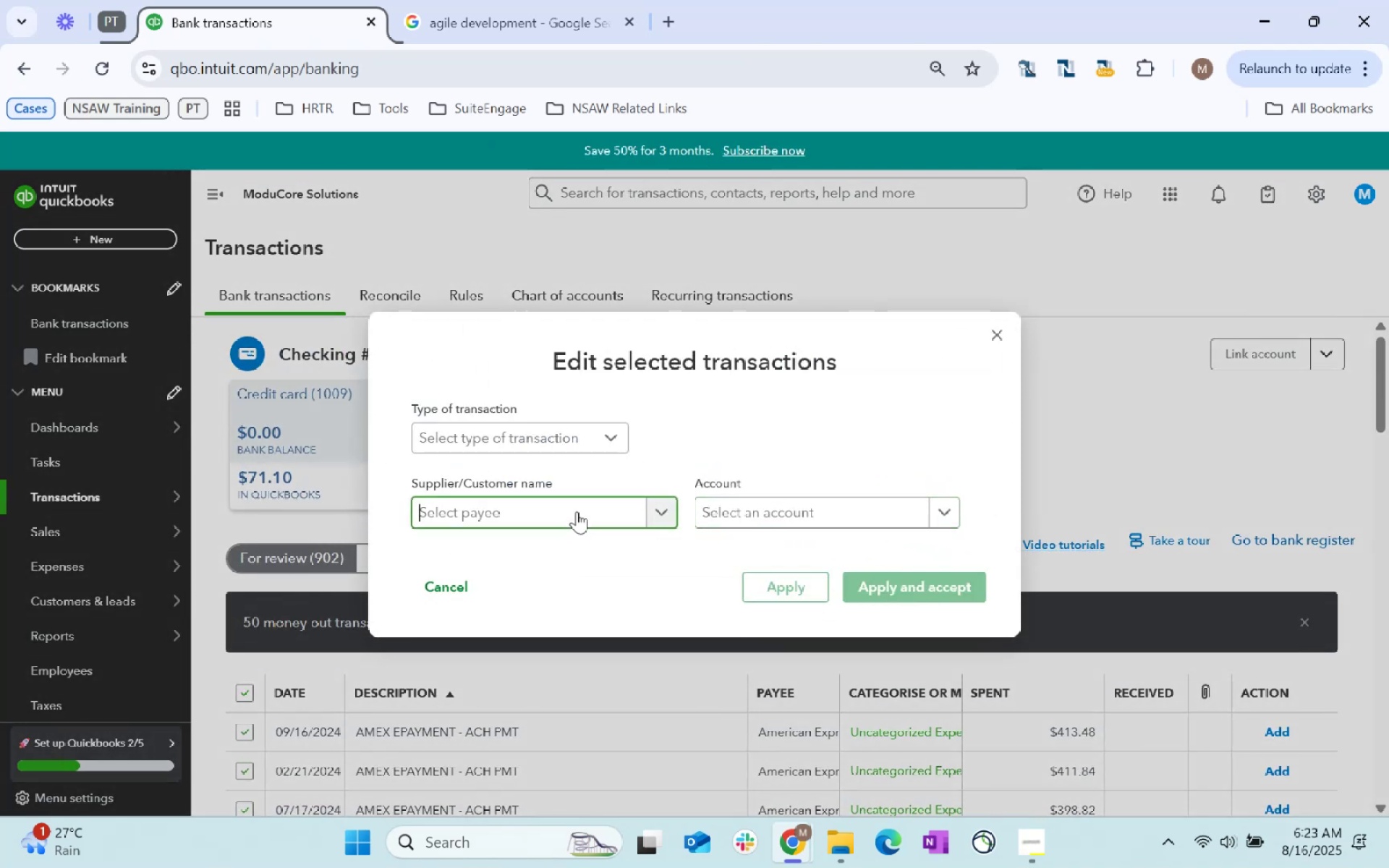 
type(American)
 